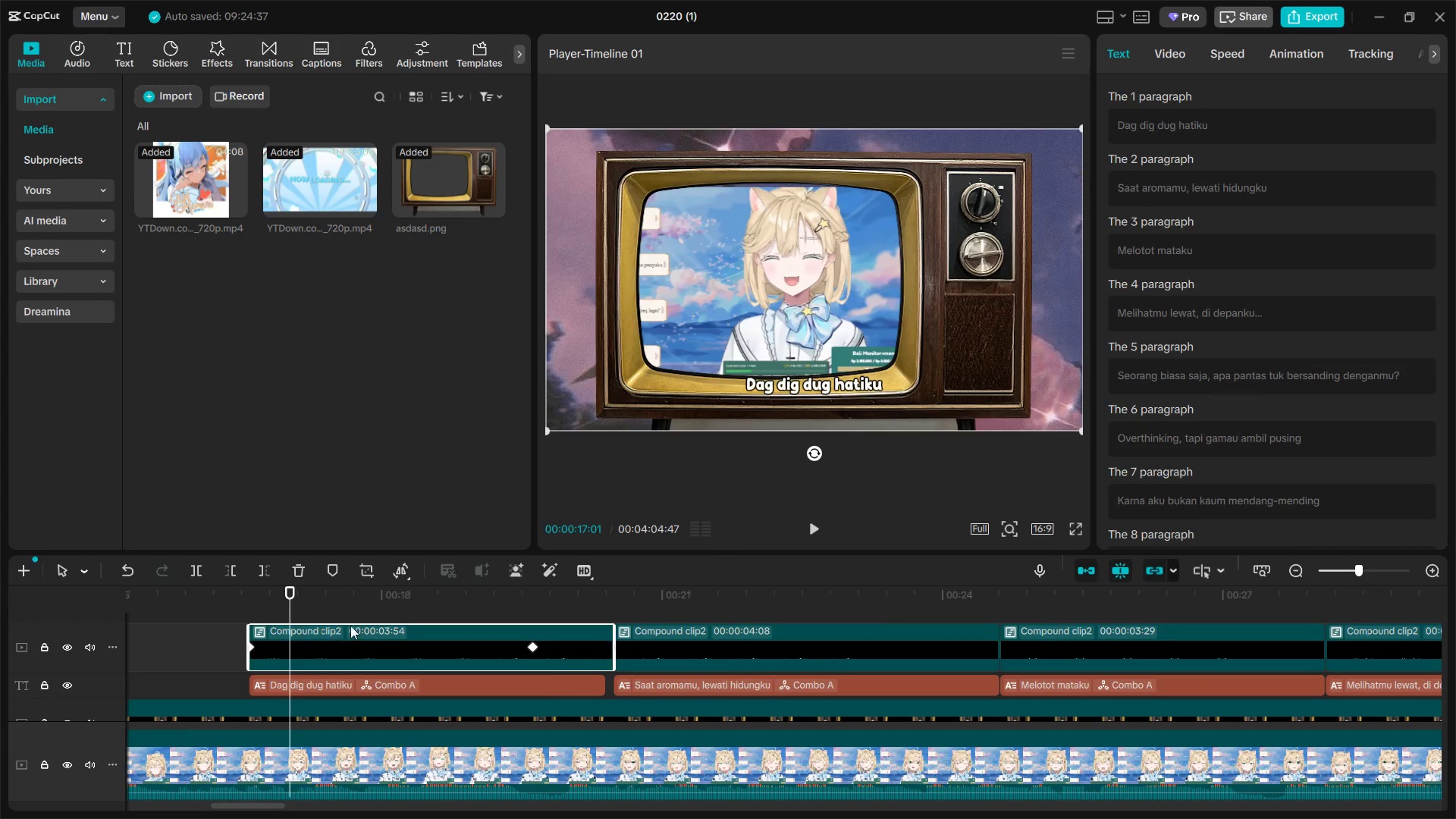 
key(Control+ControlLeft)
 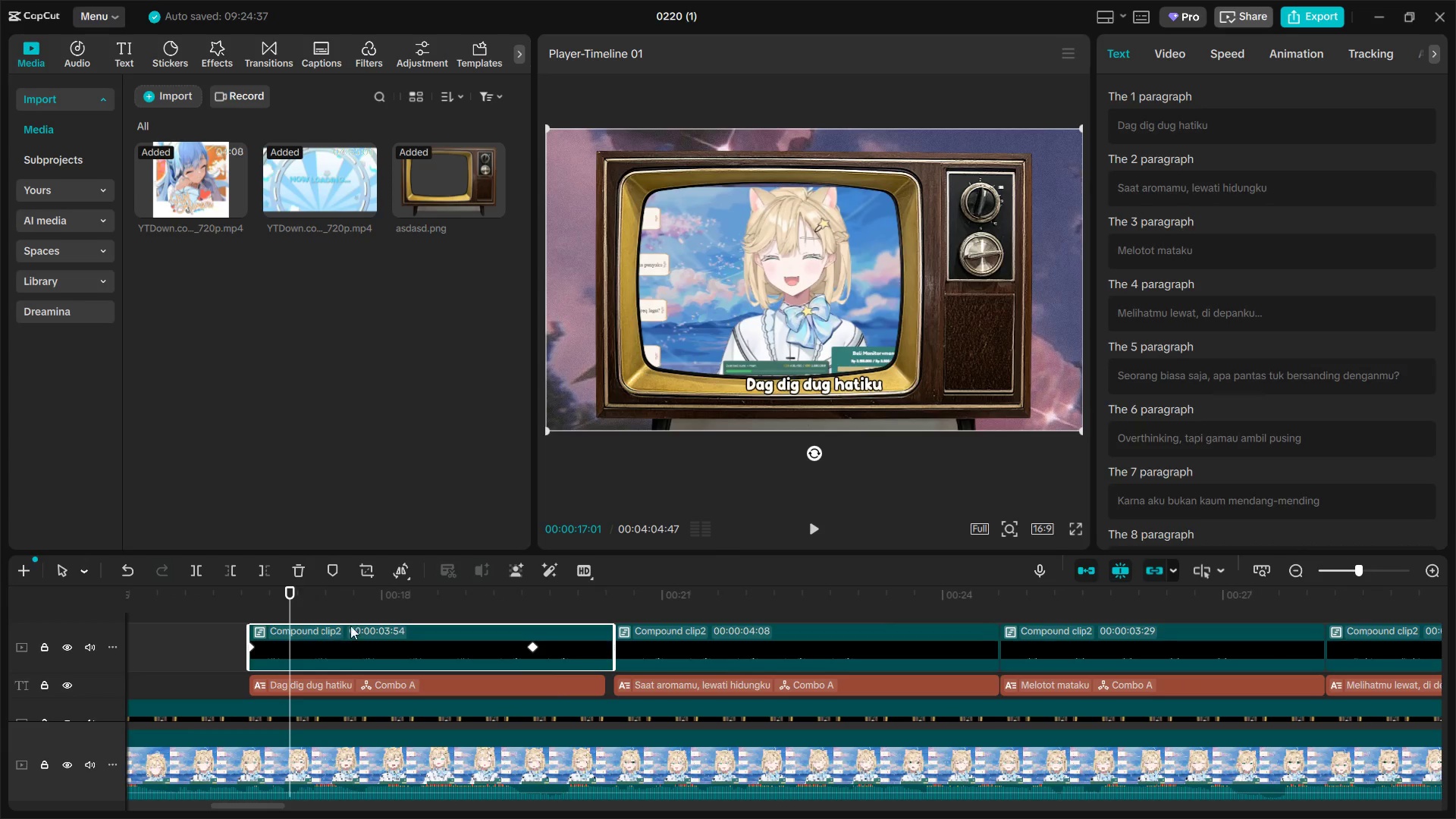 
key(Control+ControlLeft)
 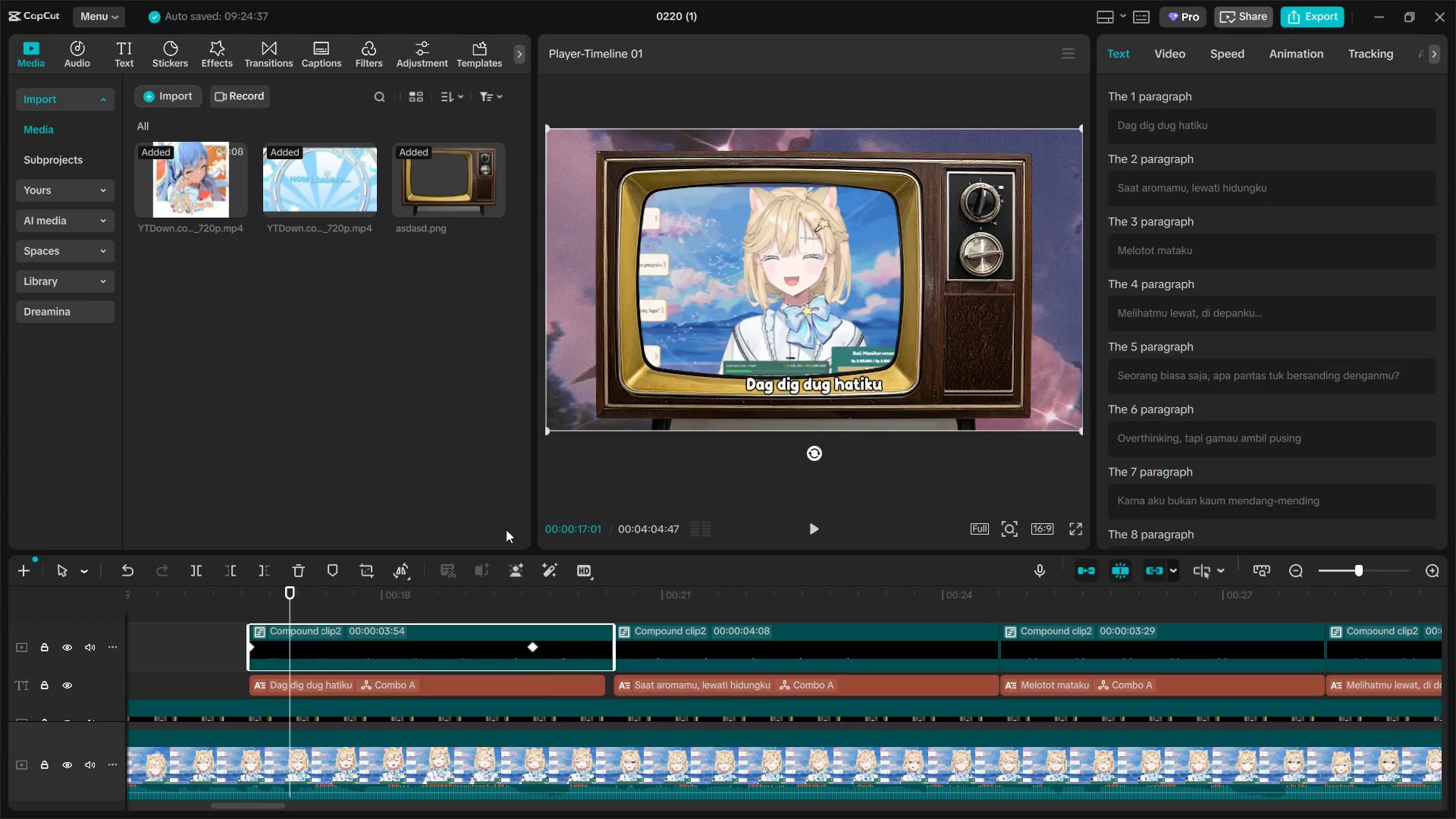 
key(Control+ControlLeft)
 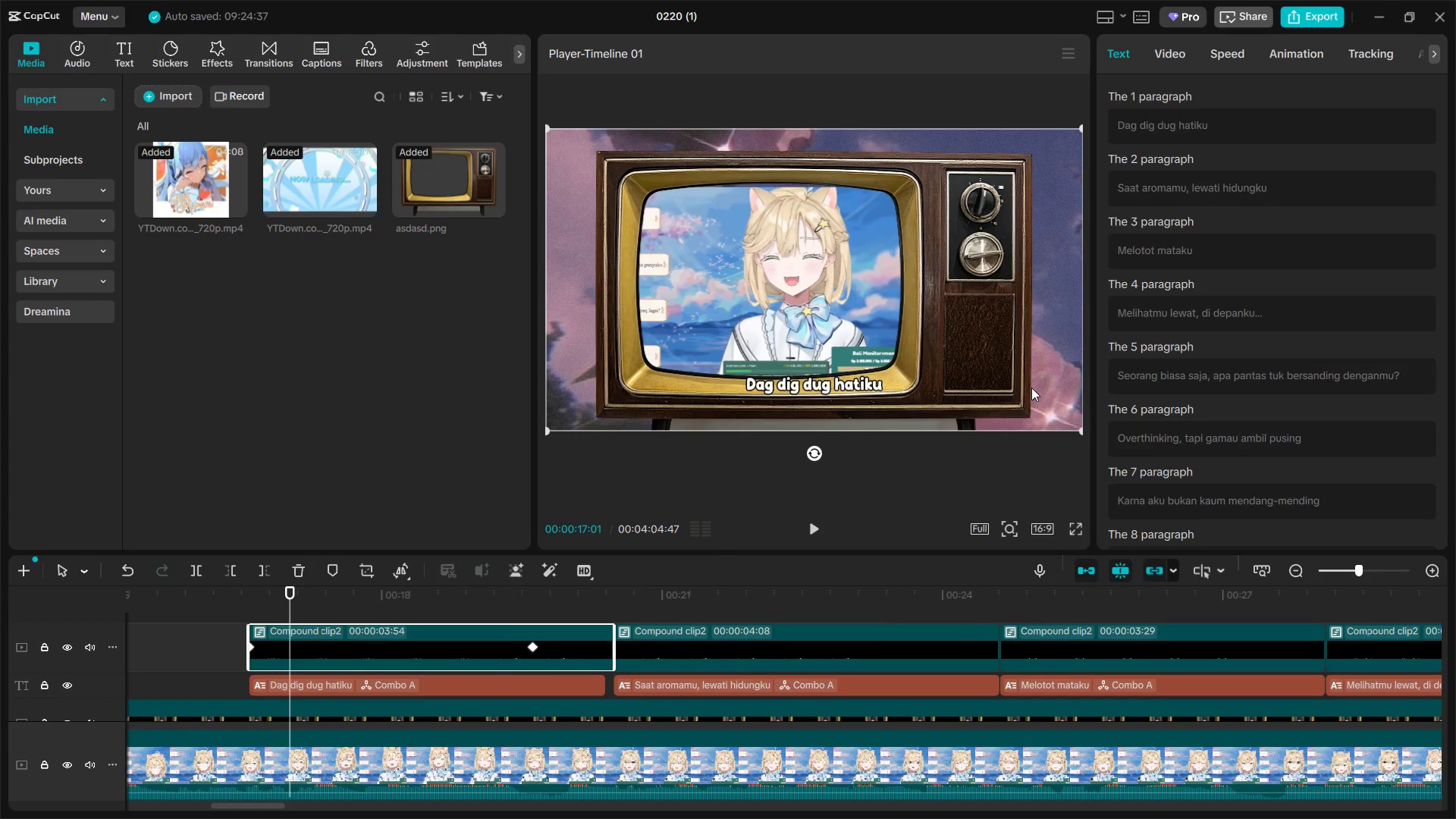 
scroll: coordinate [325, 641], scroll_direction: up, amount: 15.0
 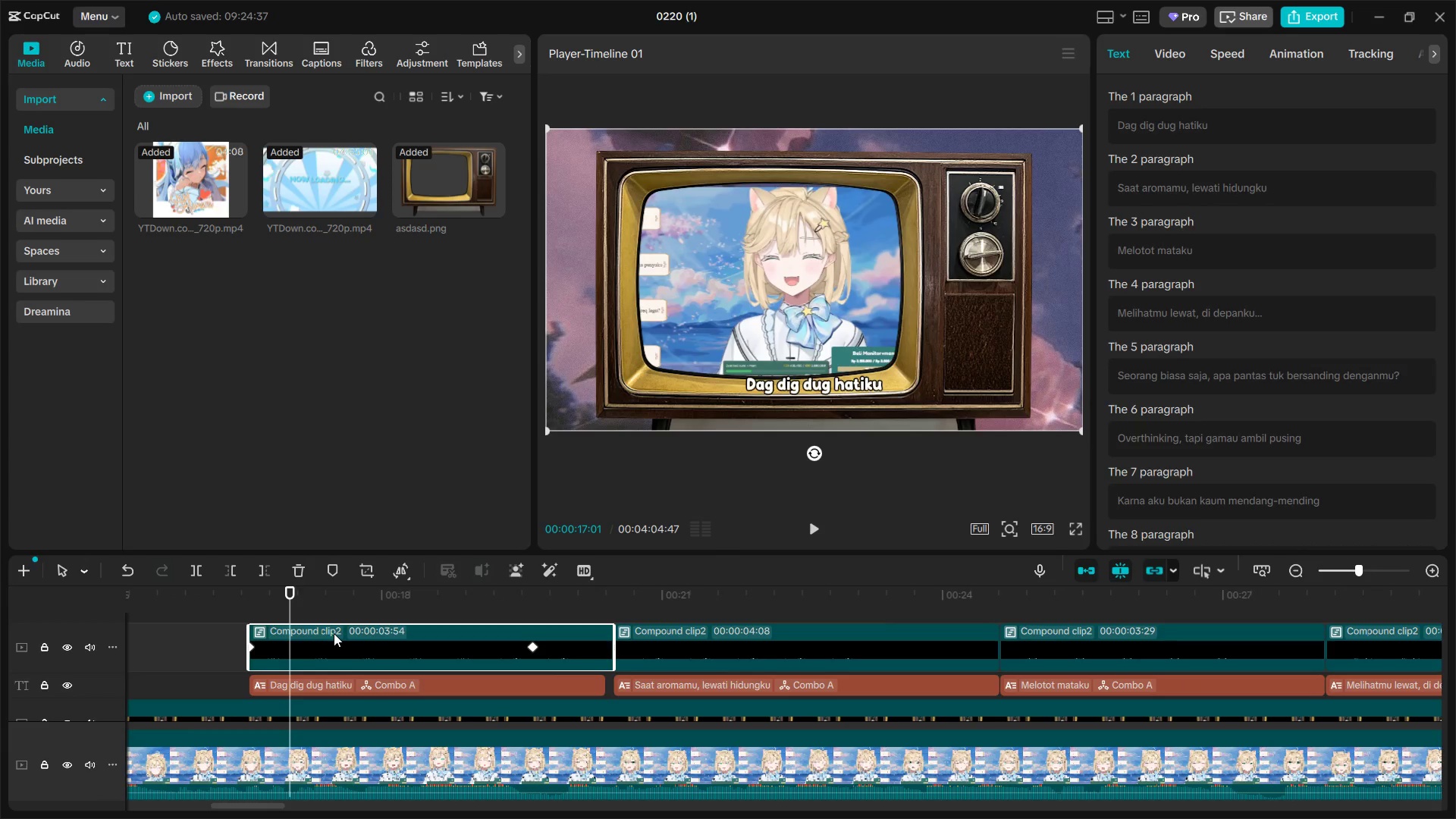 
left_click([1182, 58])
 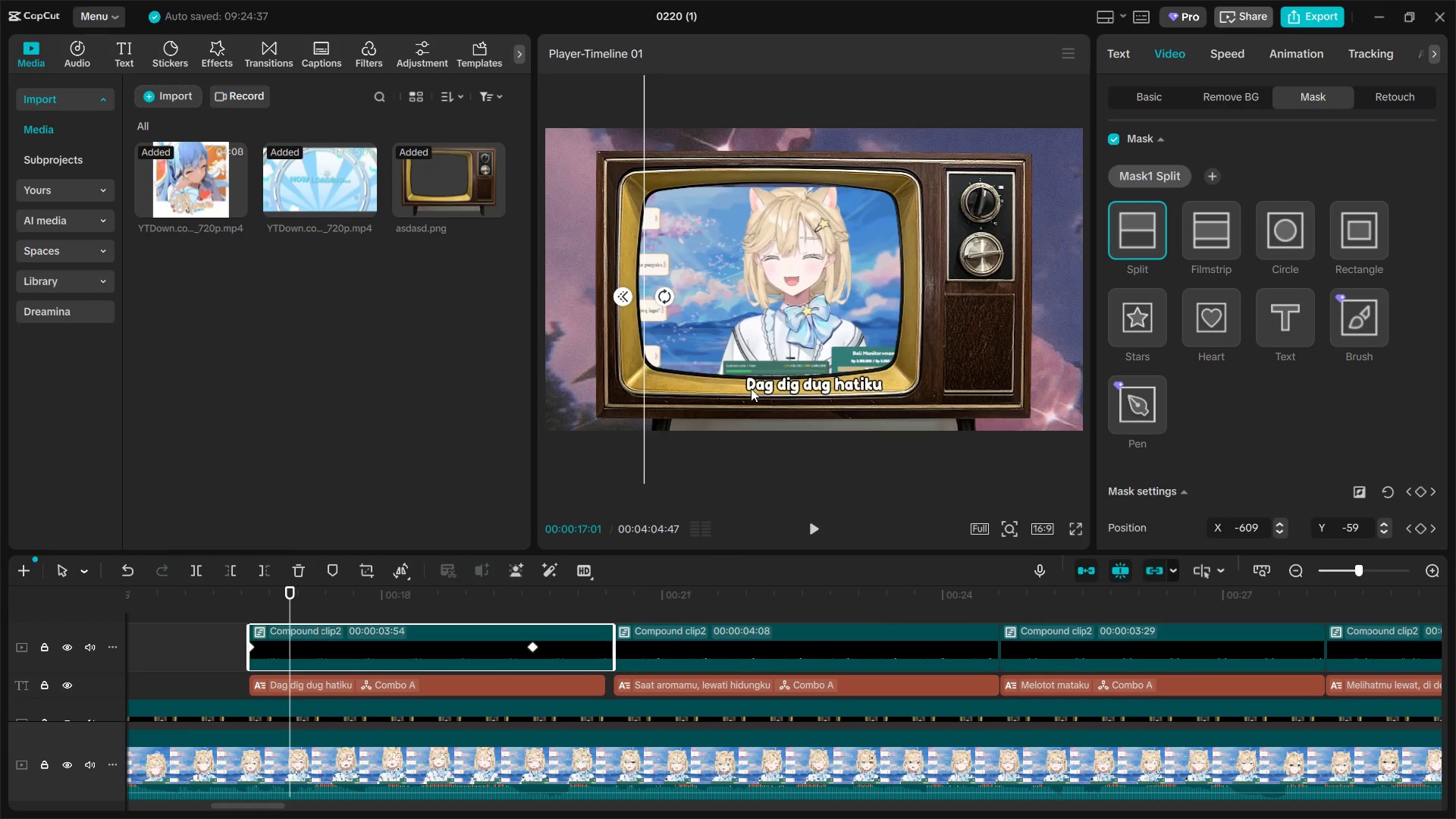 
left_click_drag(start_coordinate=[645, 356], to_coordinate=[738, 368])
 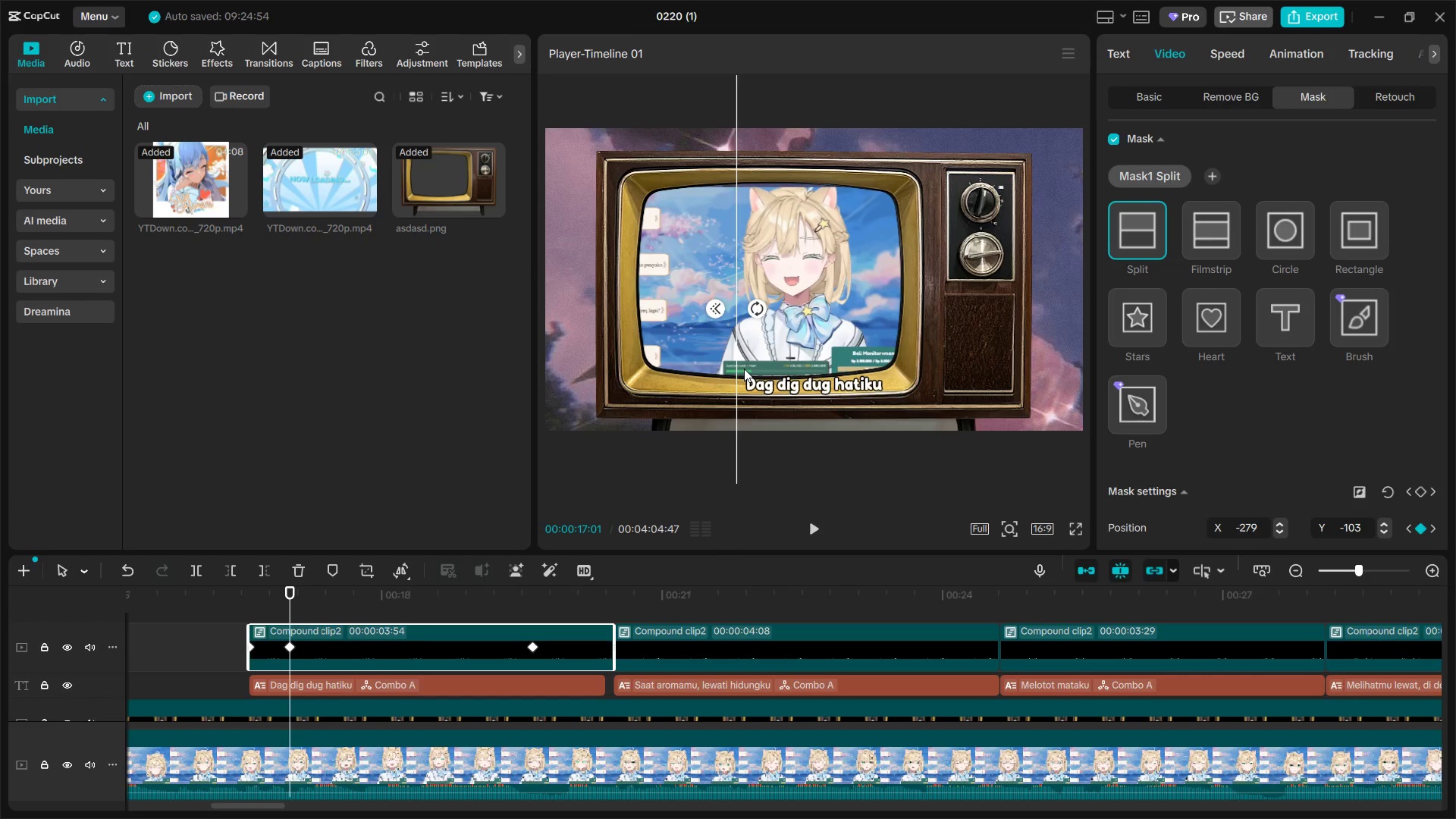 
key(Space)
 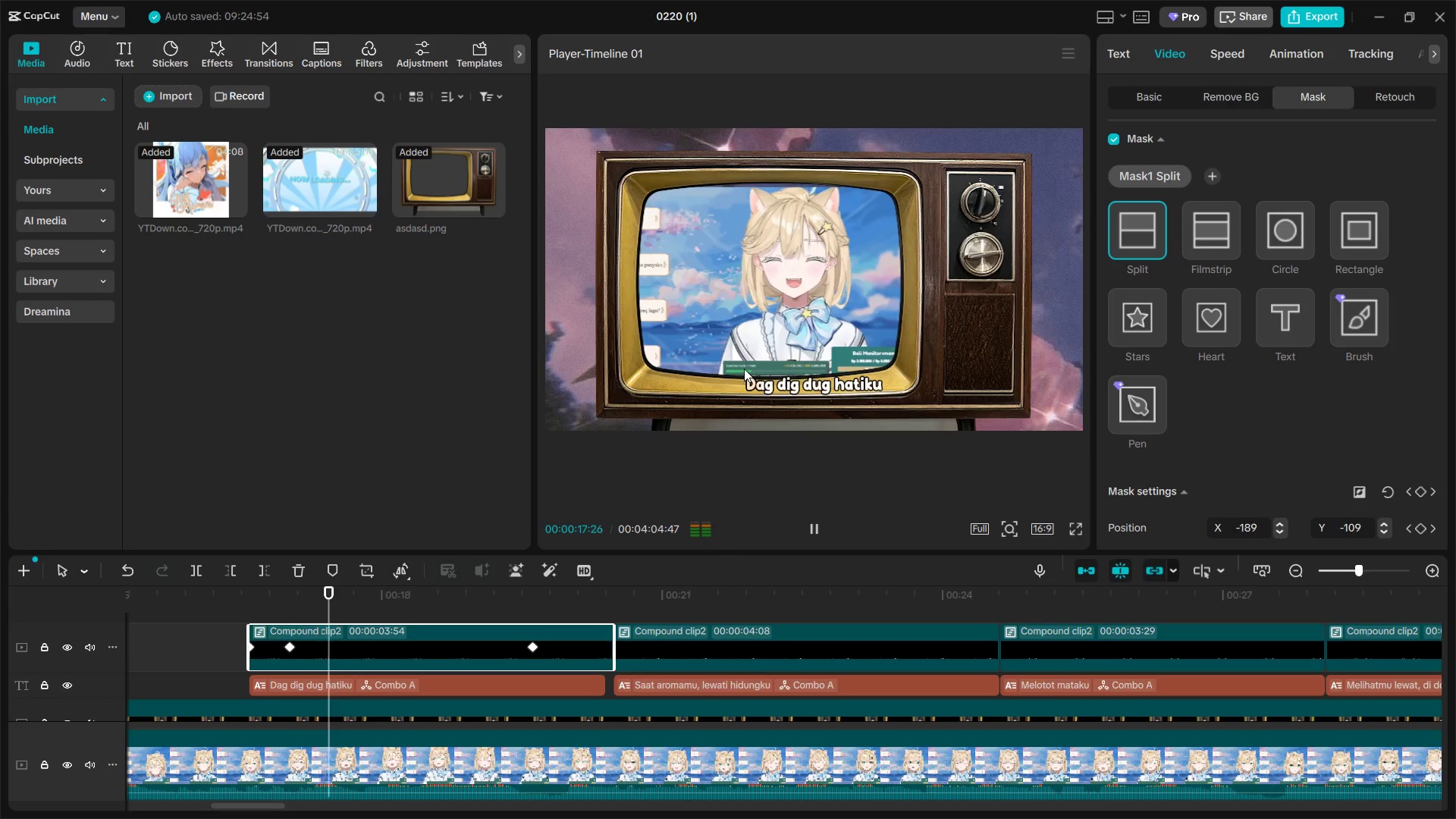 
key(Space)
 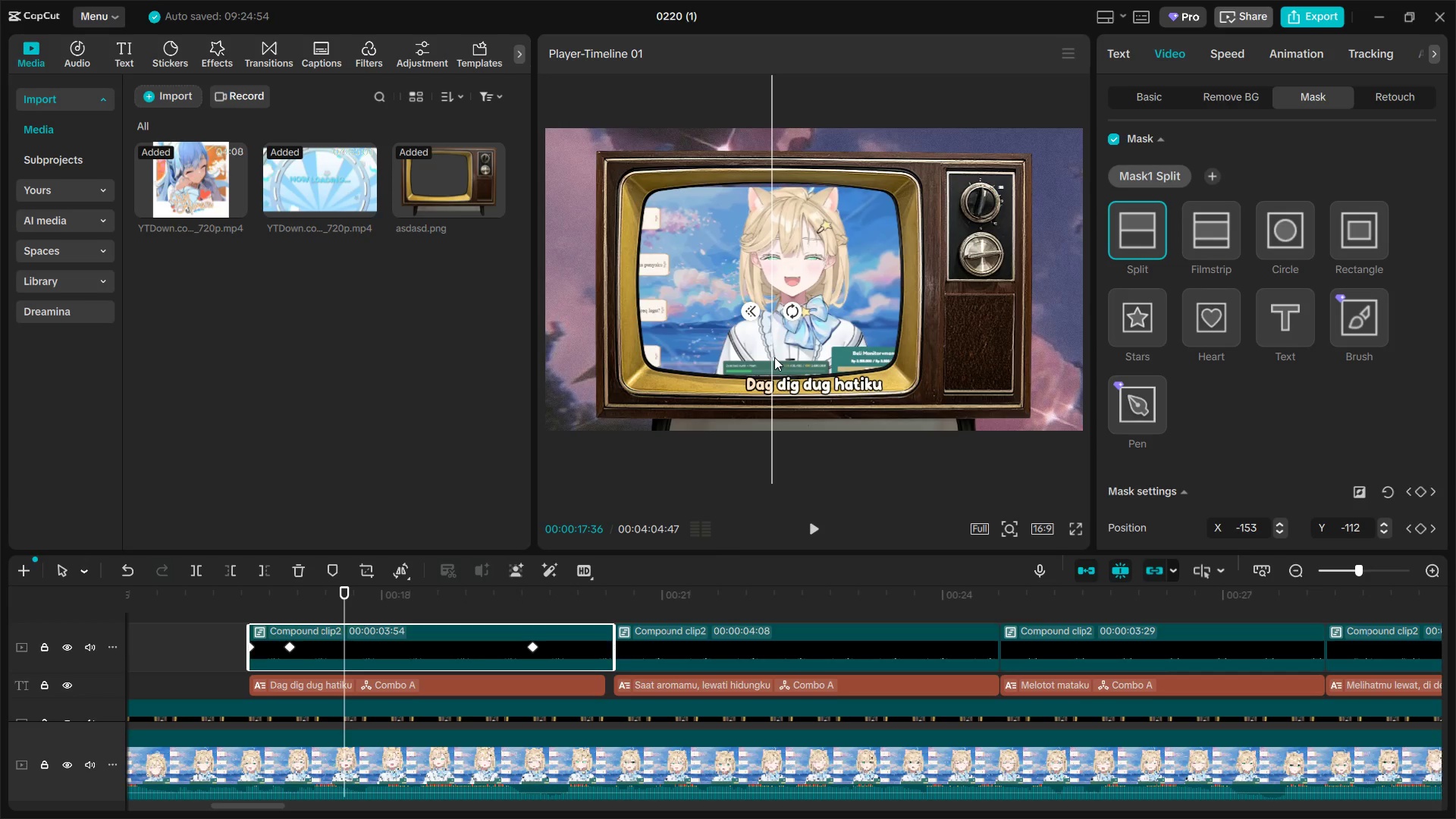 
left_click_drag(start_coordinate=[772, 357], to_coordinate=[833, 359])
 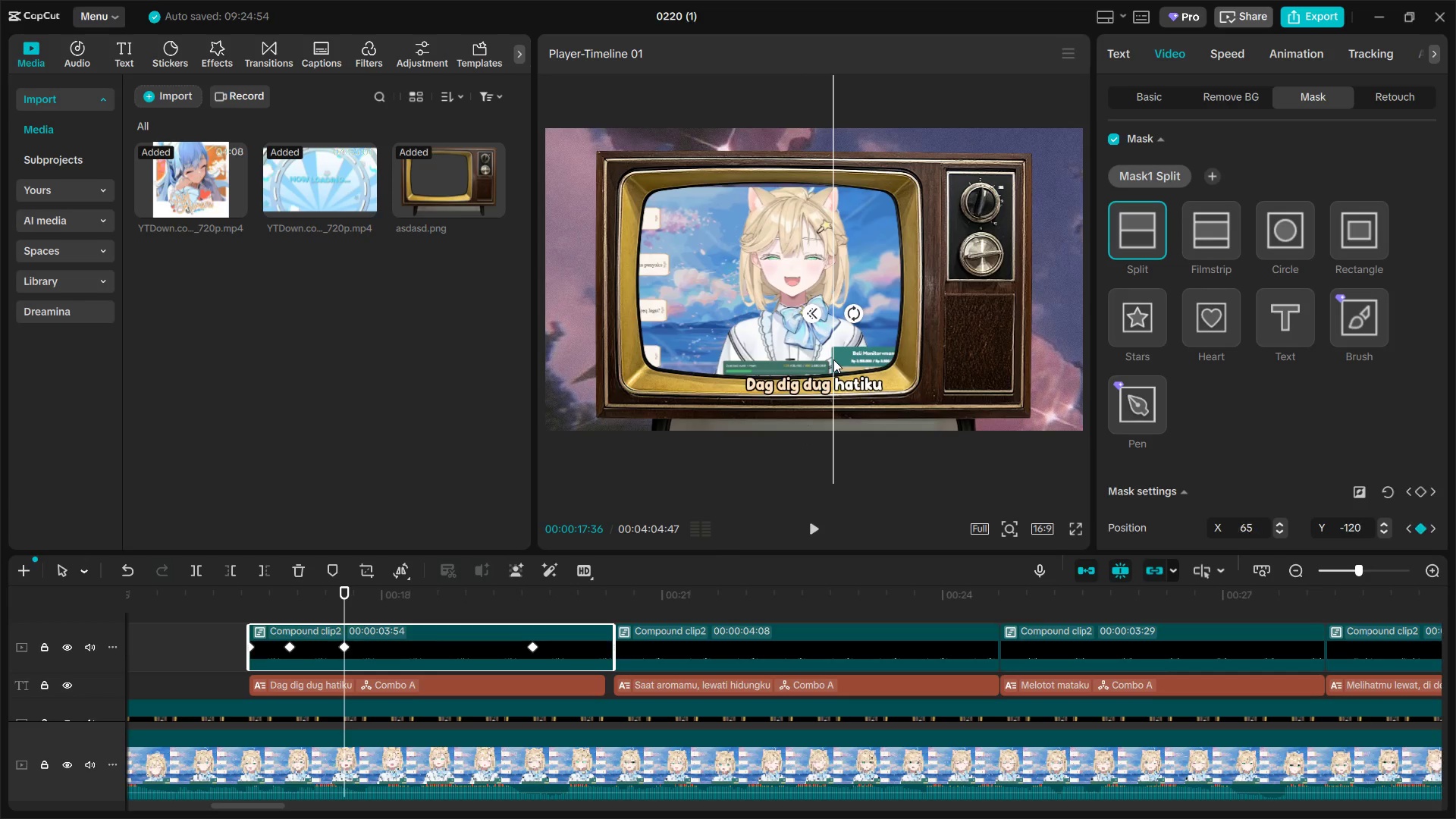 
key(Space)
 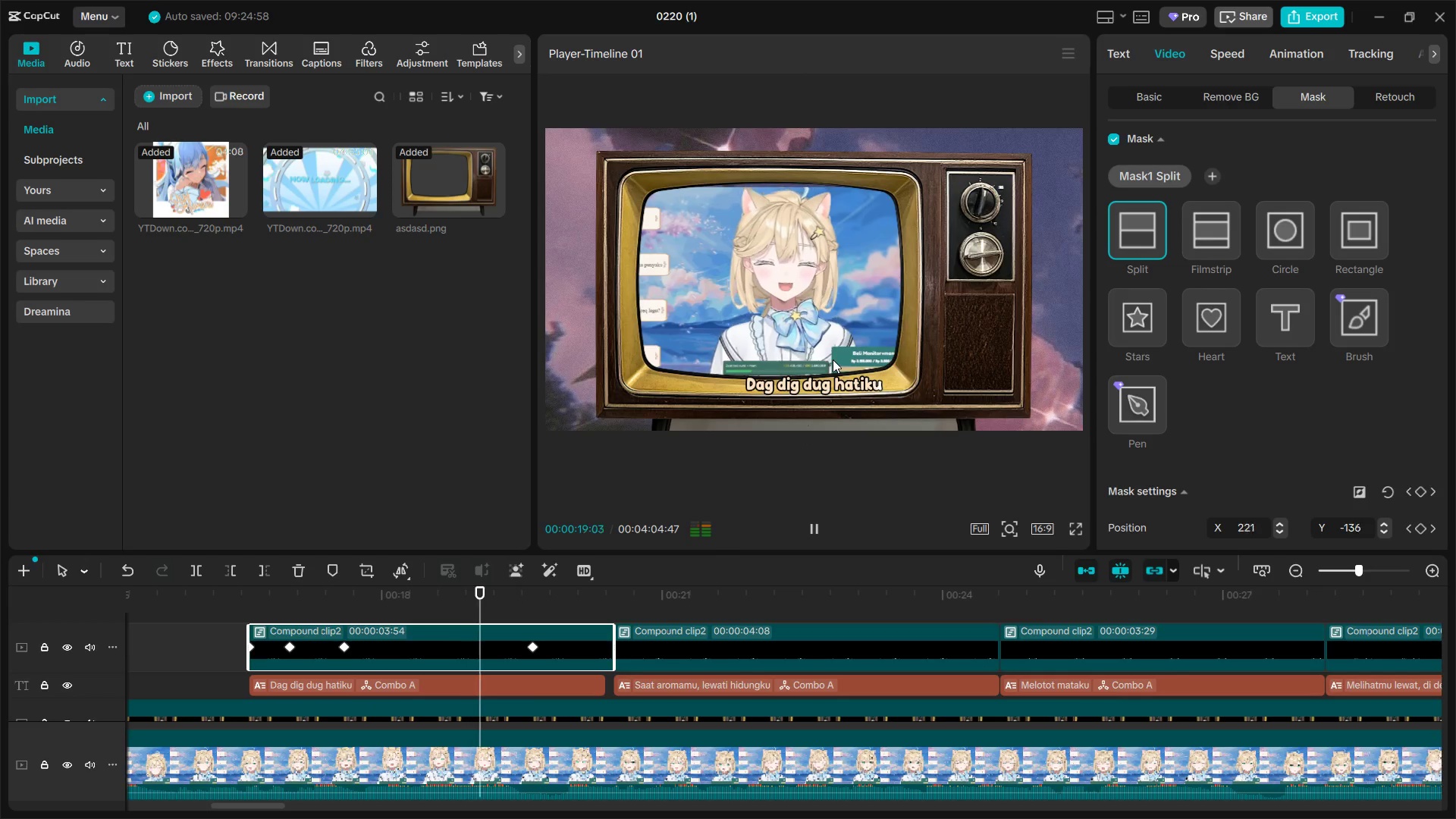 
key(Space)
 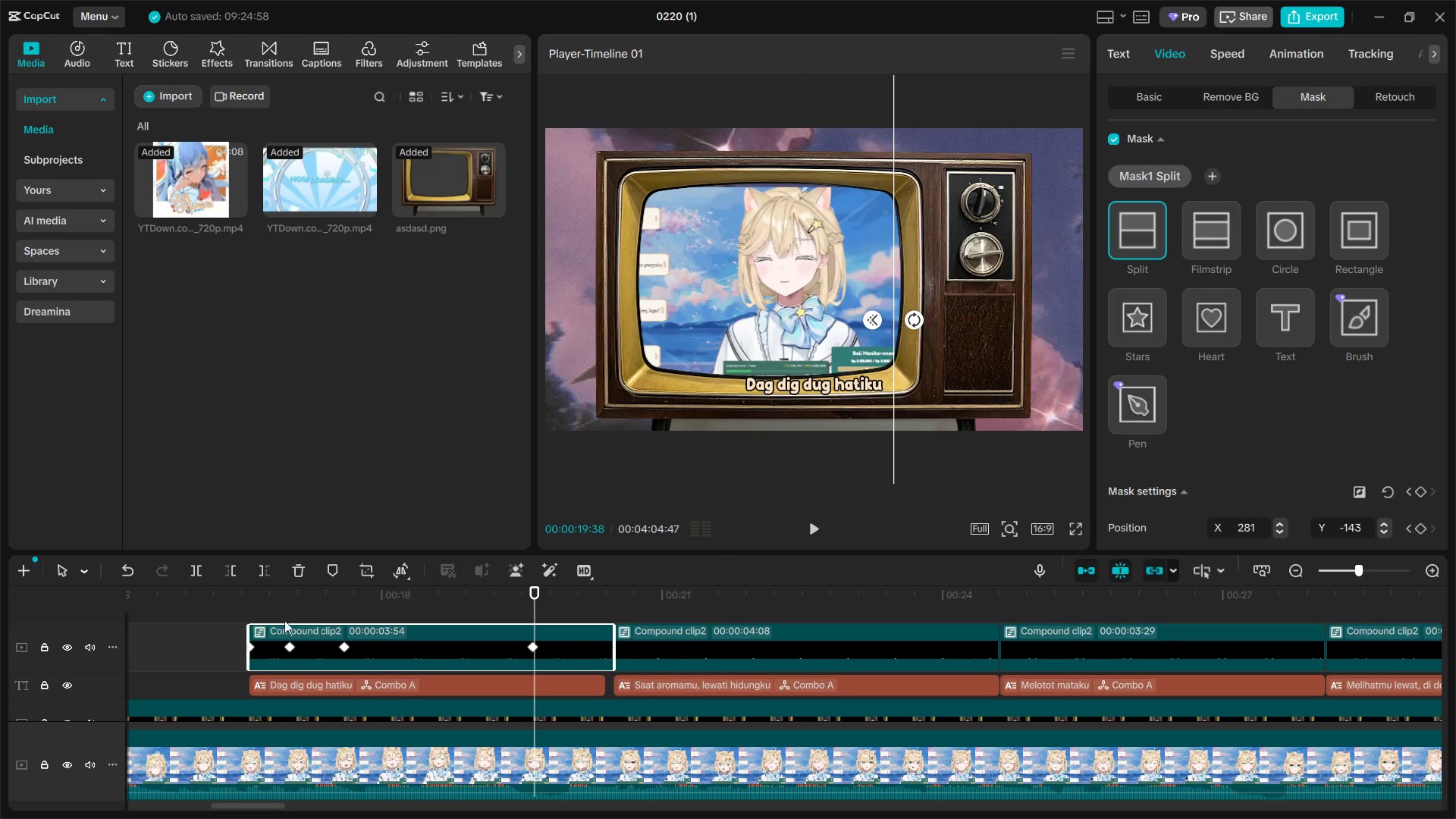 
left_click([267, 613])
 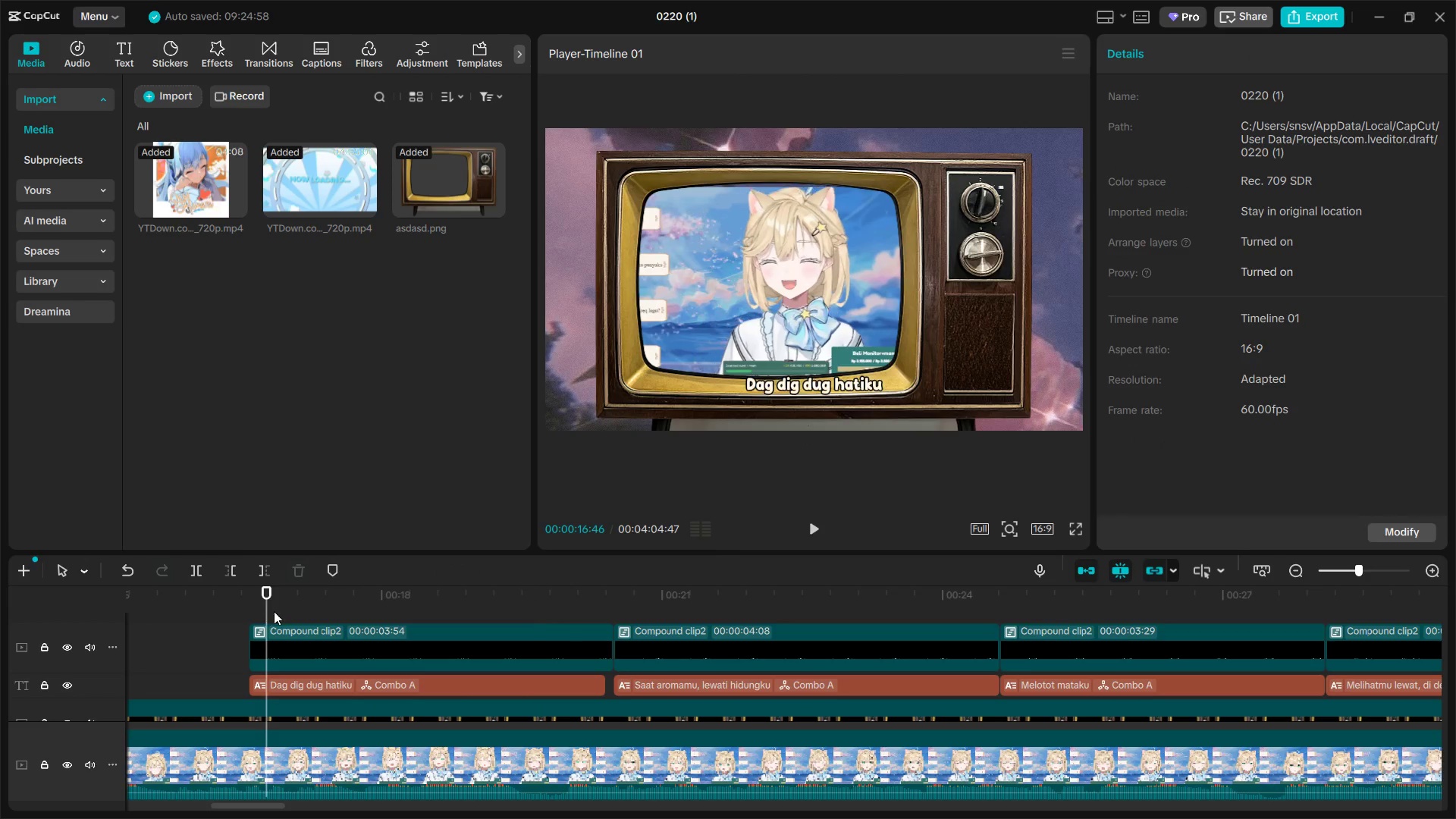 
key(Space)
 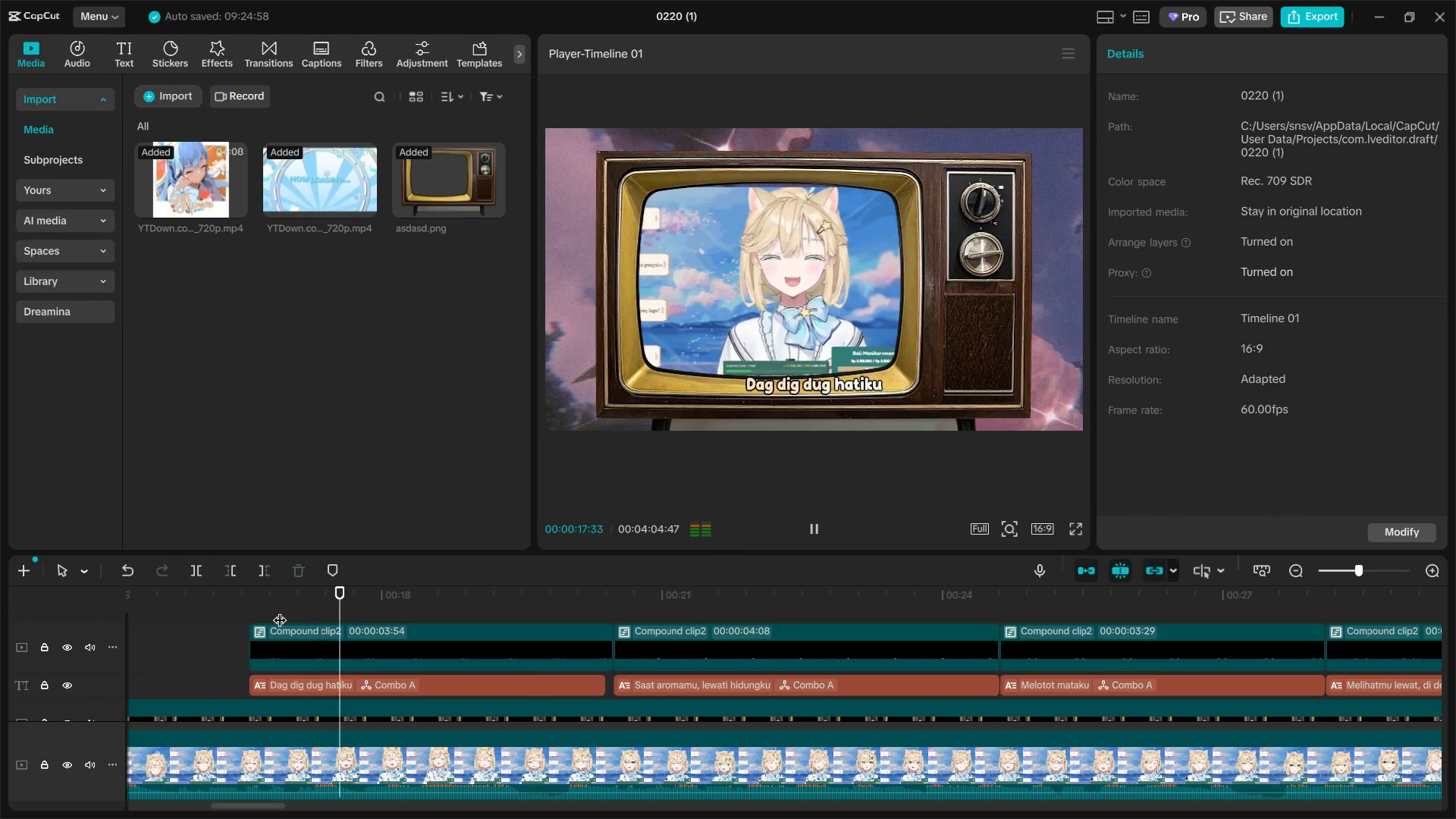 
key(Space)
 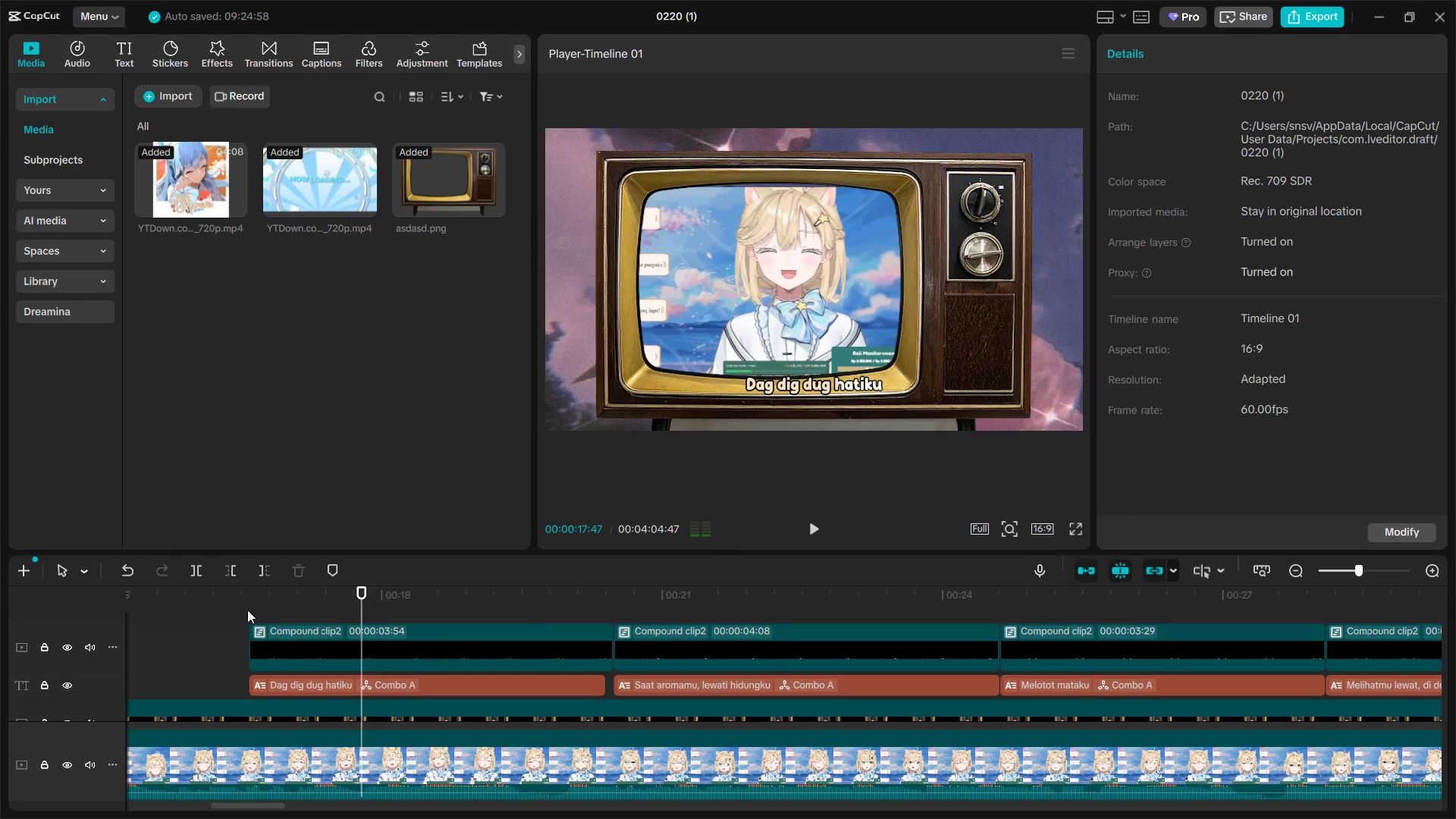 
left_click([245, 610])
 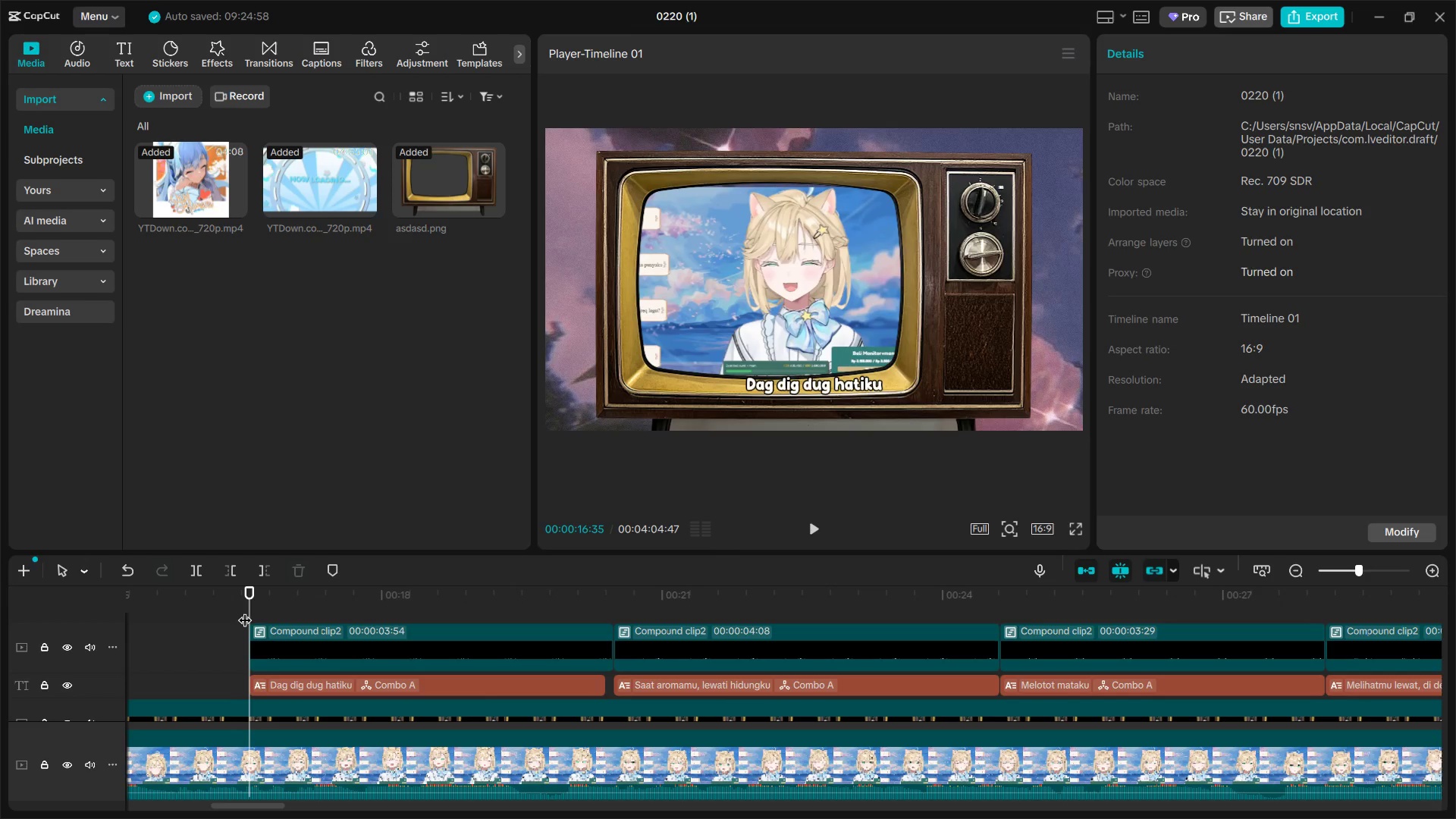 
key(Space)
 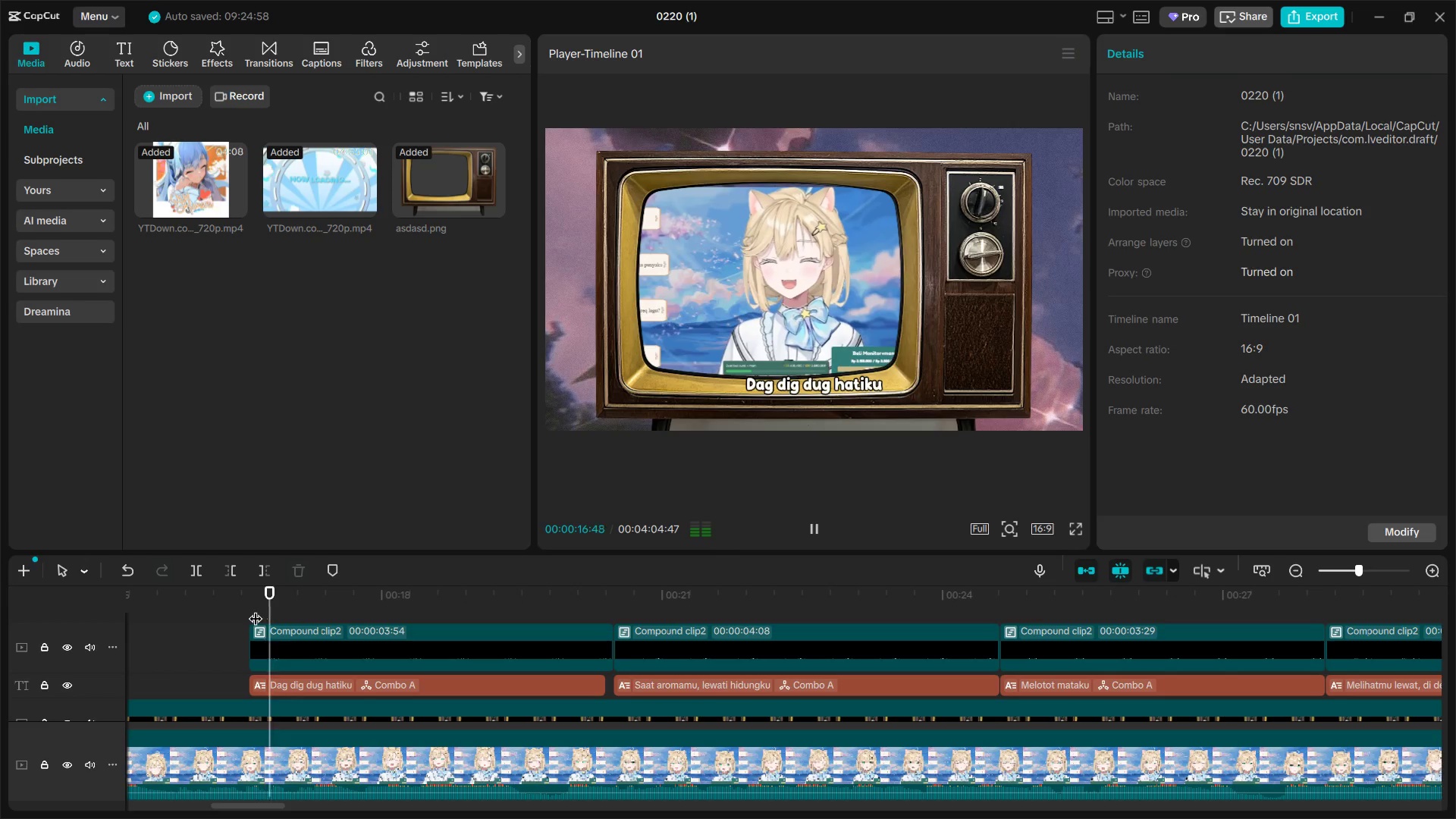 
key(Space)
 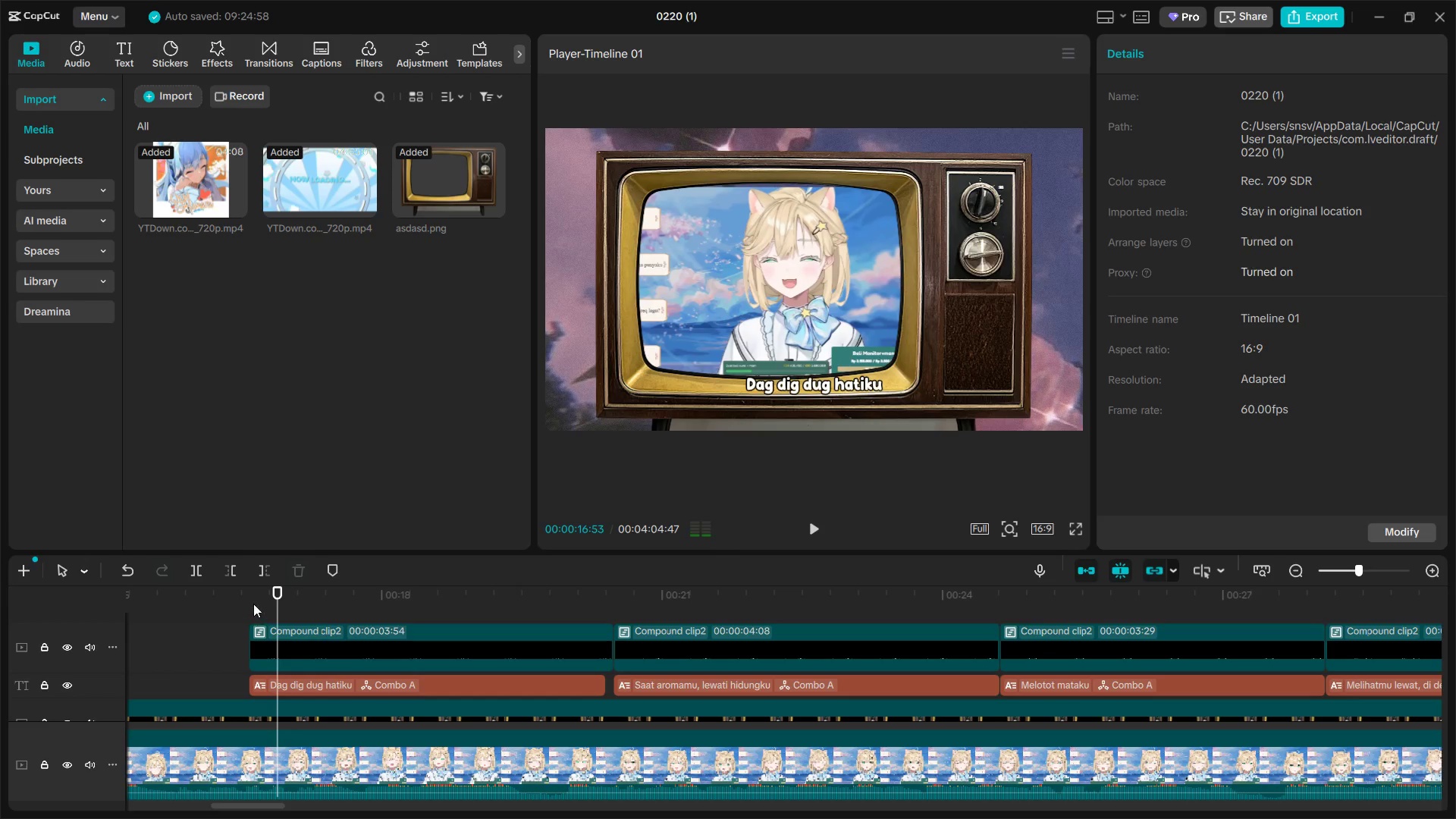 
left_click([247, 601])
 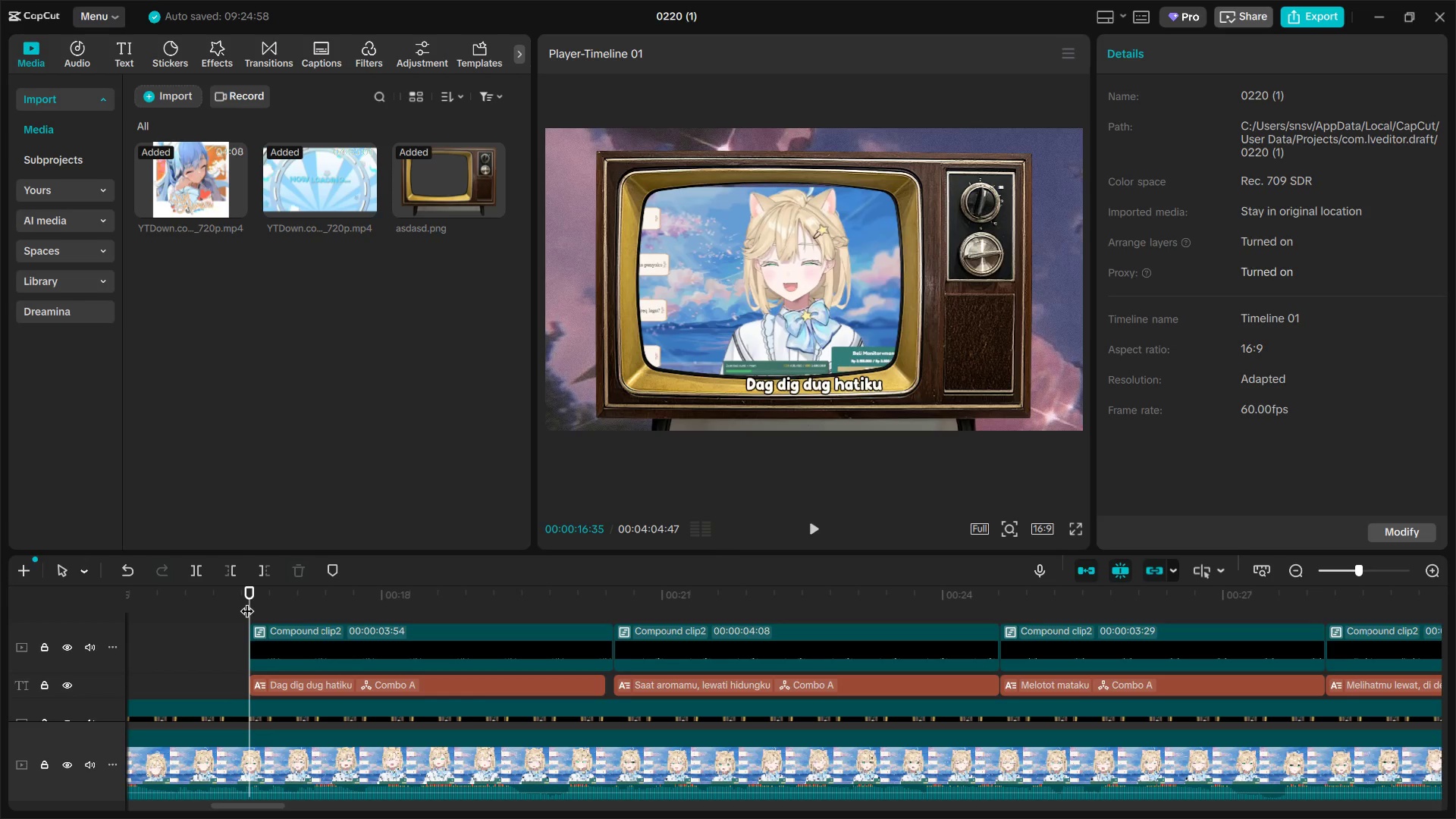 
key(Space)
 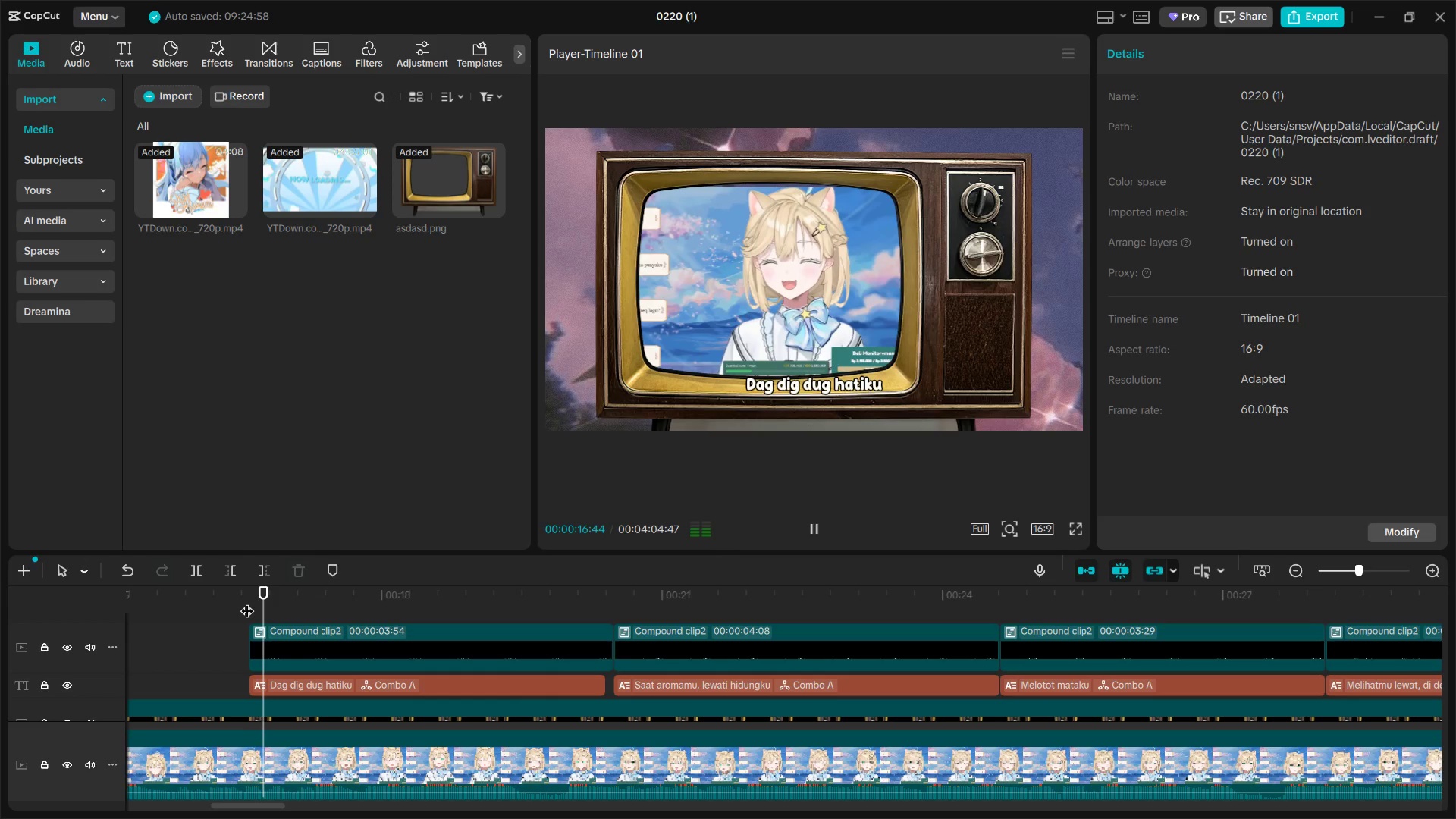 
key(Space)
 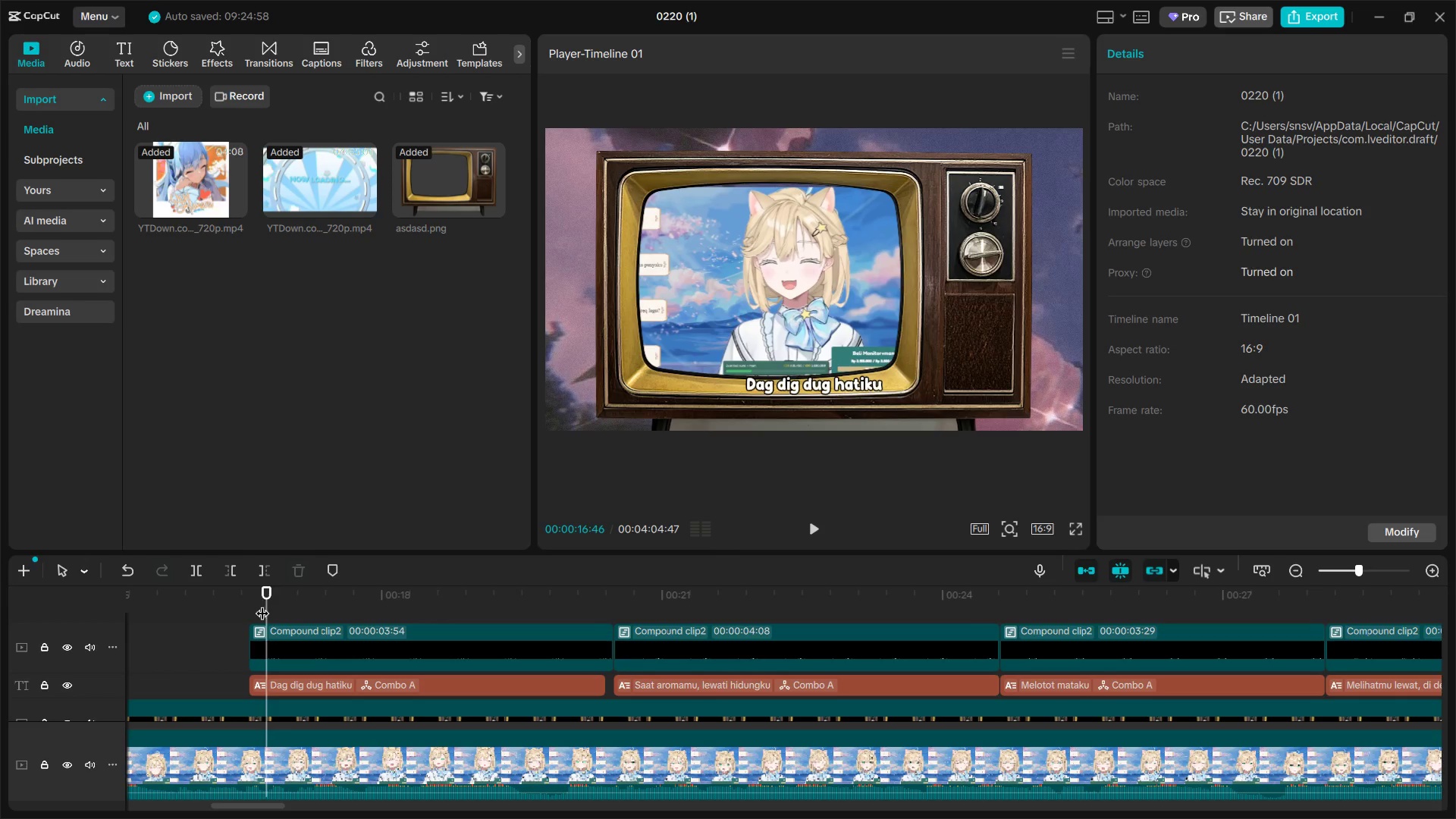 
left_click_drag(start_coordinate=[271, 611], to_coordinate=[265, 611])
 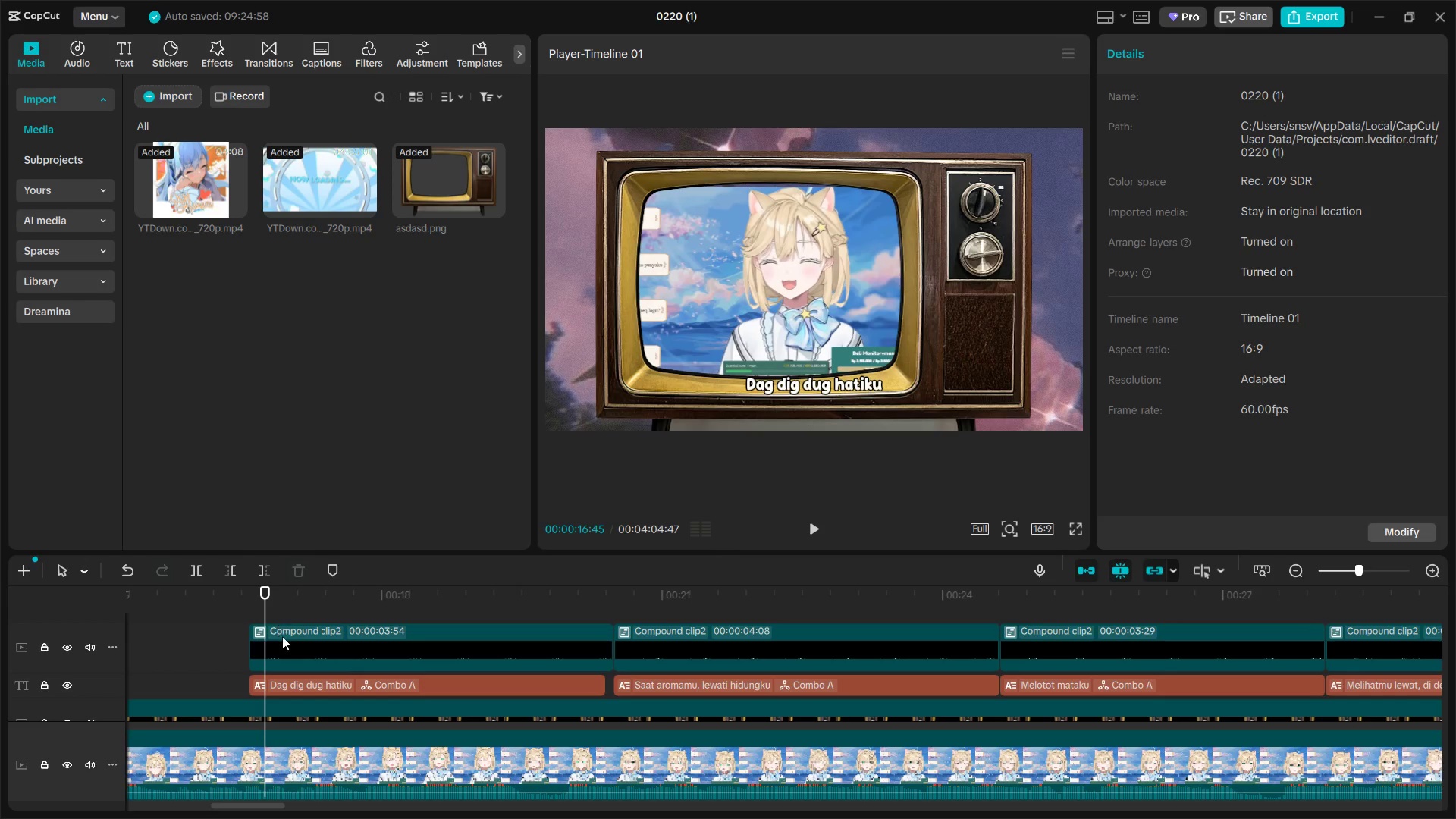 
double_click([282, 637])
 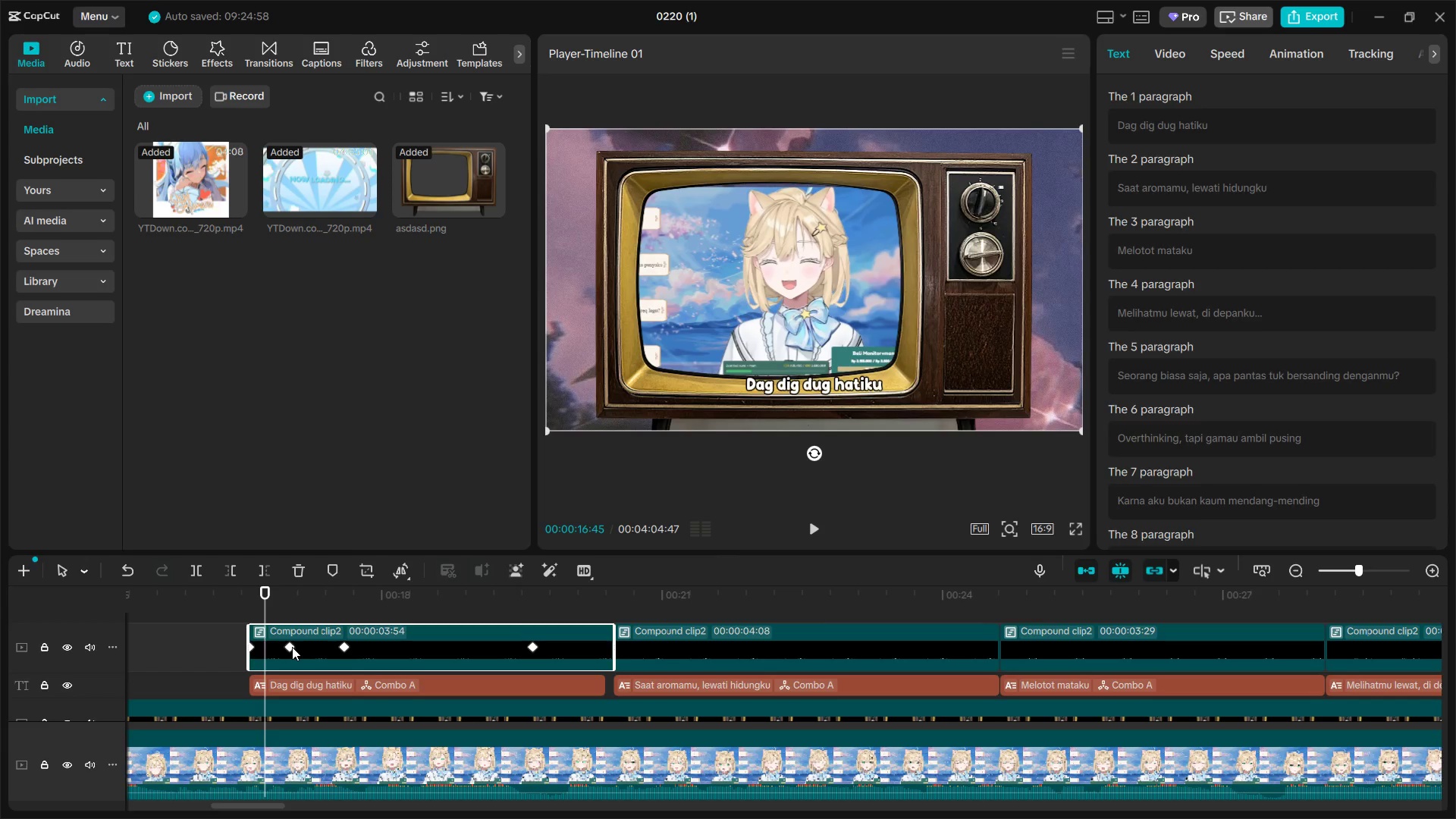 
left_click_drag(start_coordinate=[290, 647], to_coordinate=[234, 646])
 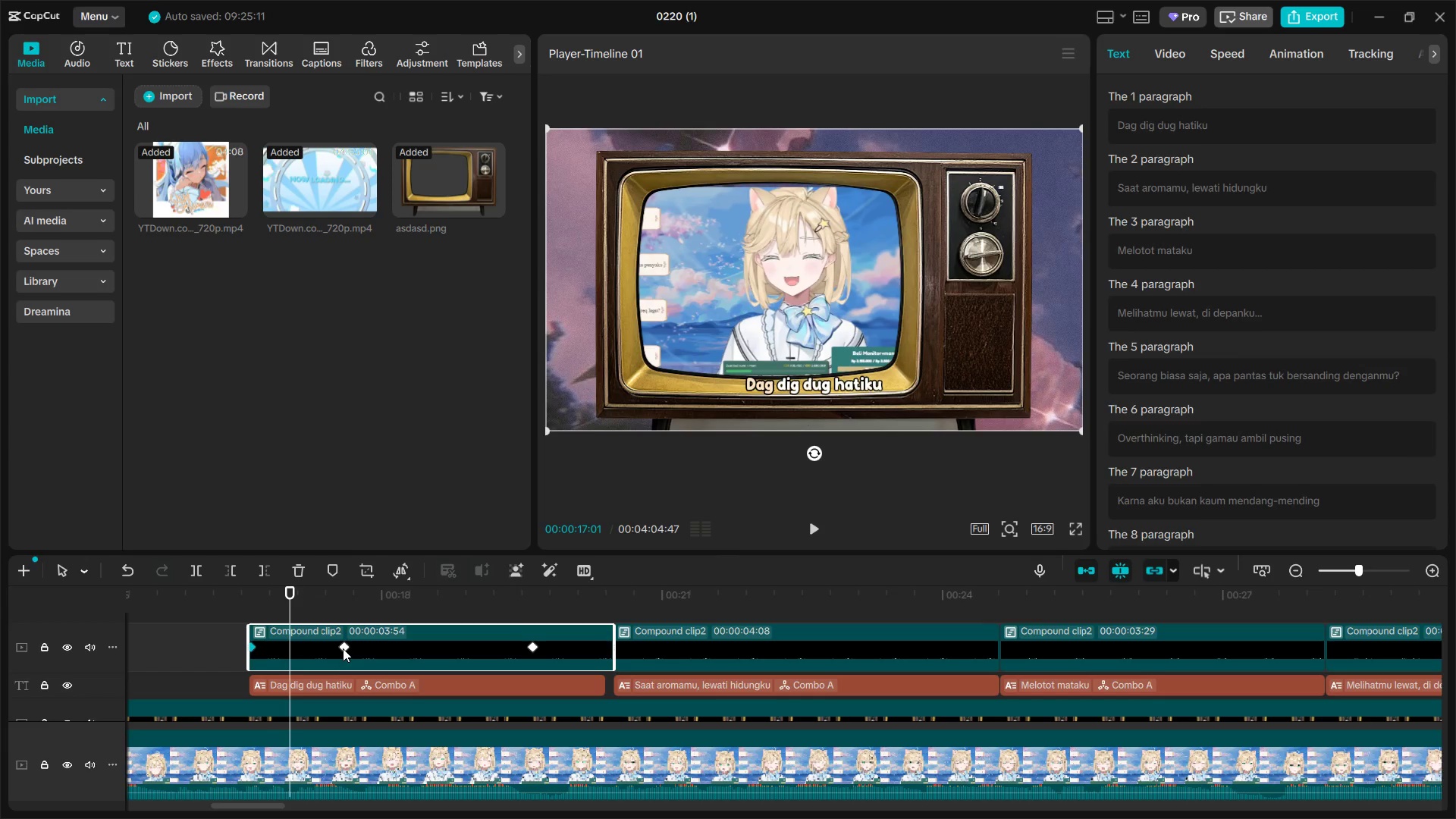 
left_click_drag(start_coordinate=[344, 647], to_coordinate=[284, 649])
 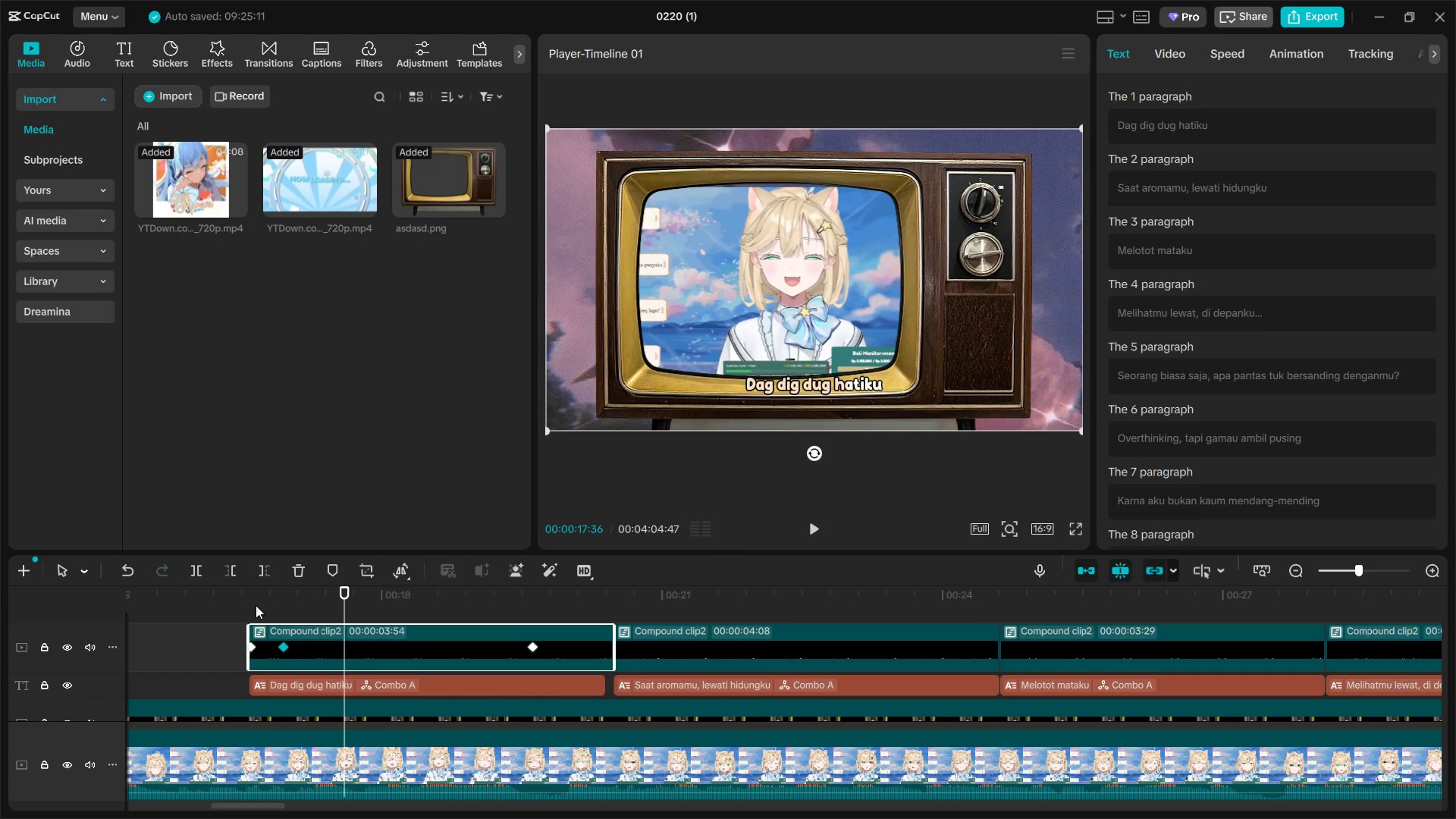 
left_click([251, 604])
 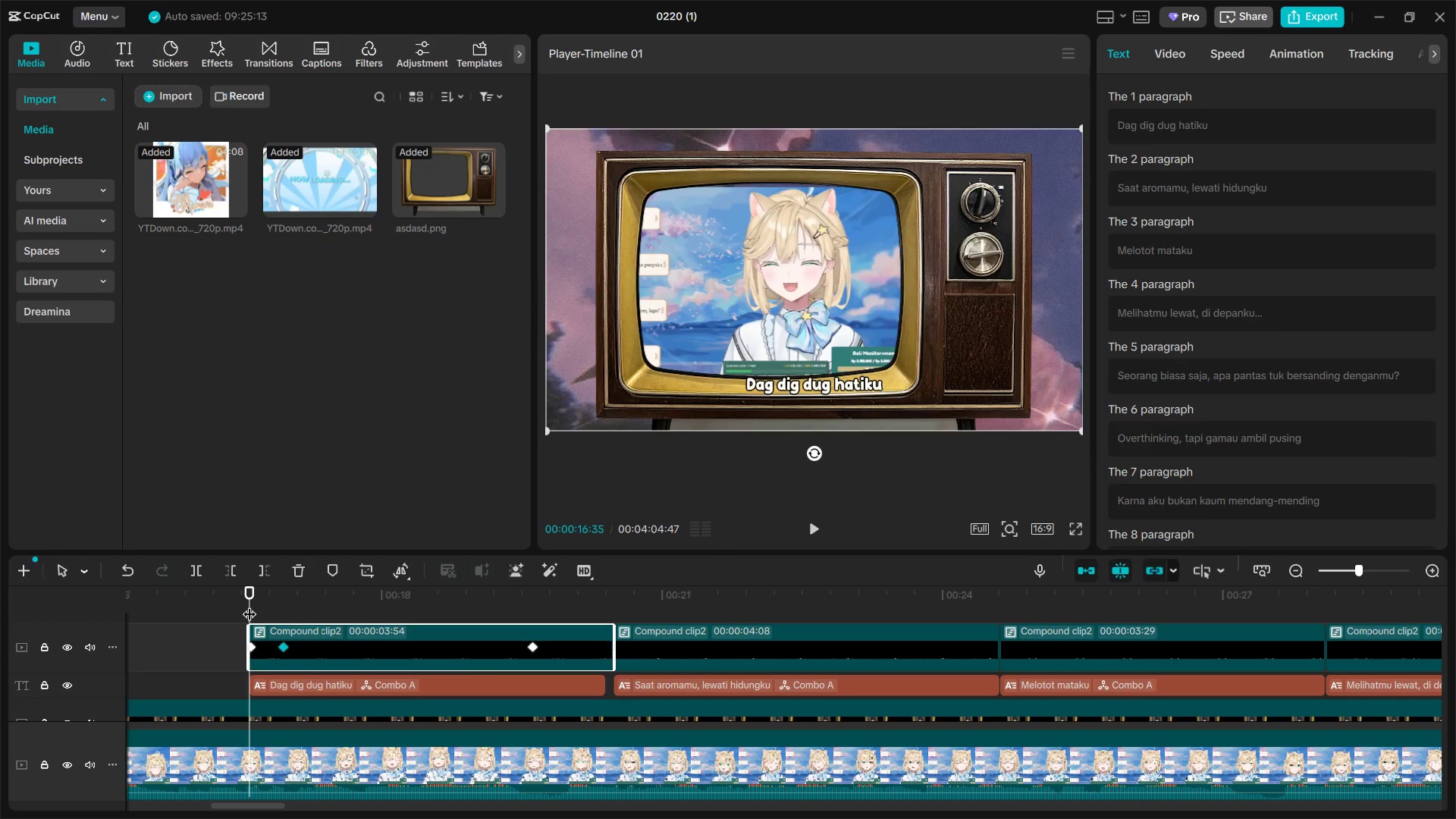 
key(Space)
 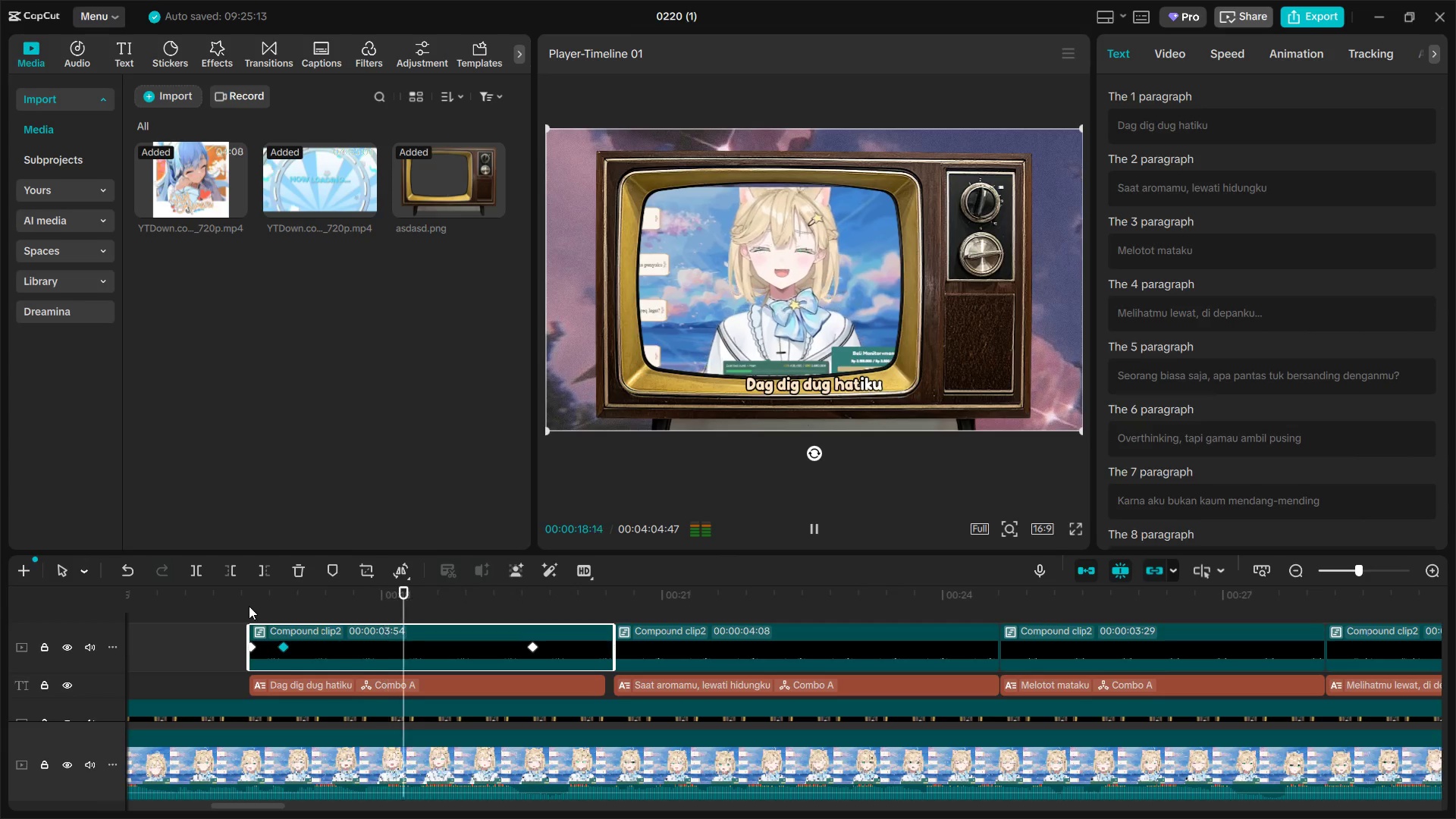 
key(Space)
 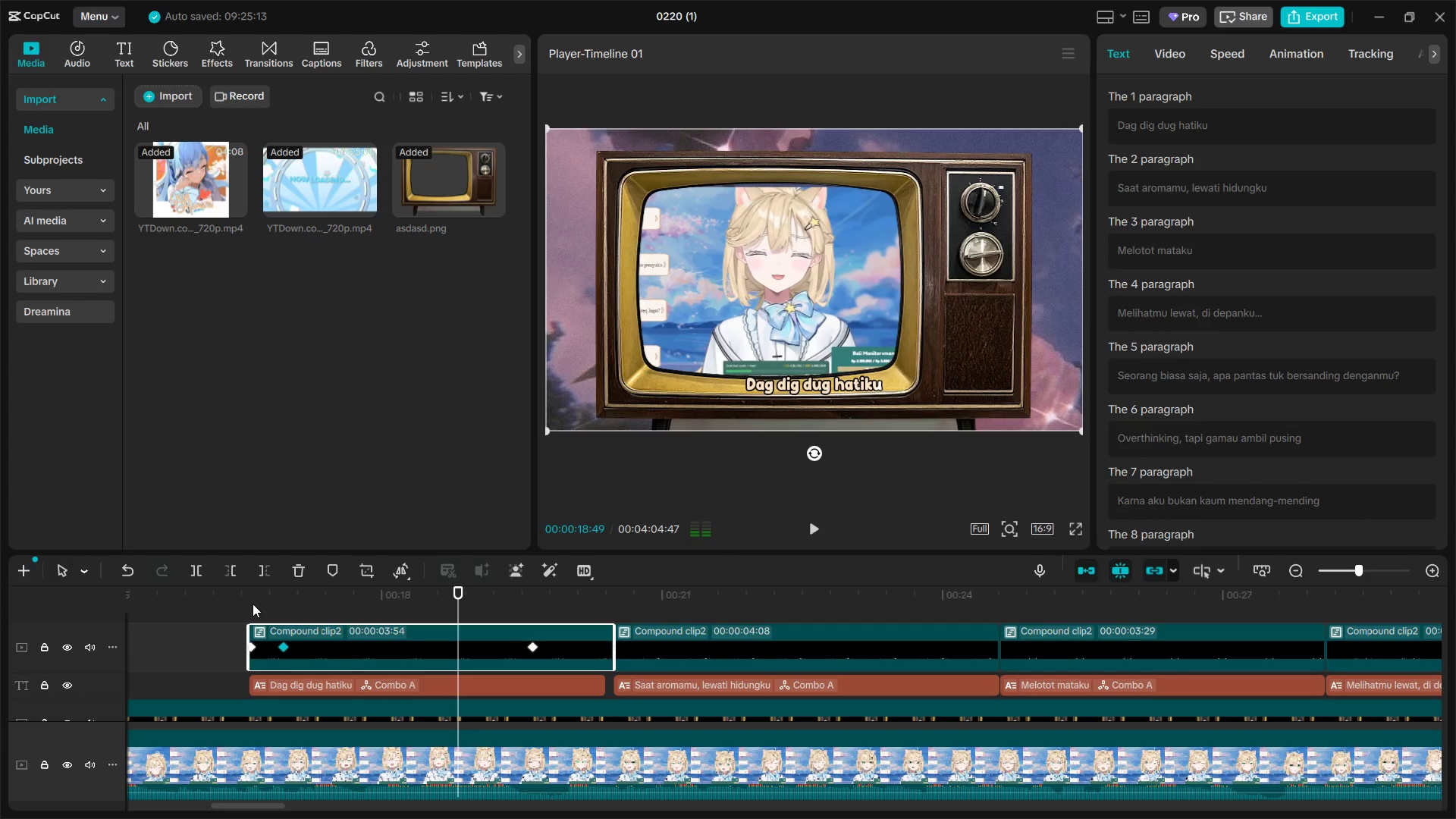 
left_click([253, 604])
 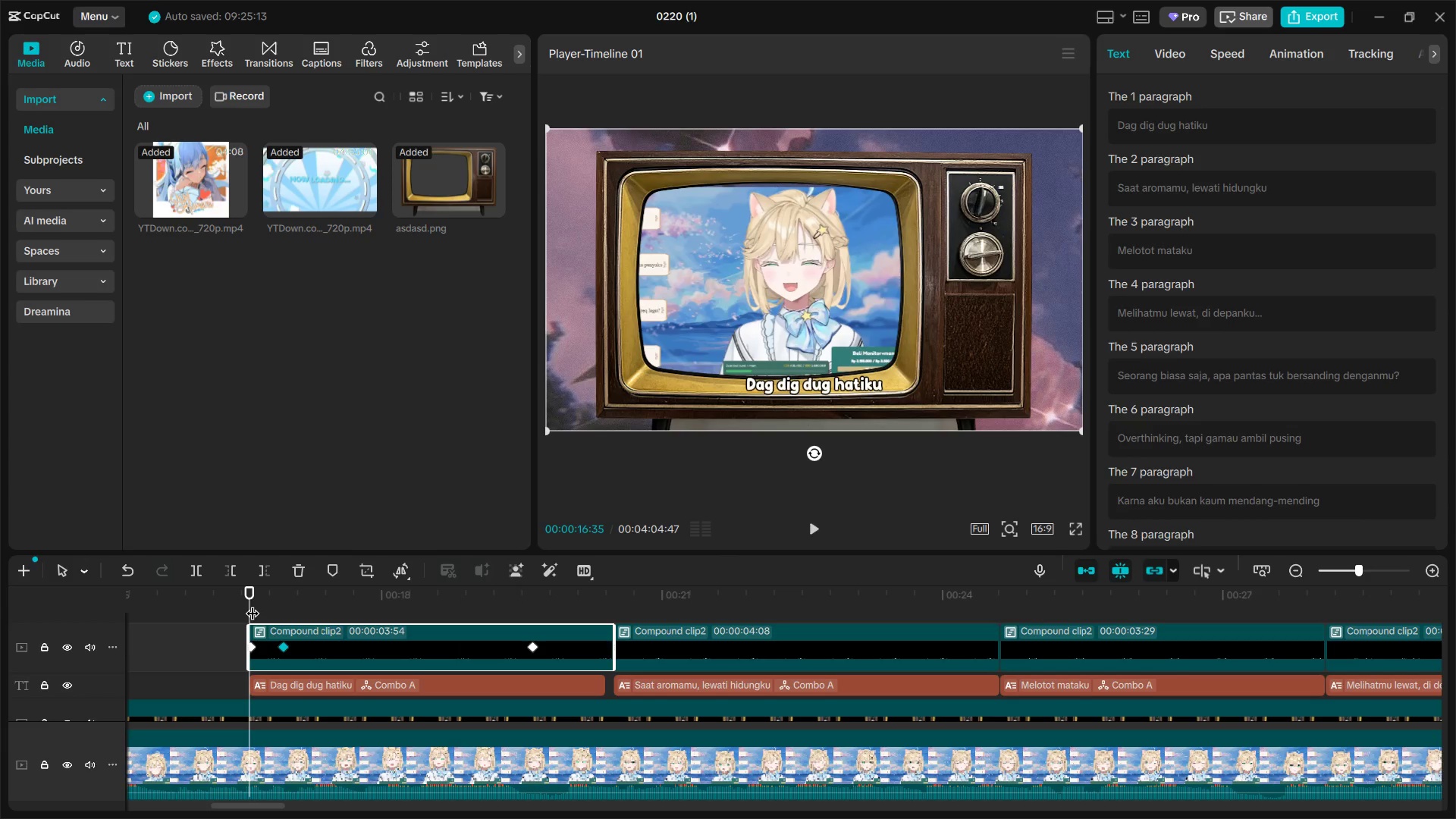 
key(Space)
 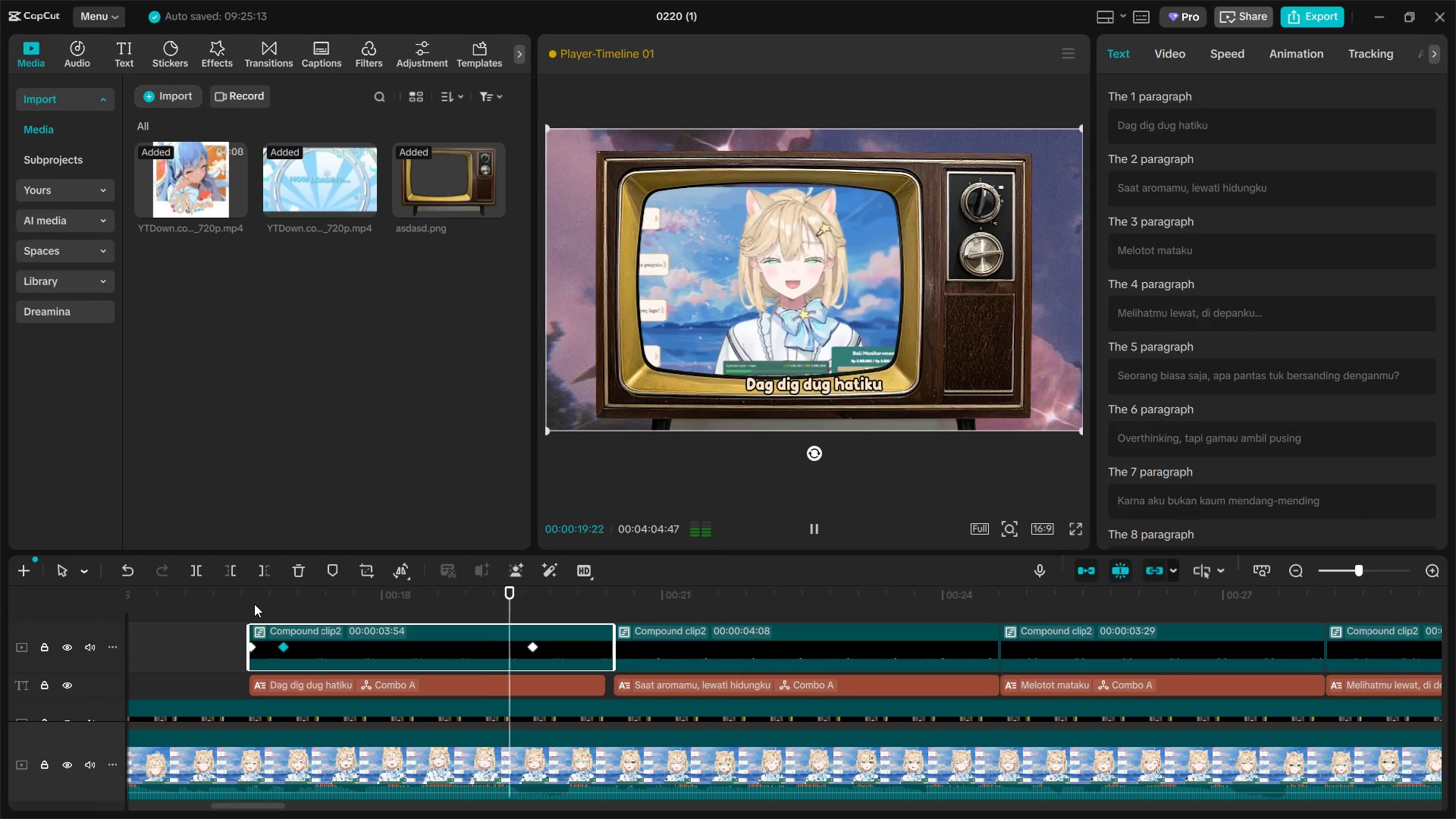 
key(Space)
 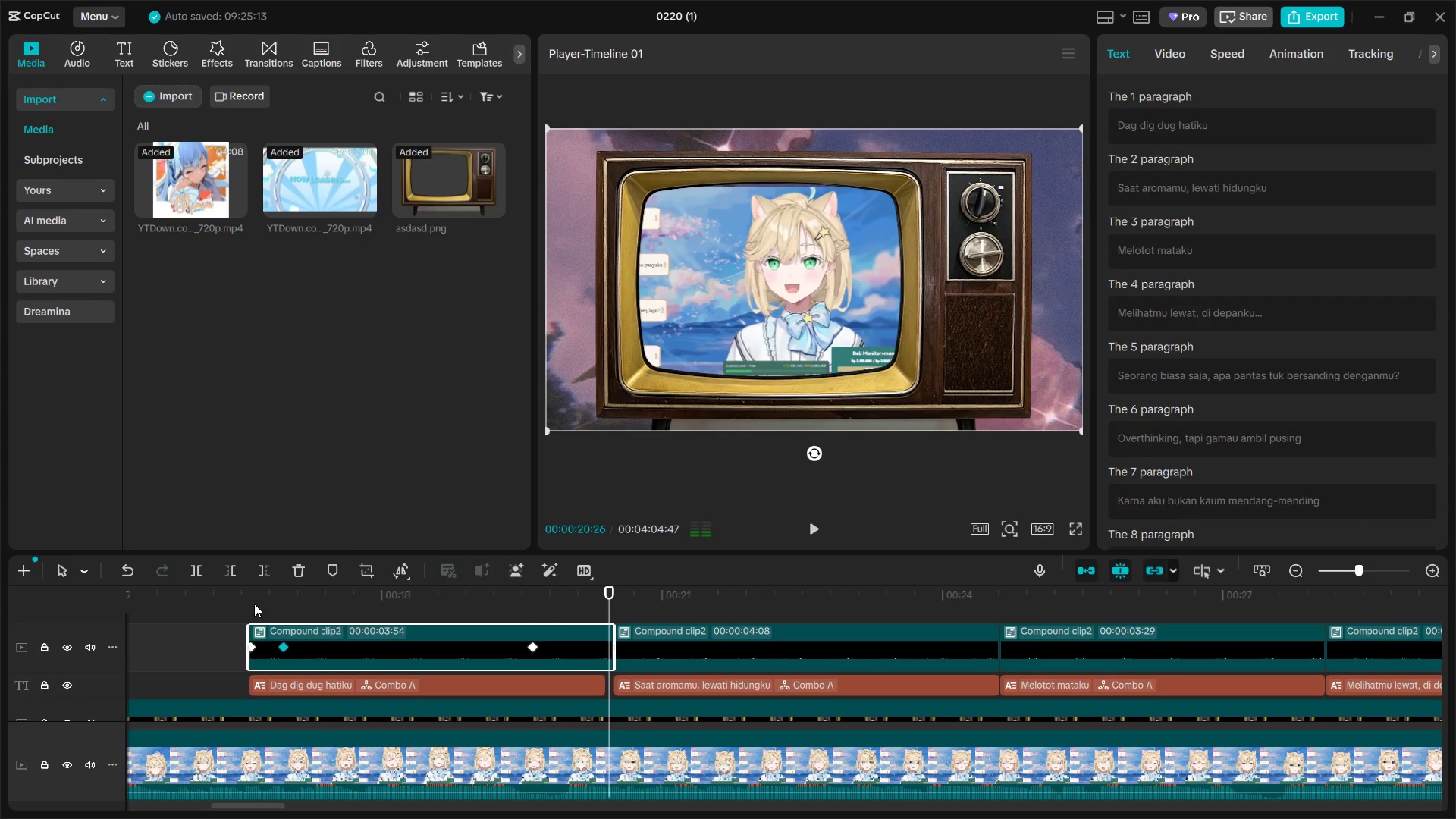 
key(Space)
 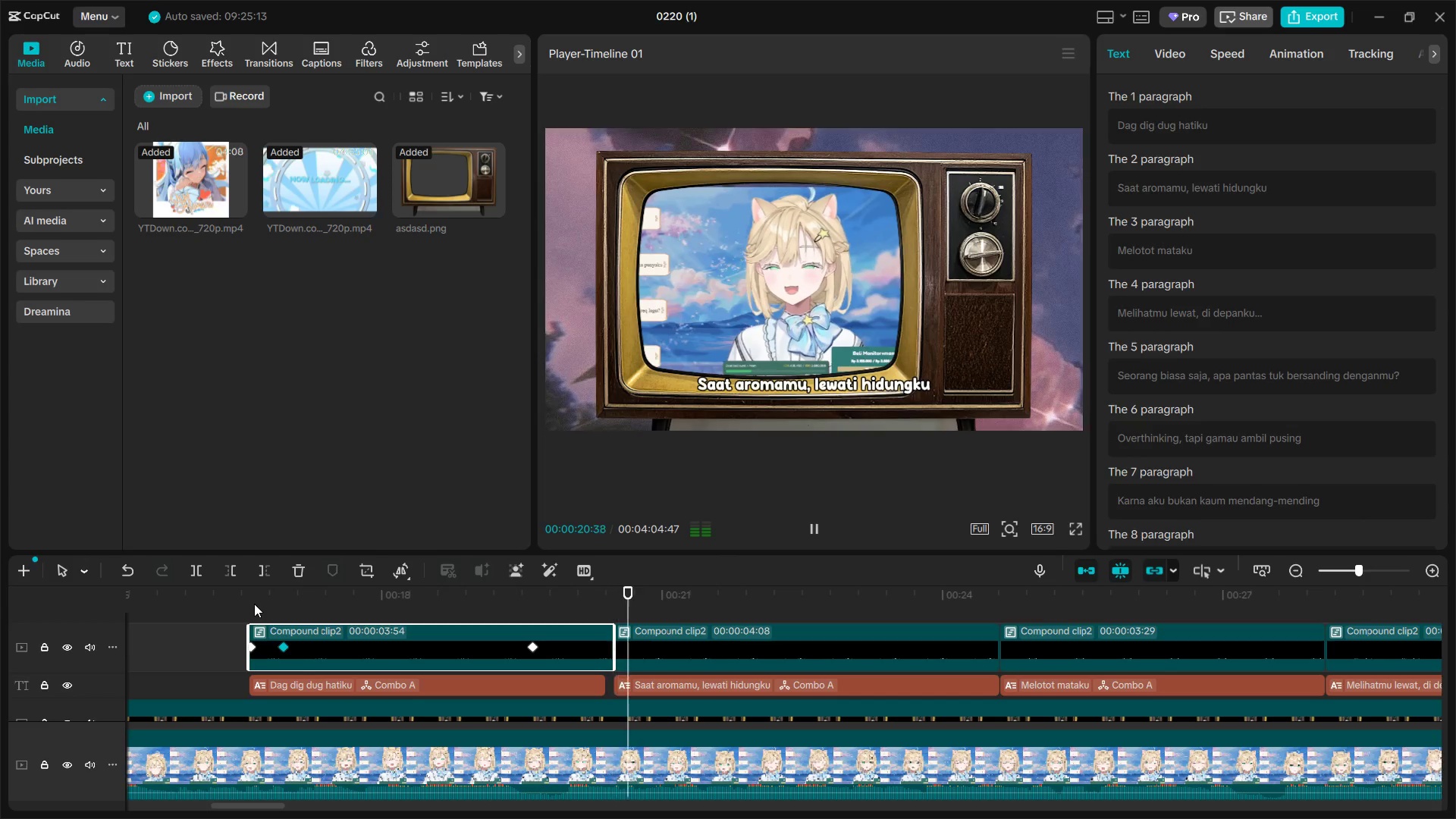 
key(Space)
 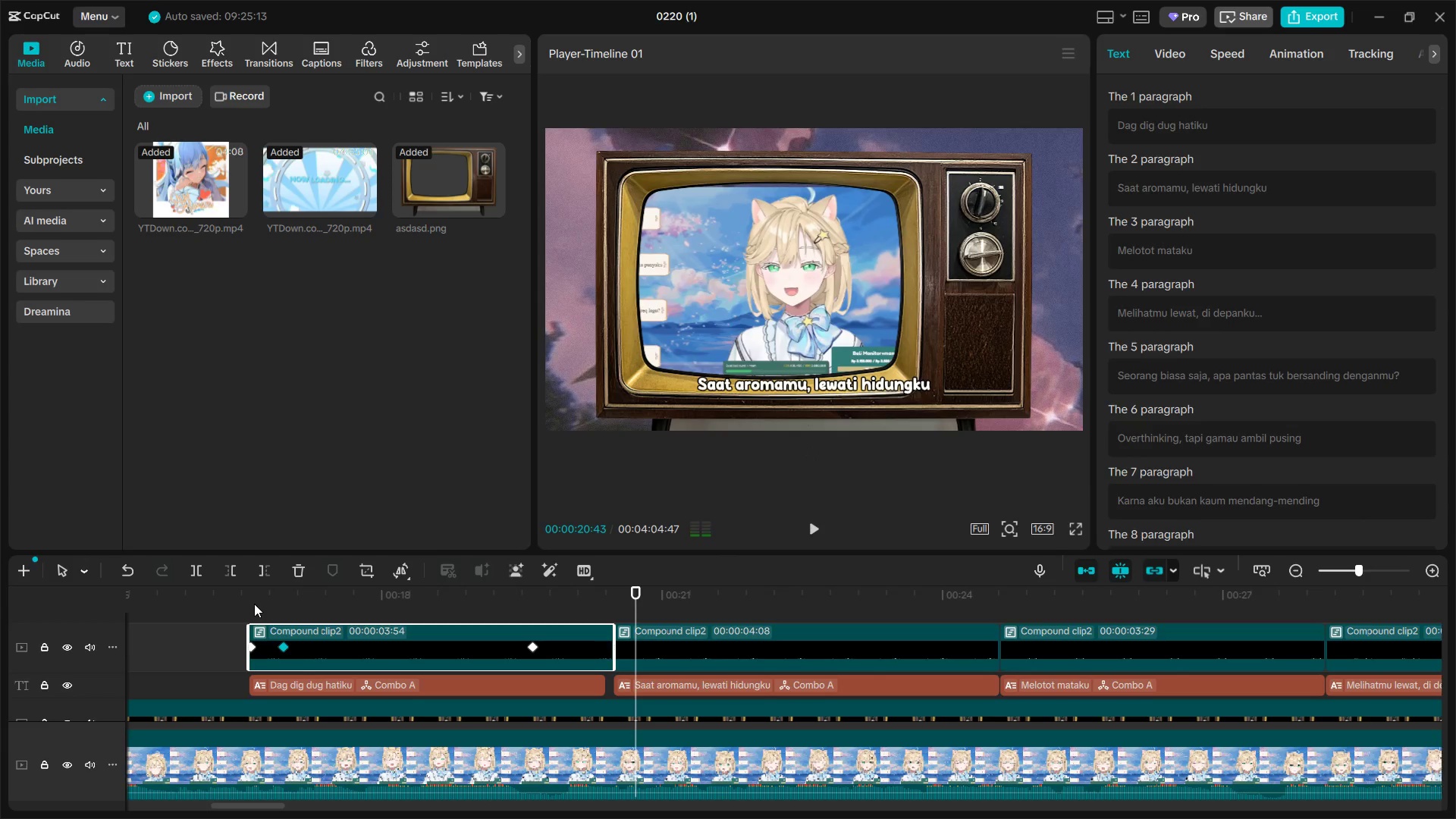 
key(Space)
 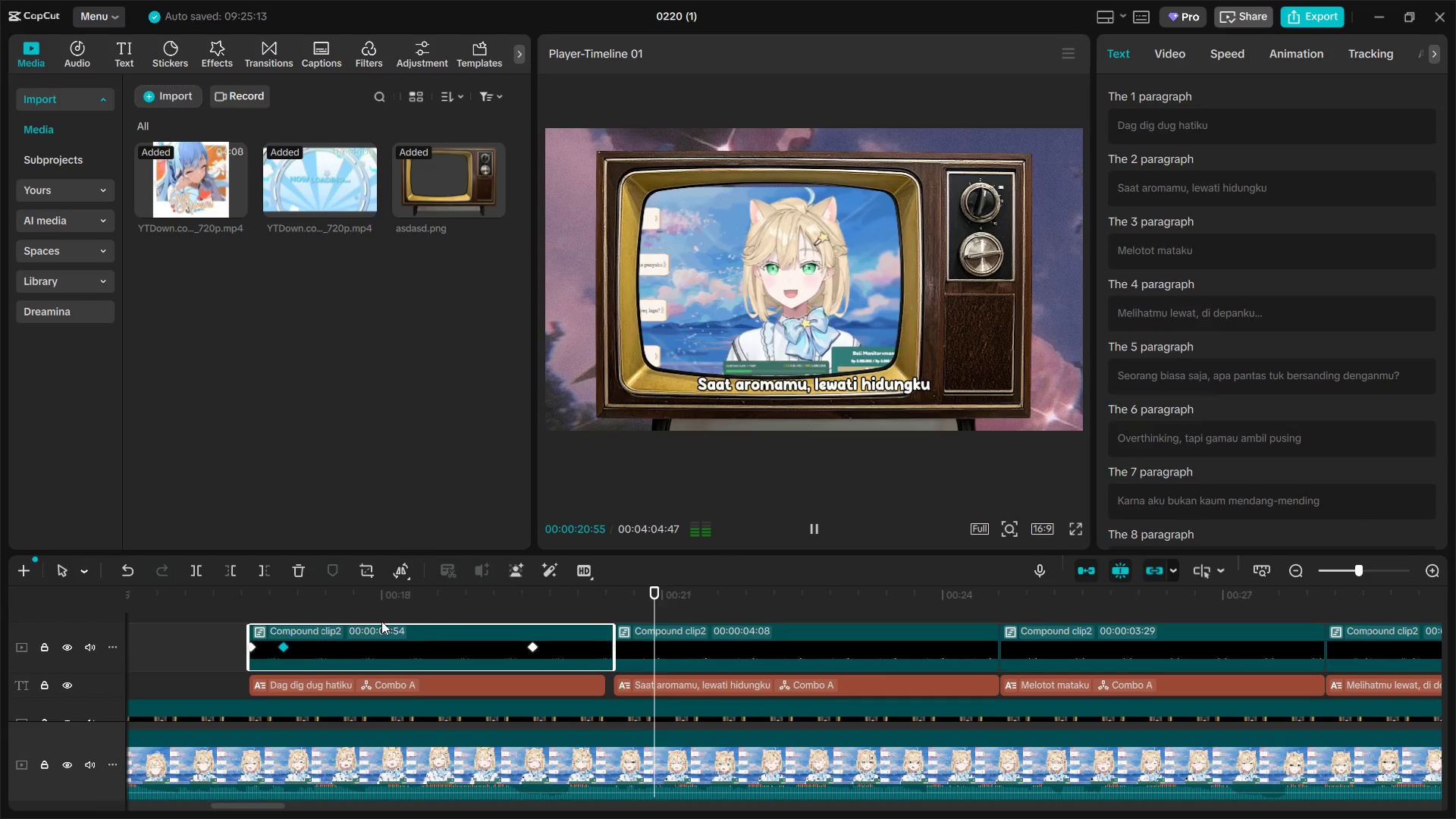 
key(Space)
 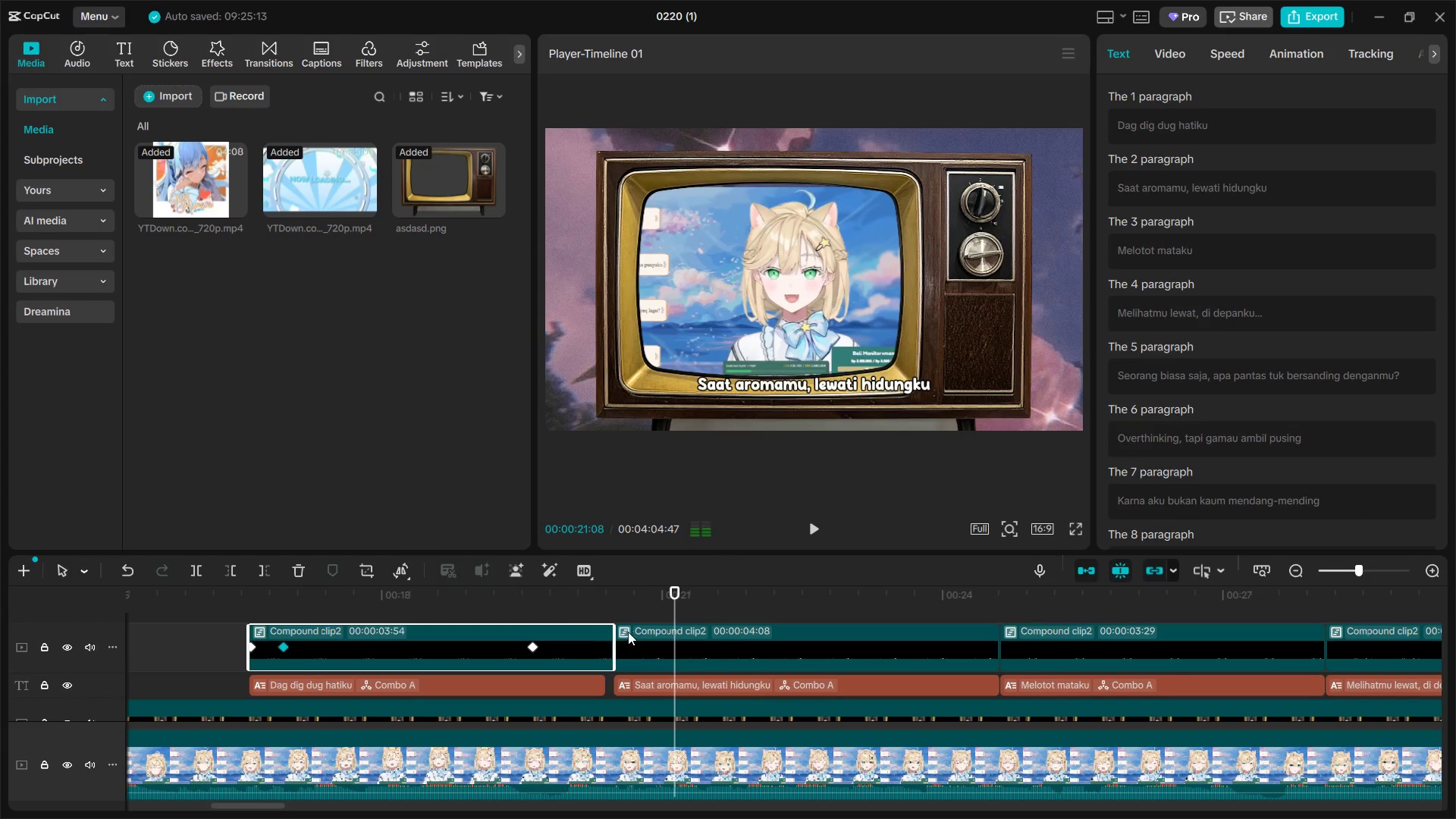 
left_click([622, 607])
 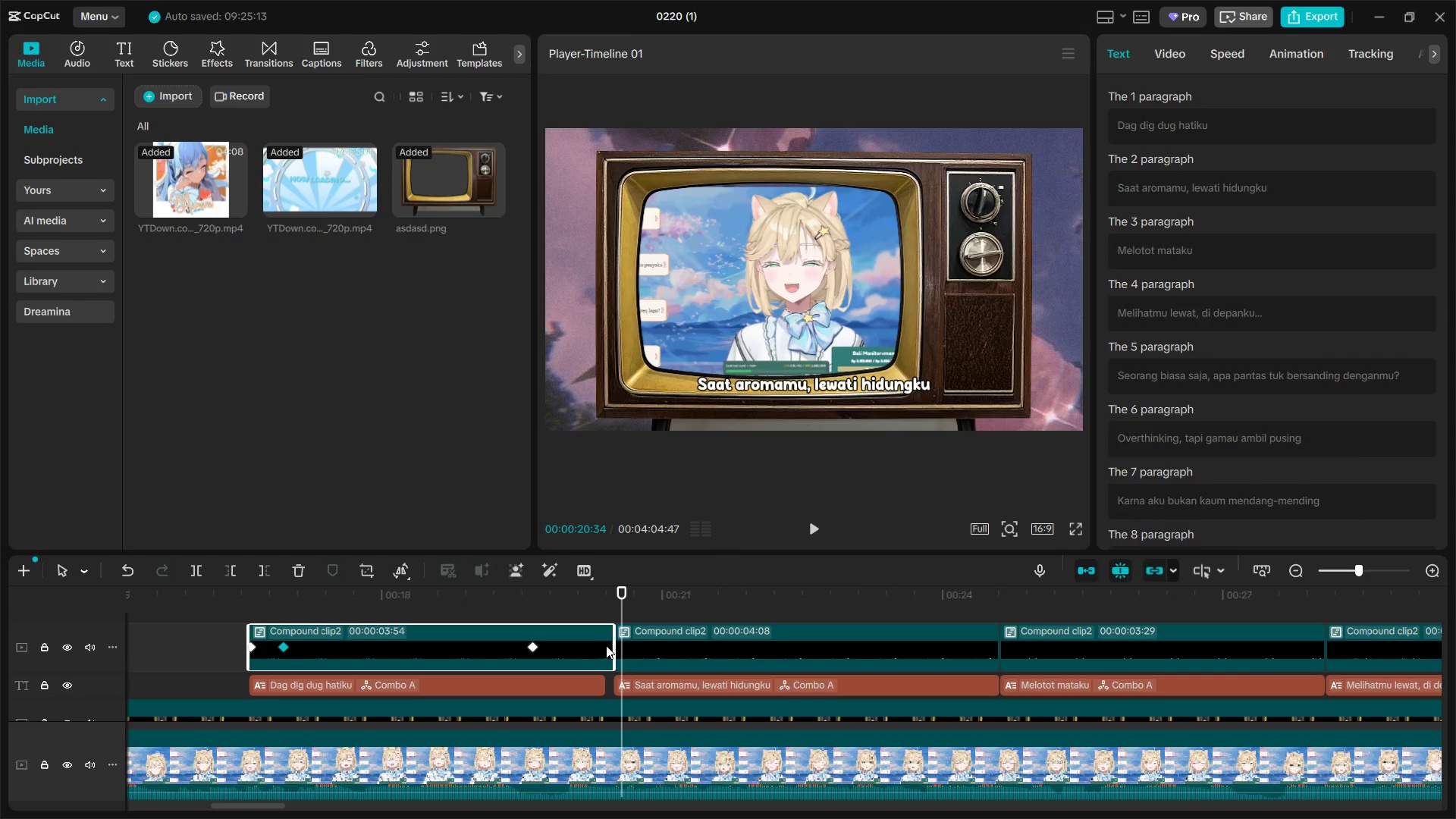 
left_click([607, 645])
 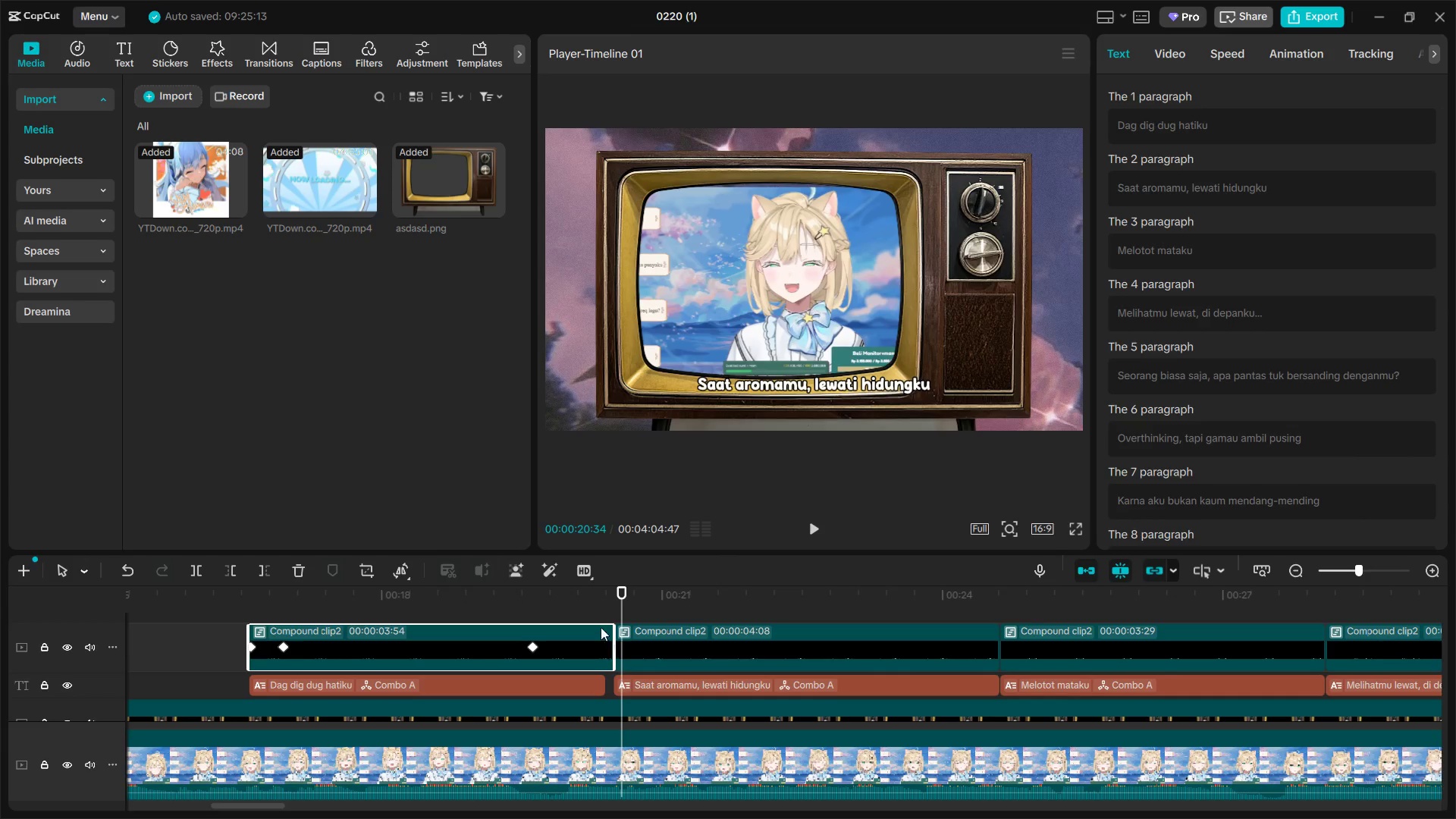 
double_click([601, 605])
 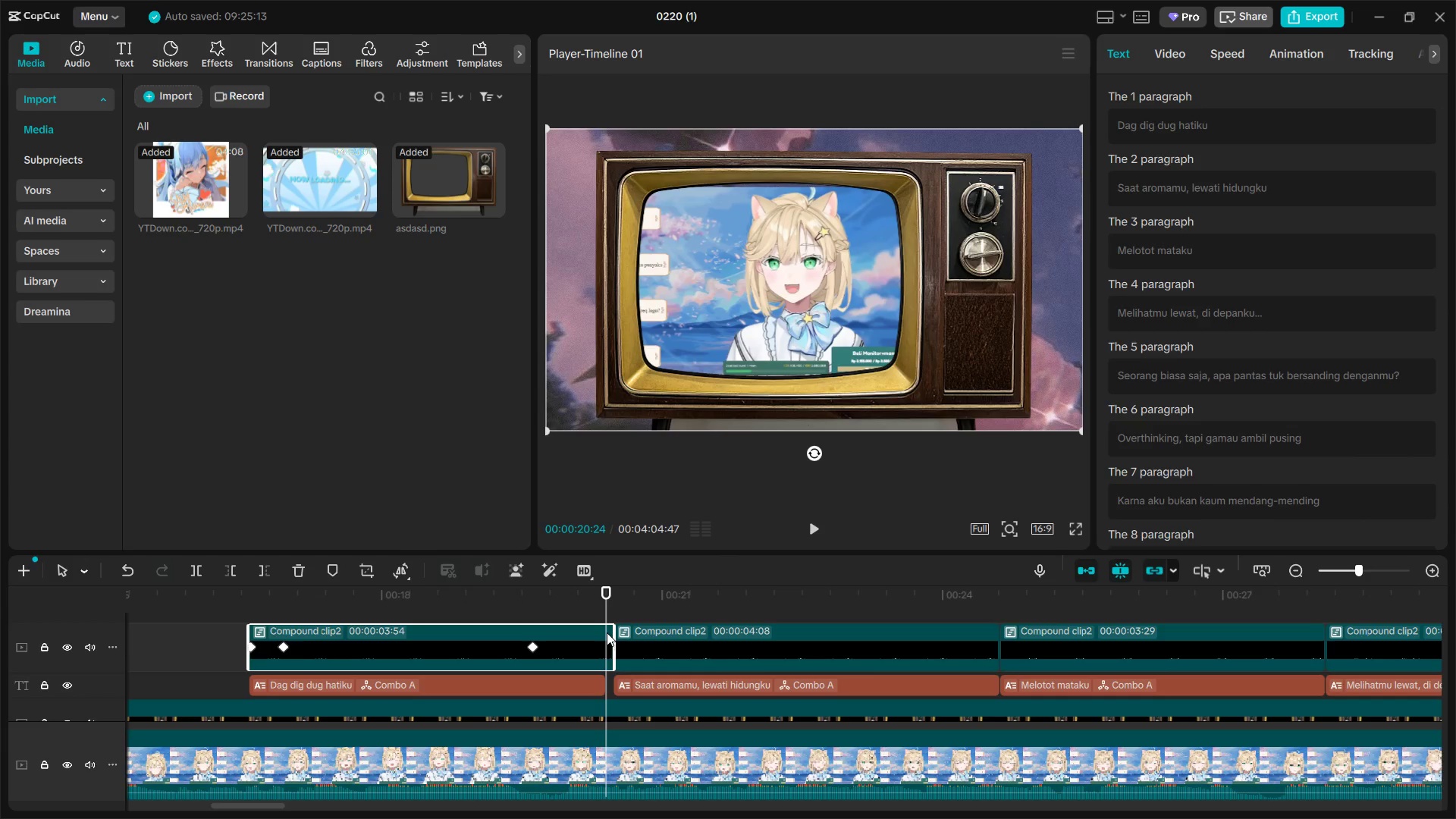 
type(ww)
 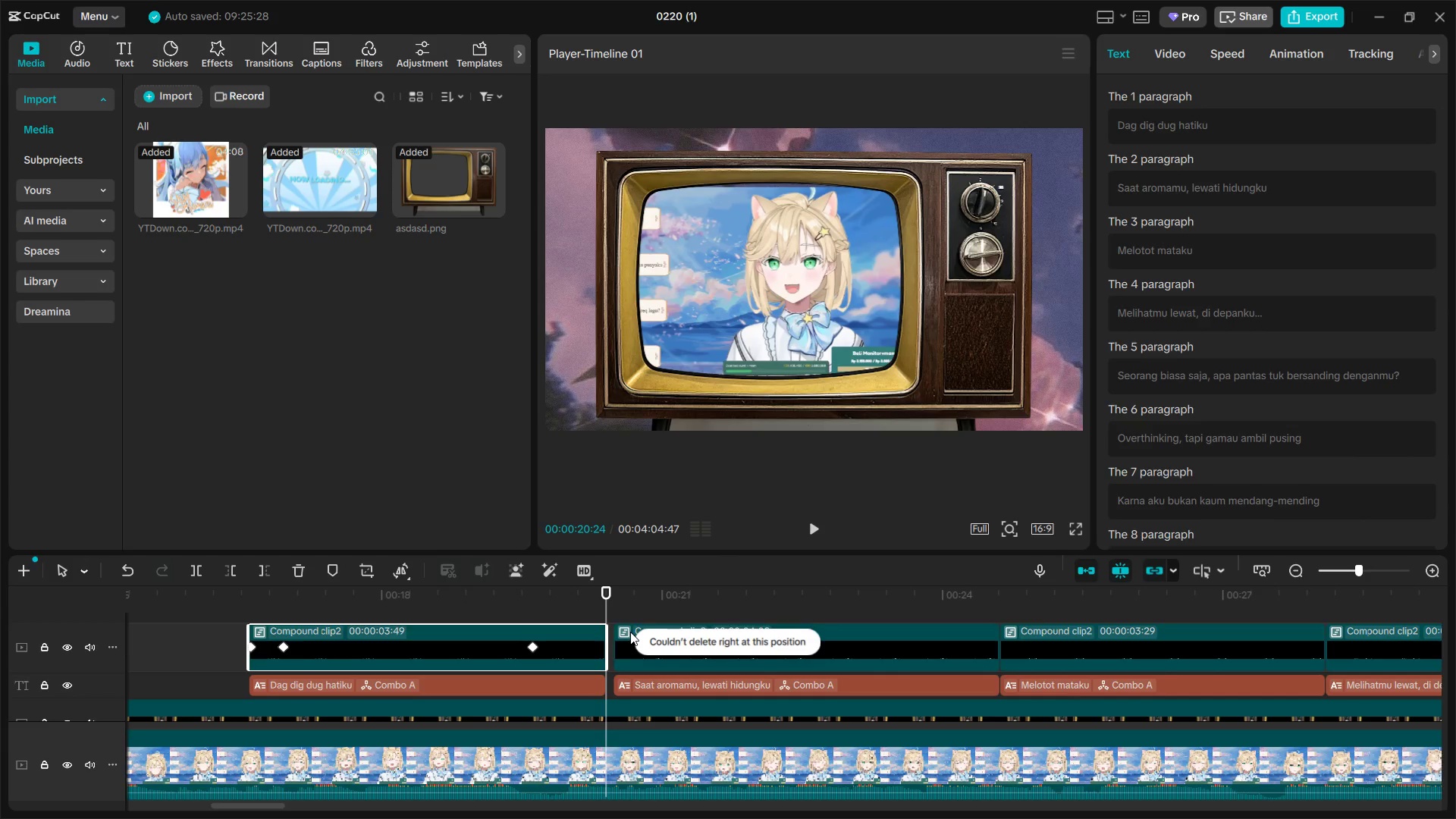 
hold_key(key=ControlLeft, duration=1.5)
scroll: coordinate [666, 650], scroll_direction: up, amount: 14.0
 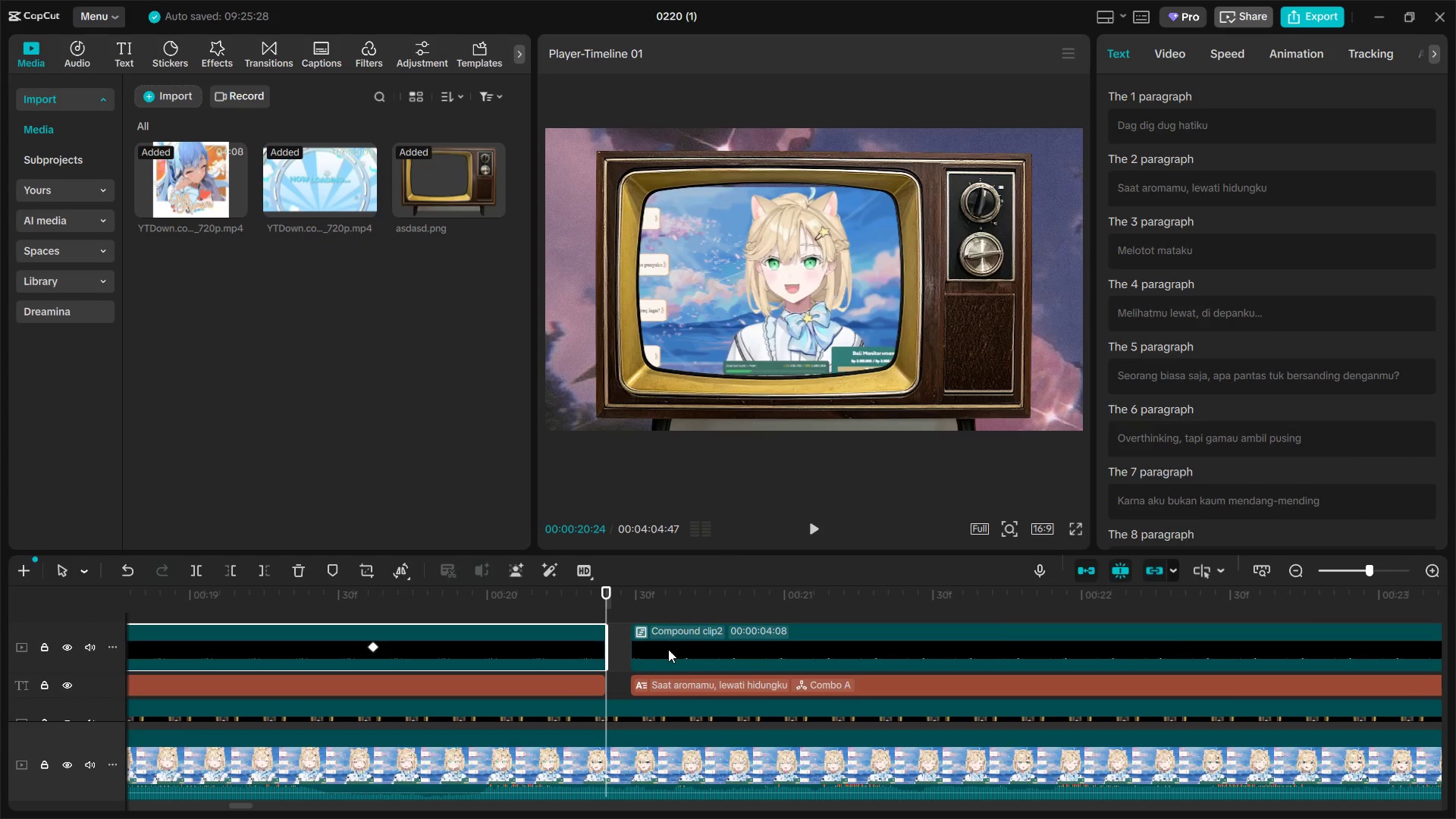 
key(Space)
 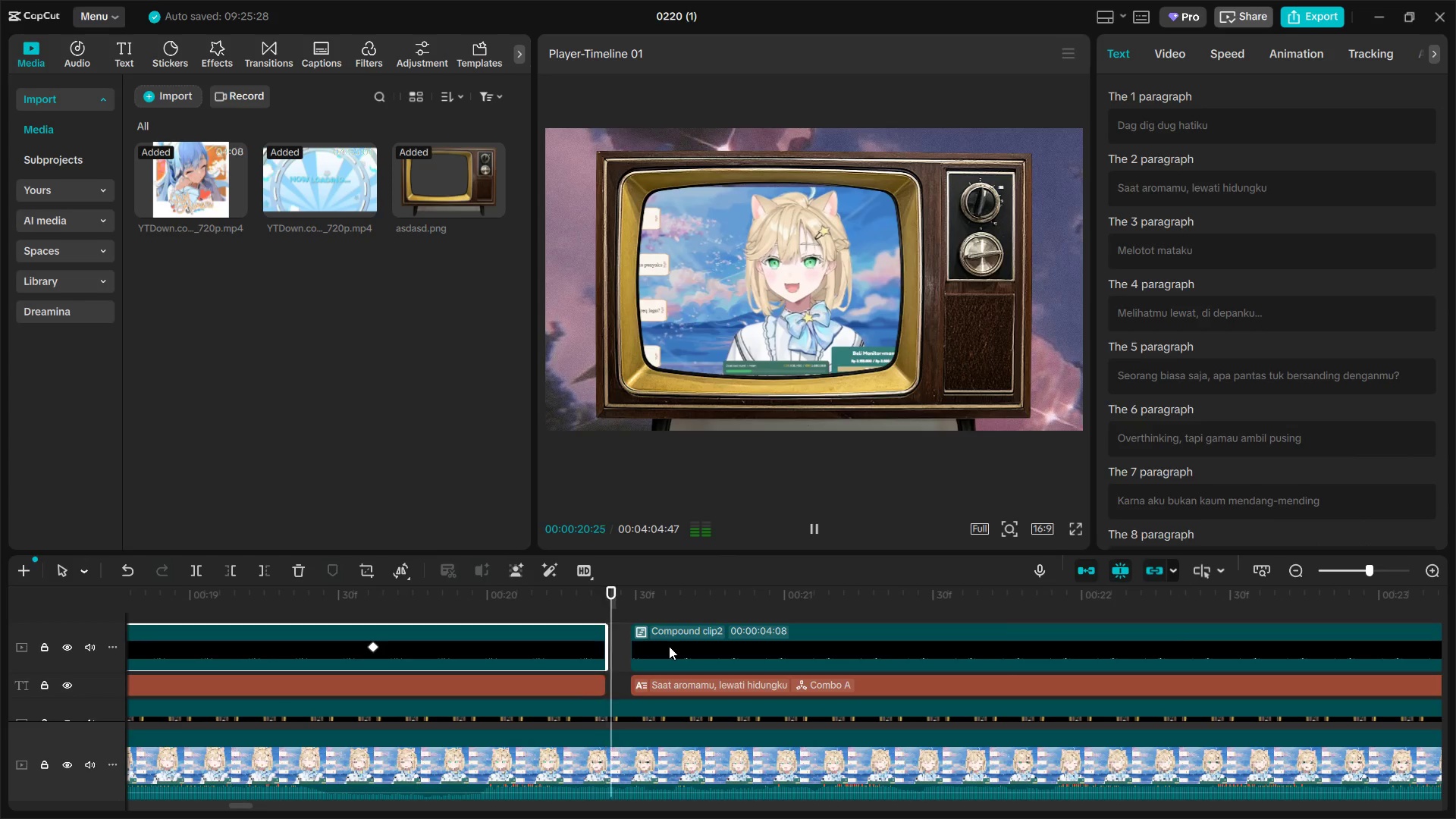 
key(Space)
 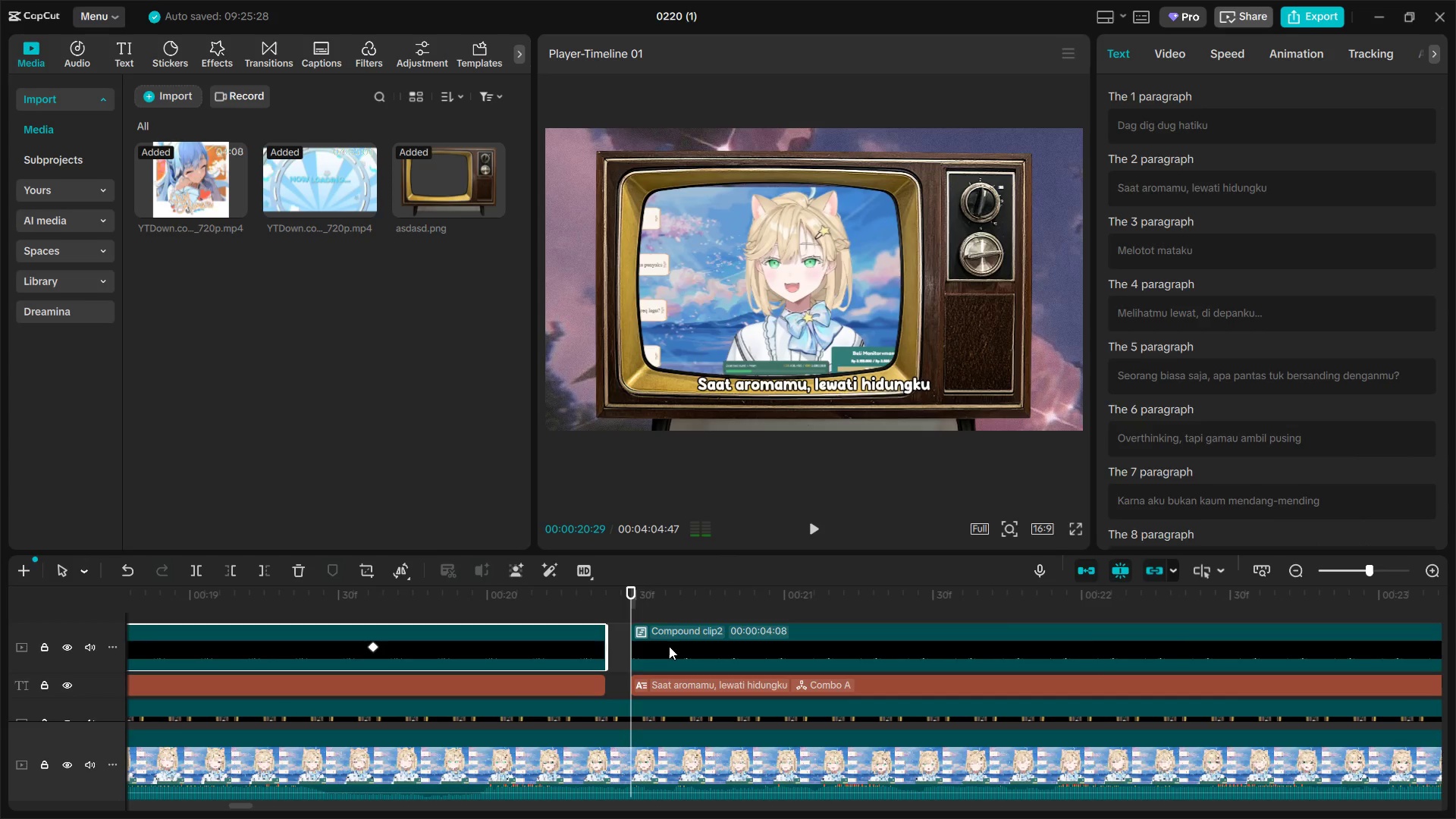 
key(Space)
 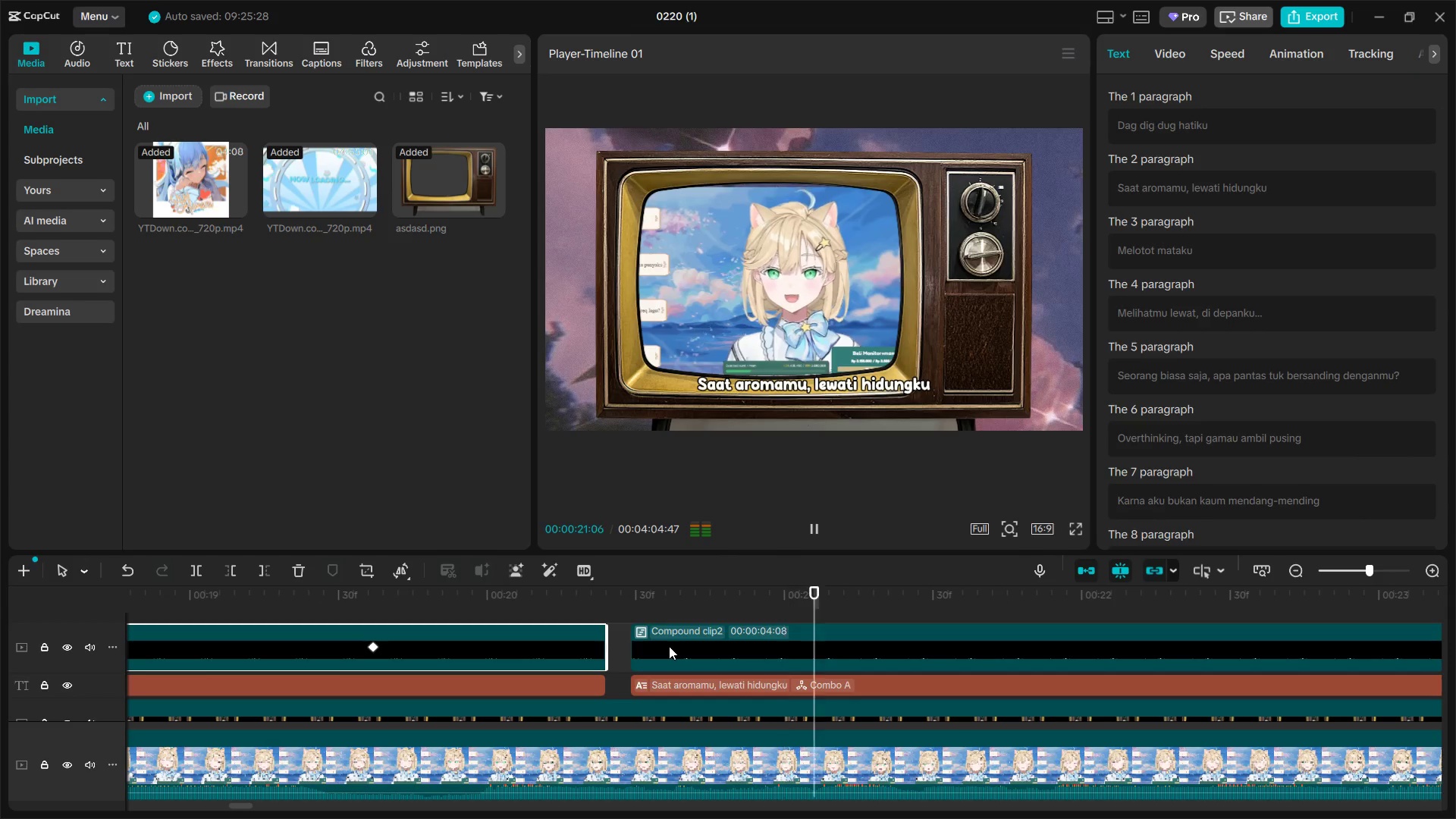 
key(Space)
 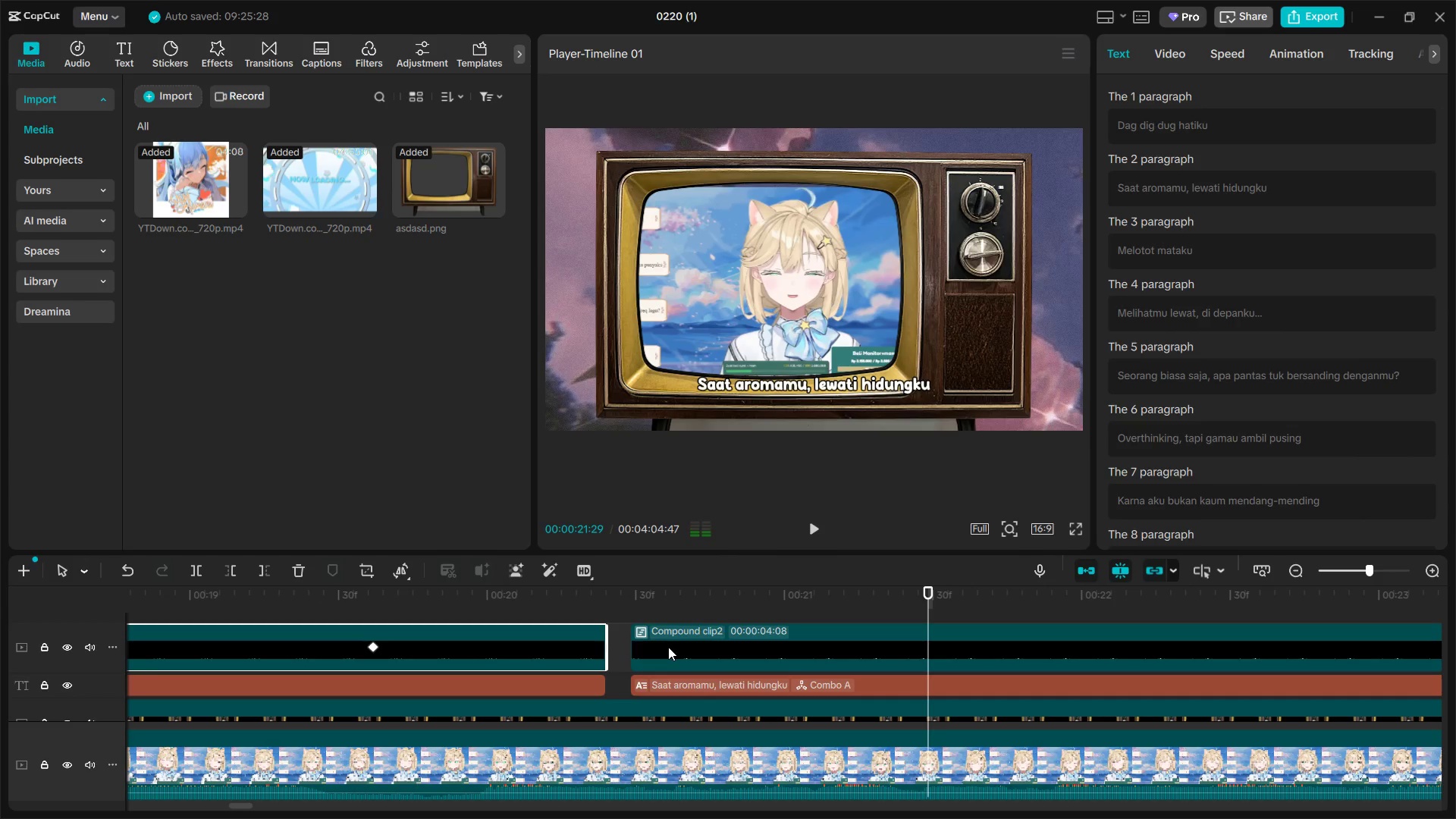 
left_click([668, 647])
 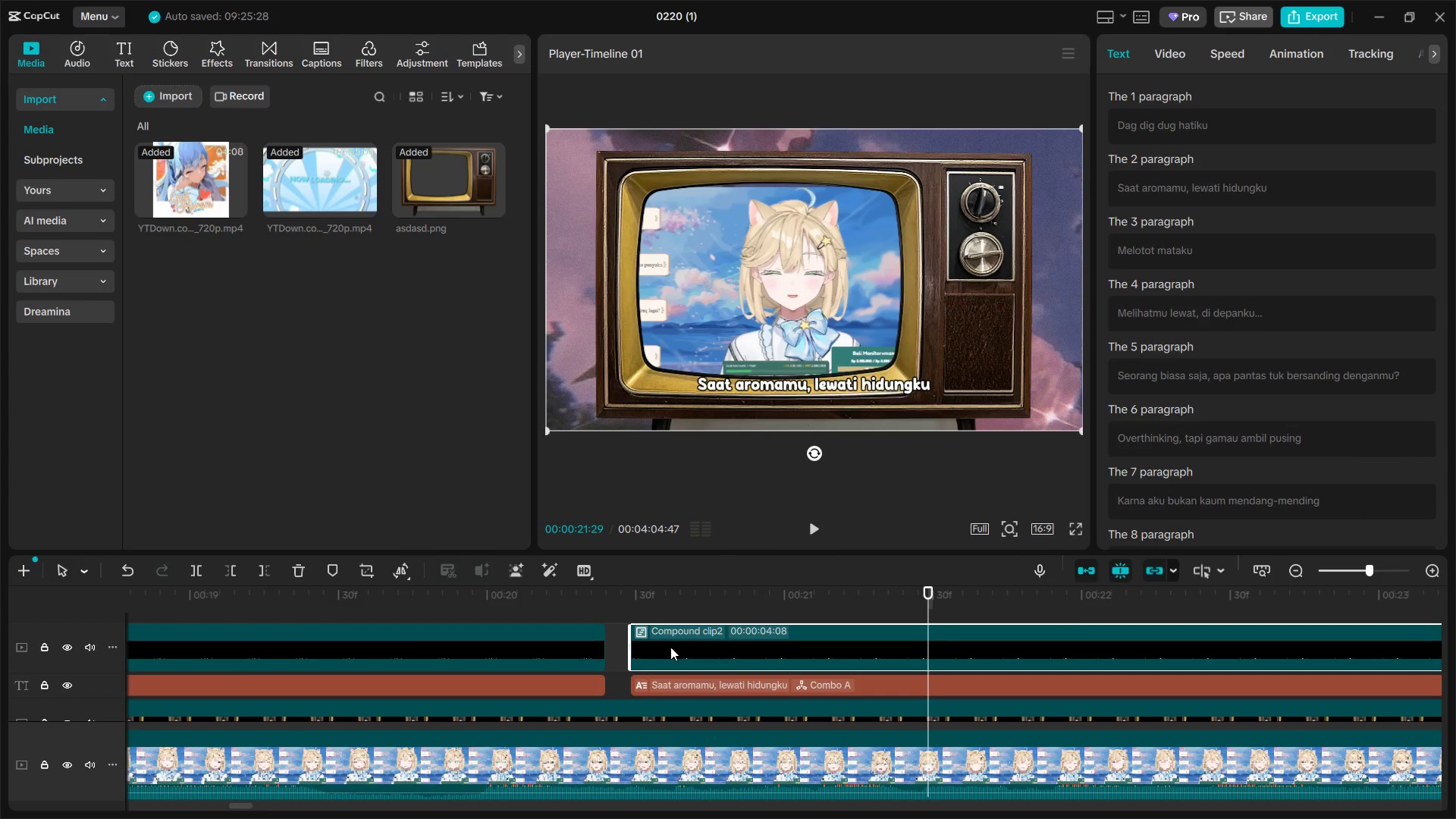 
hold_key(key=ControlLeft, duration=1.5)
hold_key(key=ControlLeft, duration=1.52)
hold_key(key=ControlLeft, duration=1.5)
scroll: coordinate [686, 640], scroll_direction: down, amount: 40.0
 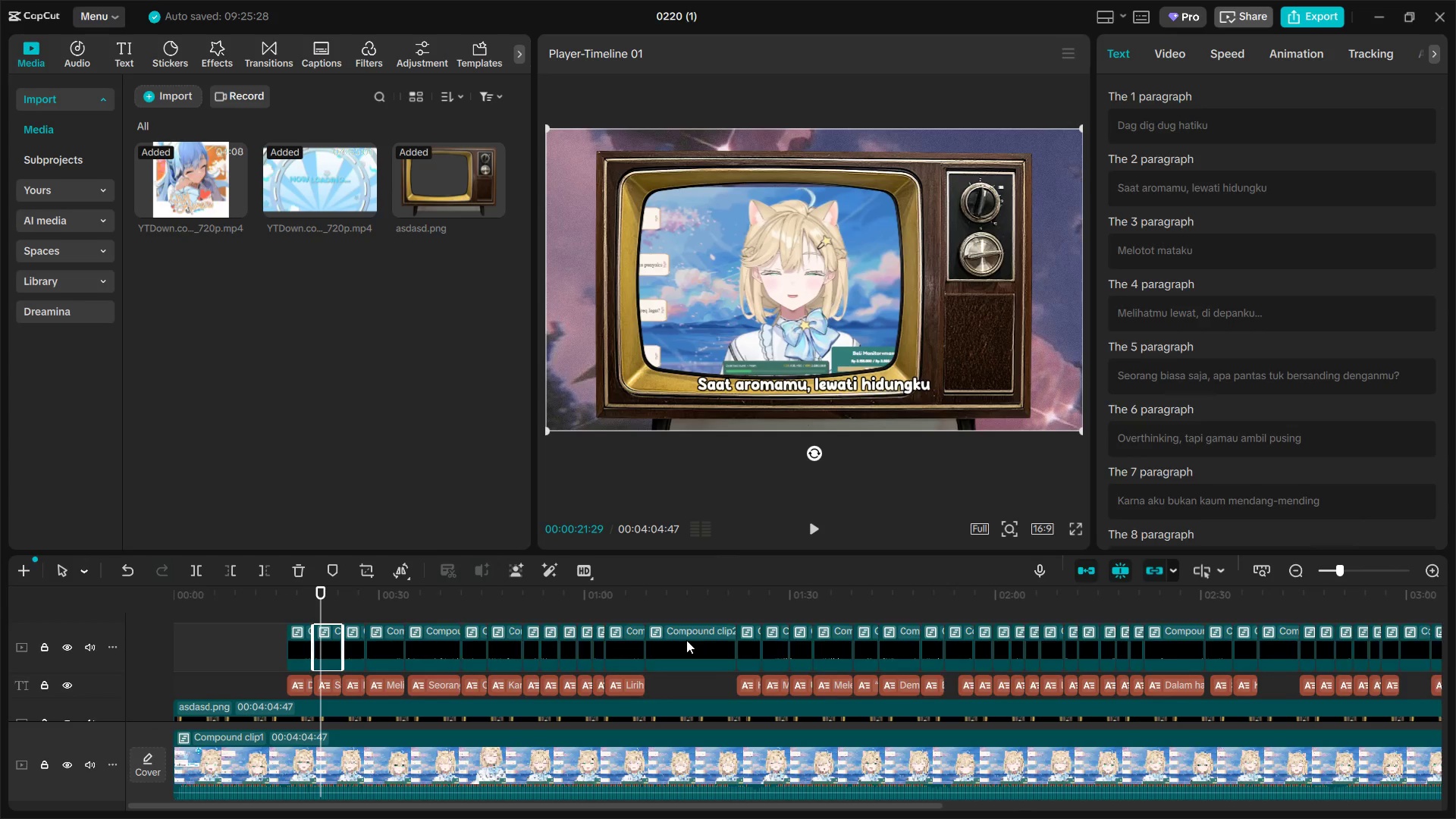 
key(Control+ControlLeft)
 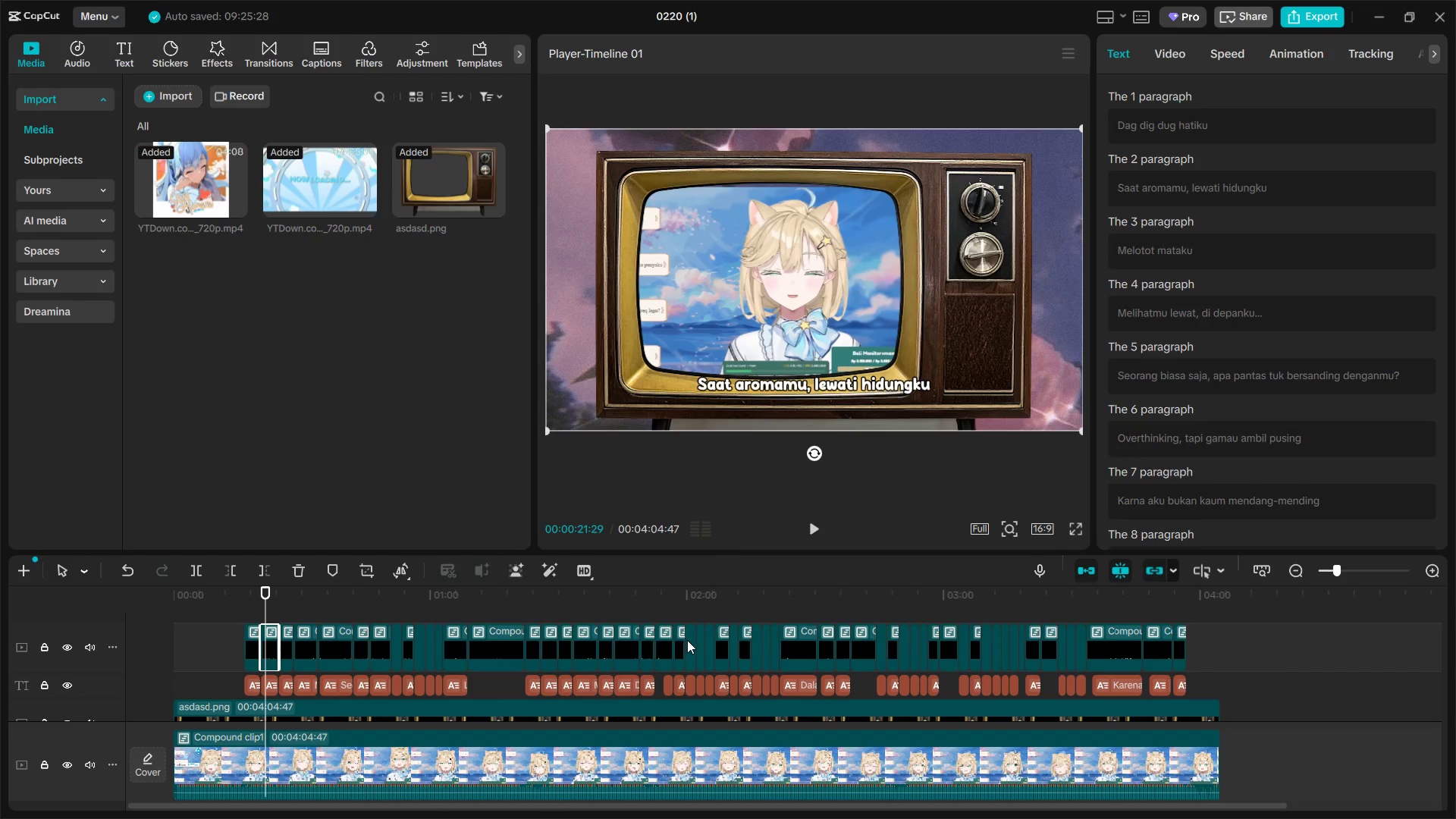 
key(Control+ControlLeft)
 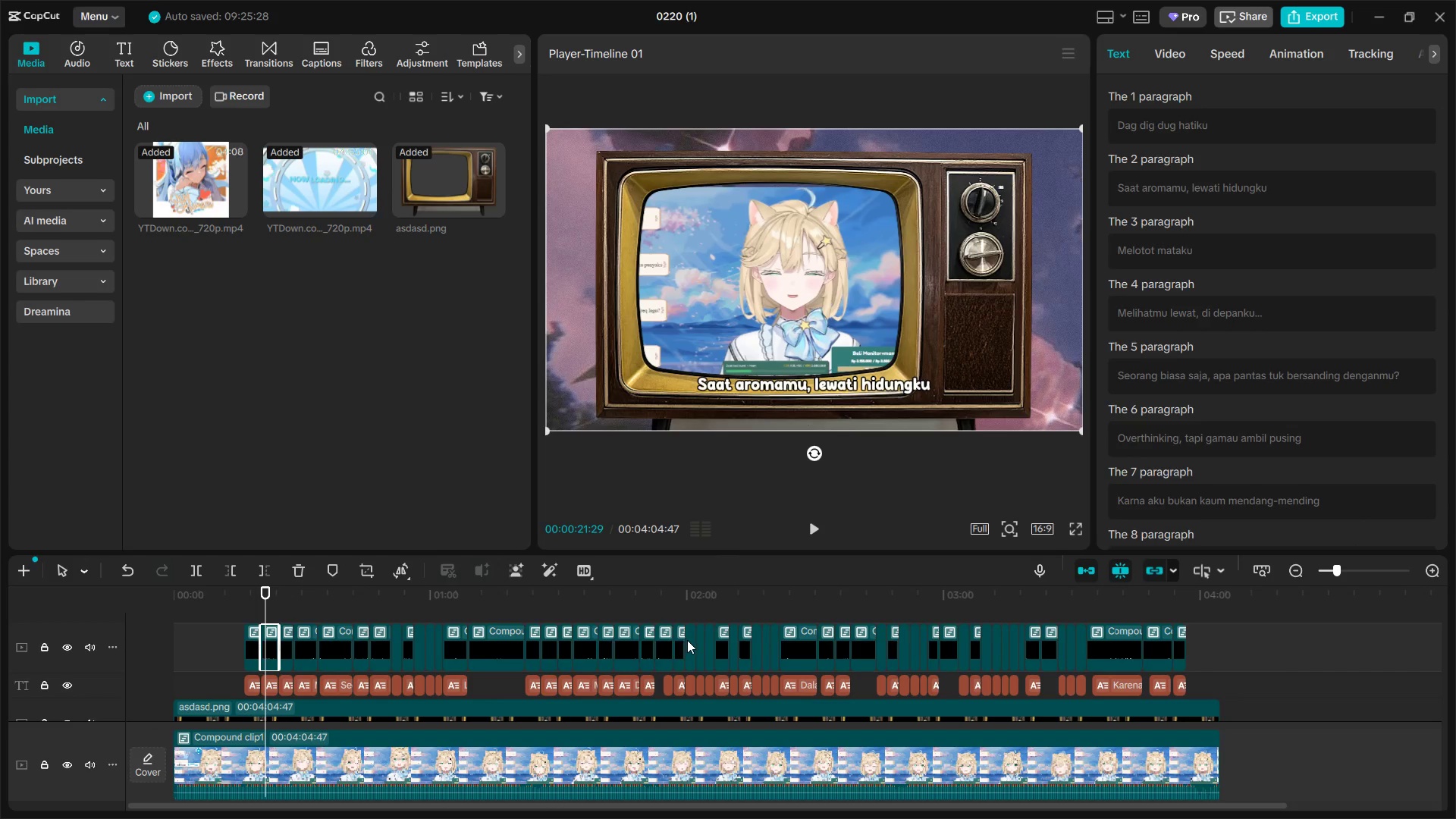 
key(Control+ControlLeft)
 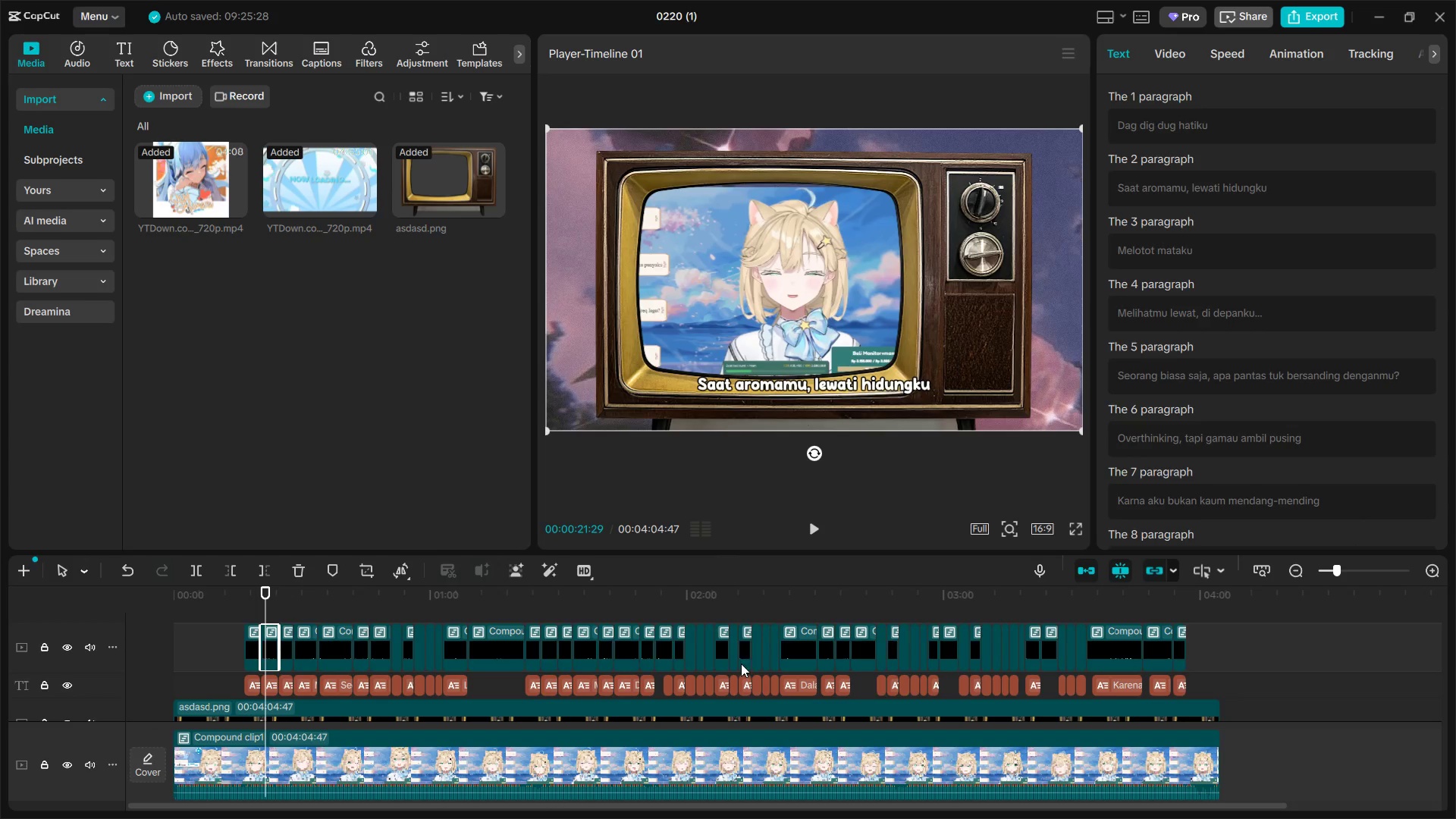 
key(Control+ControlLeft)
 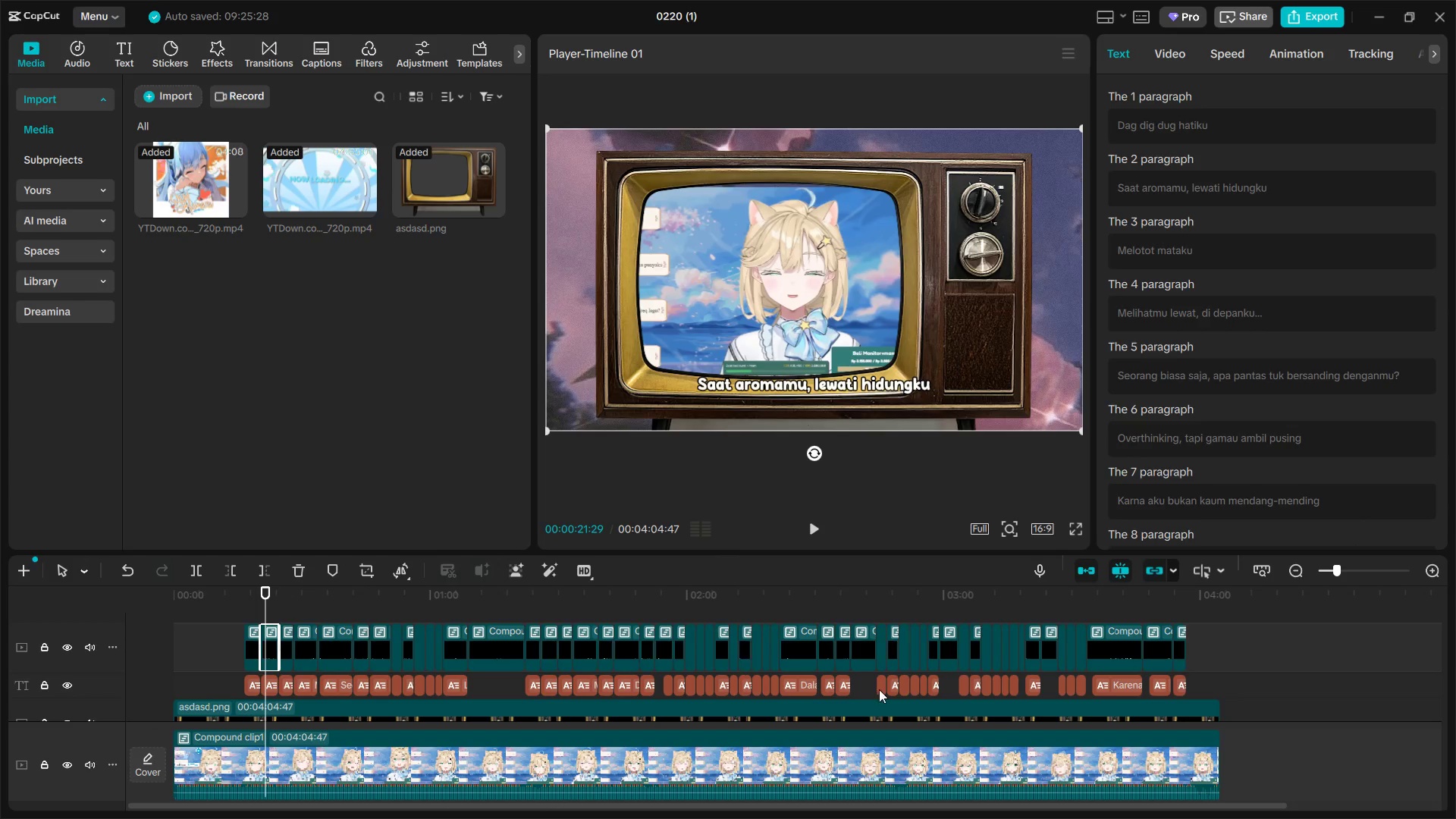 
hold_key(key=ControlLeft, duration=5.27)
left_click_drag(start_coordinate=[1248, 671], to_coordinate=[1116, 664])
 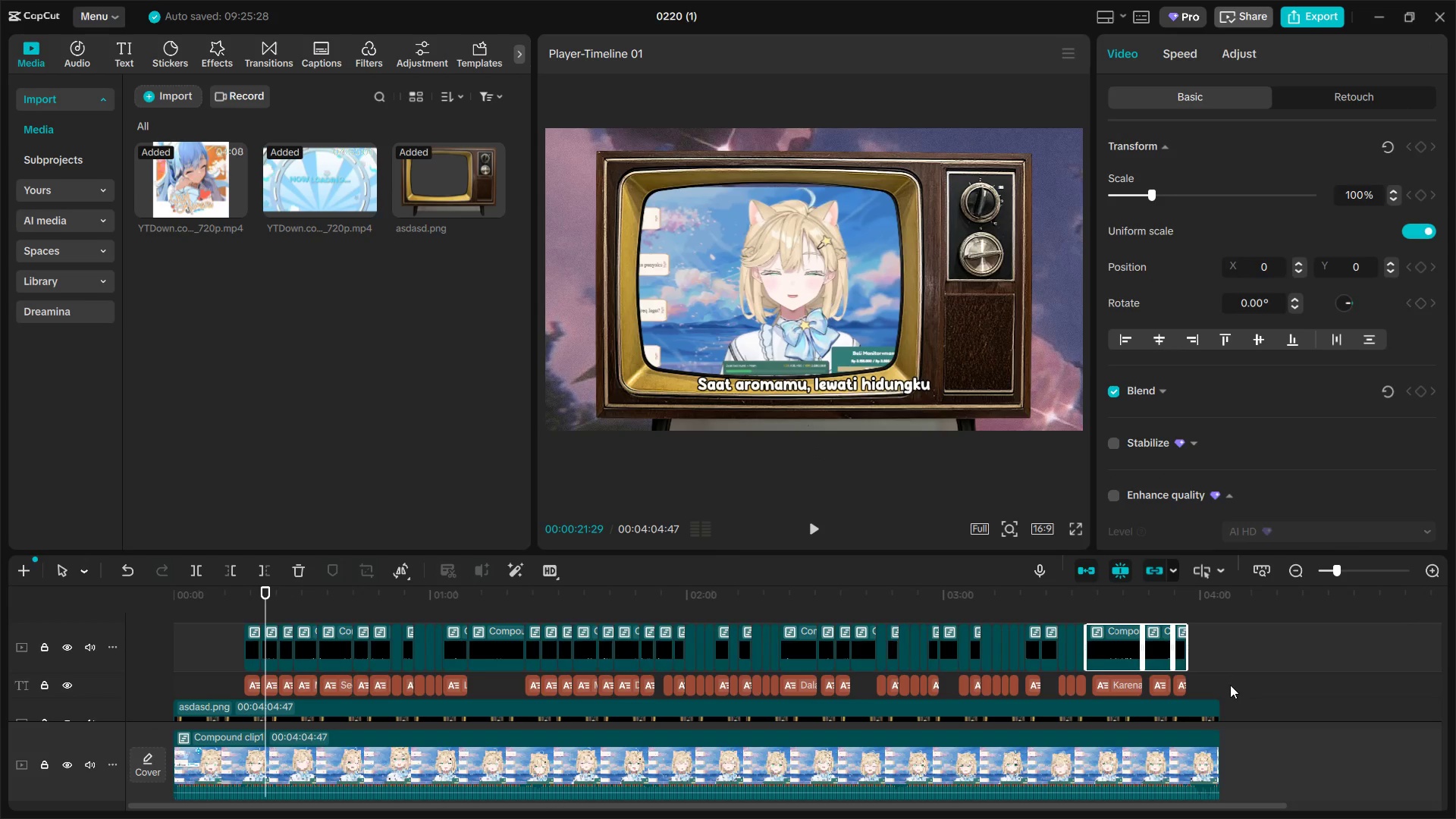 
left_click_drag(start_coordinate=[1227, 686], to_coordinate=[275, 607])
 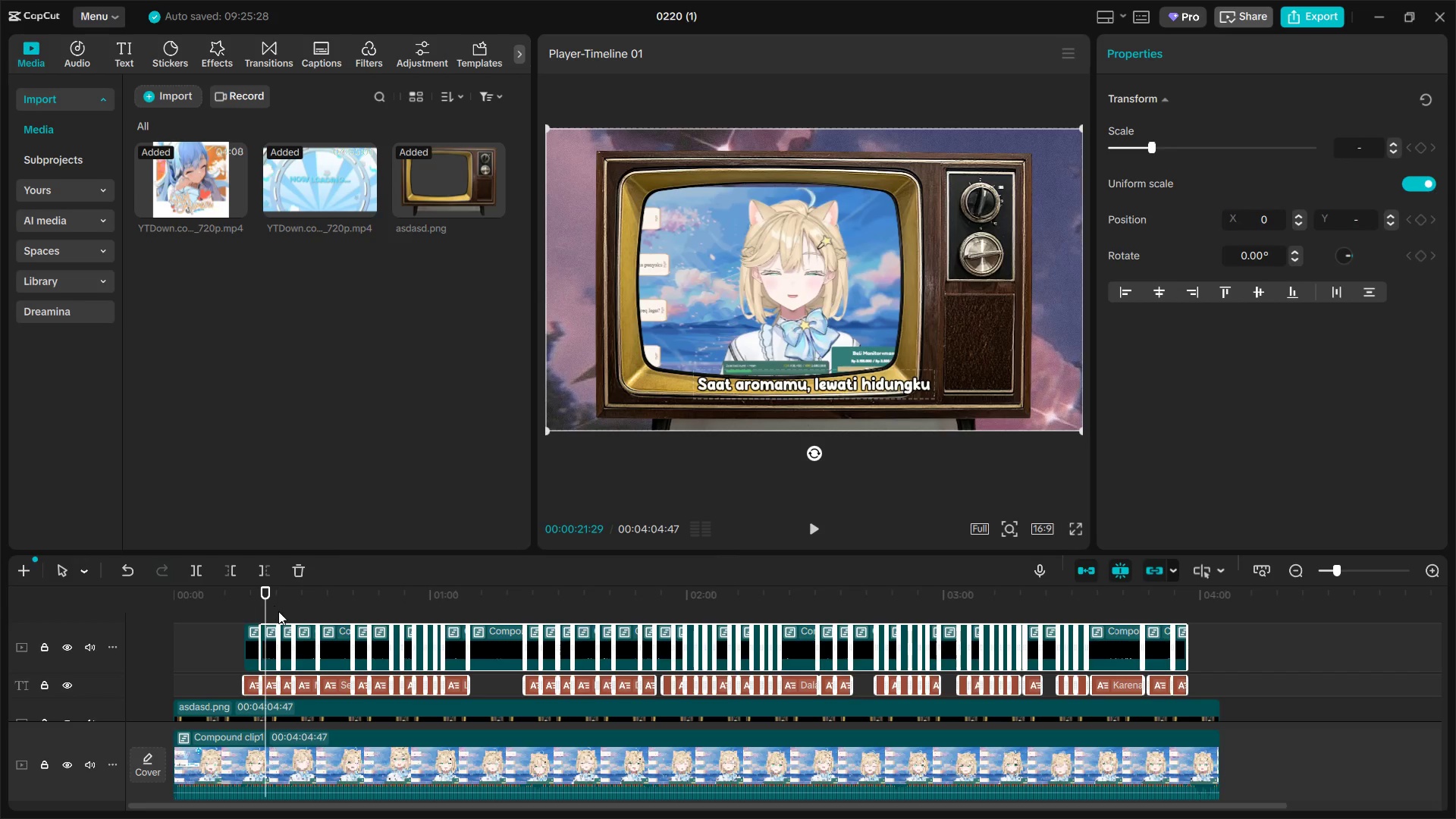 
hold_key(key=ControlLeft, duration=1.5)
scroll: coordinate [278, 642], scroll_direction: up, amount: 10.0
 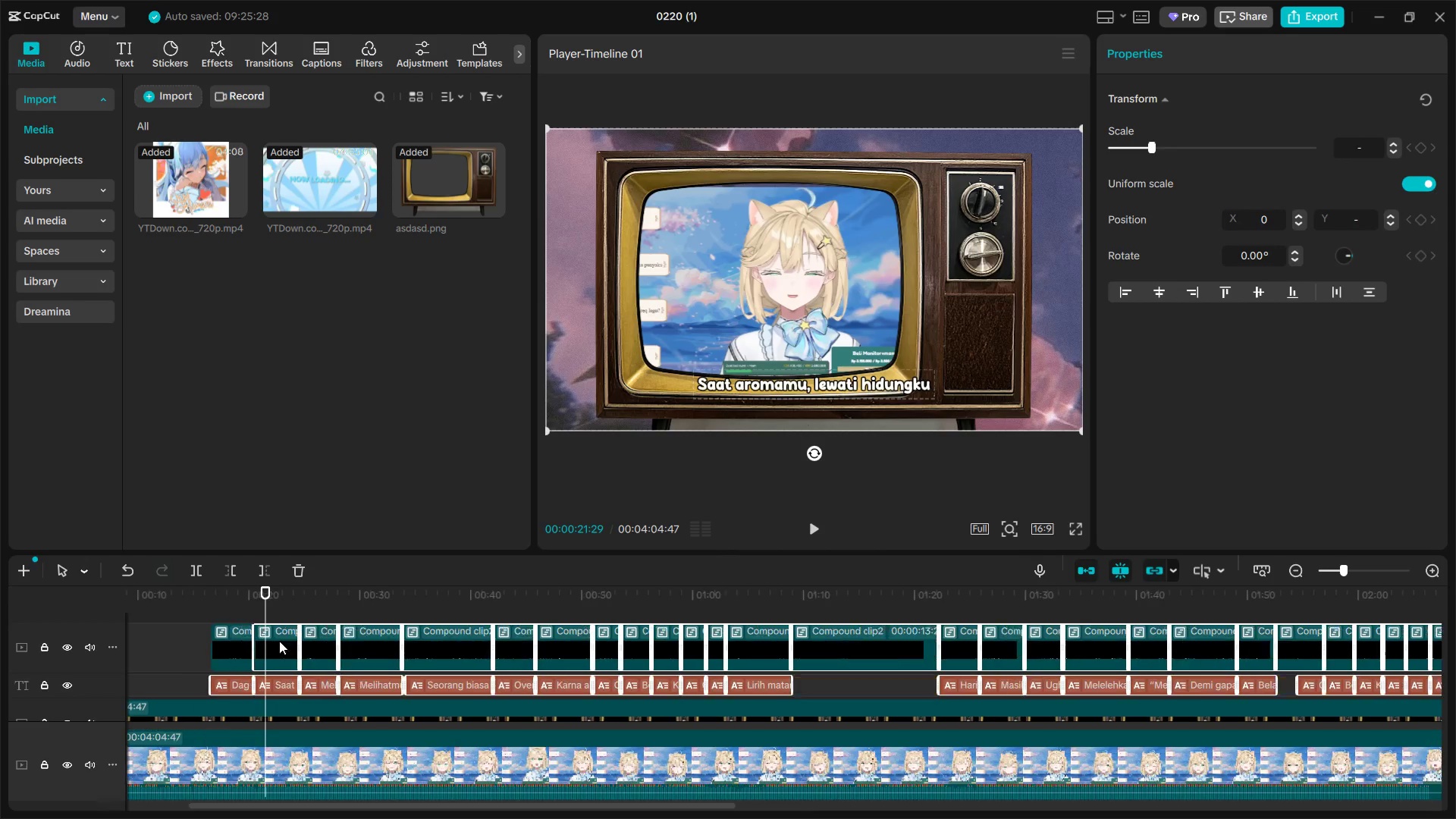 
hold_key(key=ControlLeft, duration=1.53)
scroll: coordinate [280, 640], scroll_direction: up, amount: 12.0
 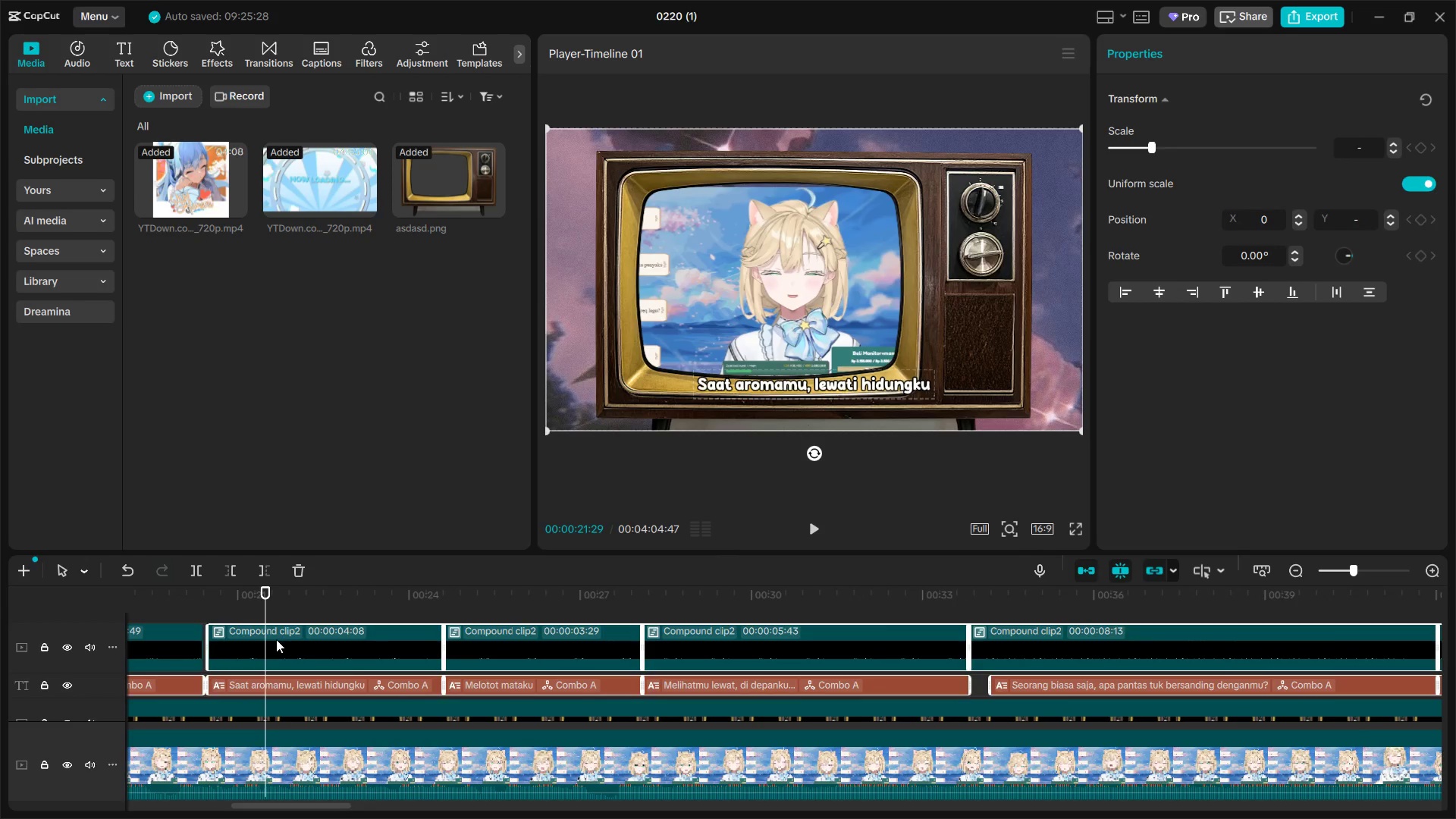 
key(Control+ControlLeft)
 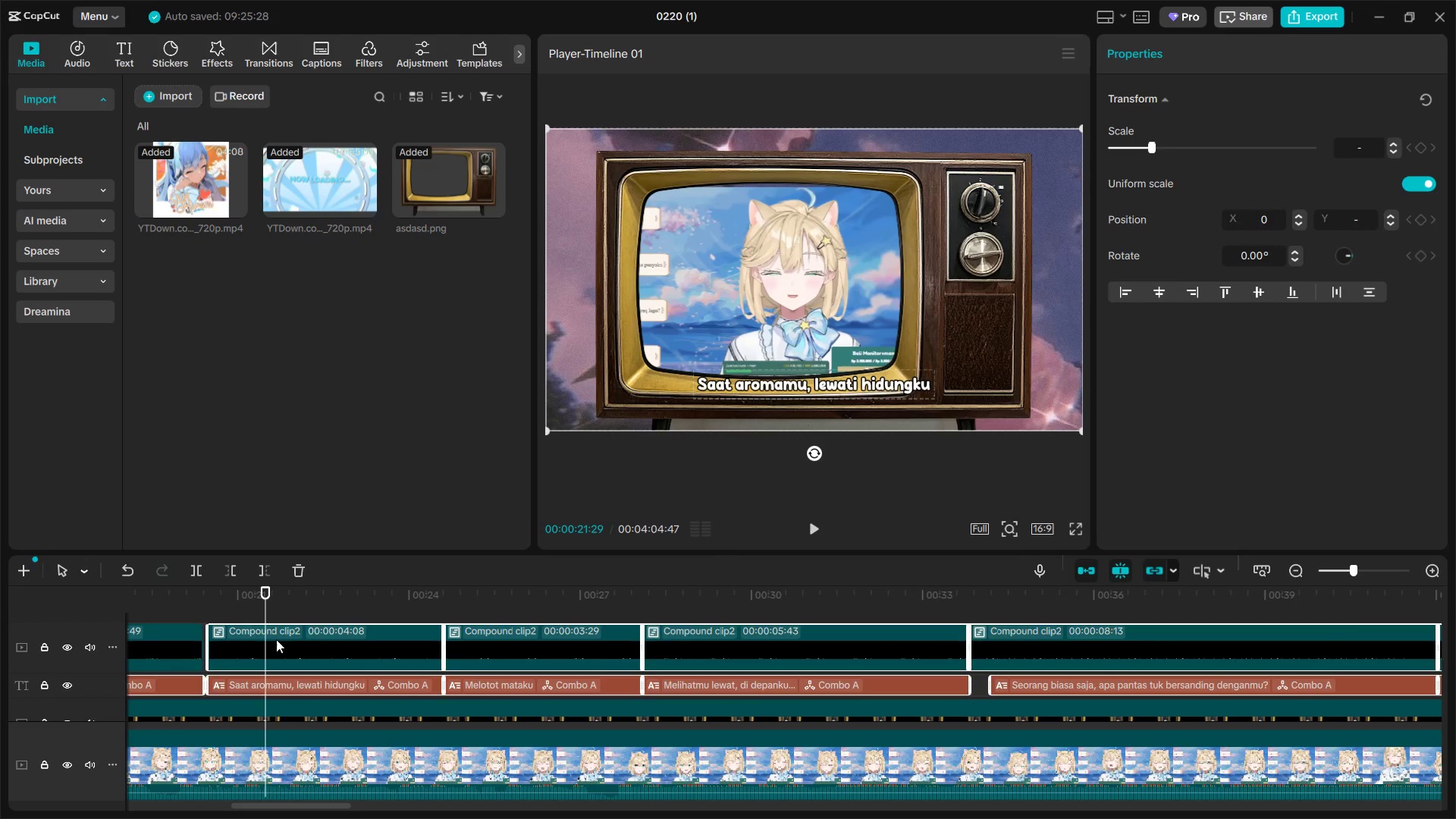 
key(Control+ControlLeft)
 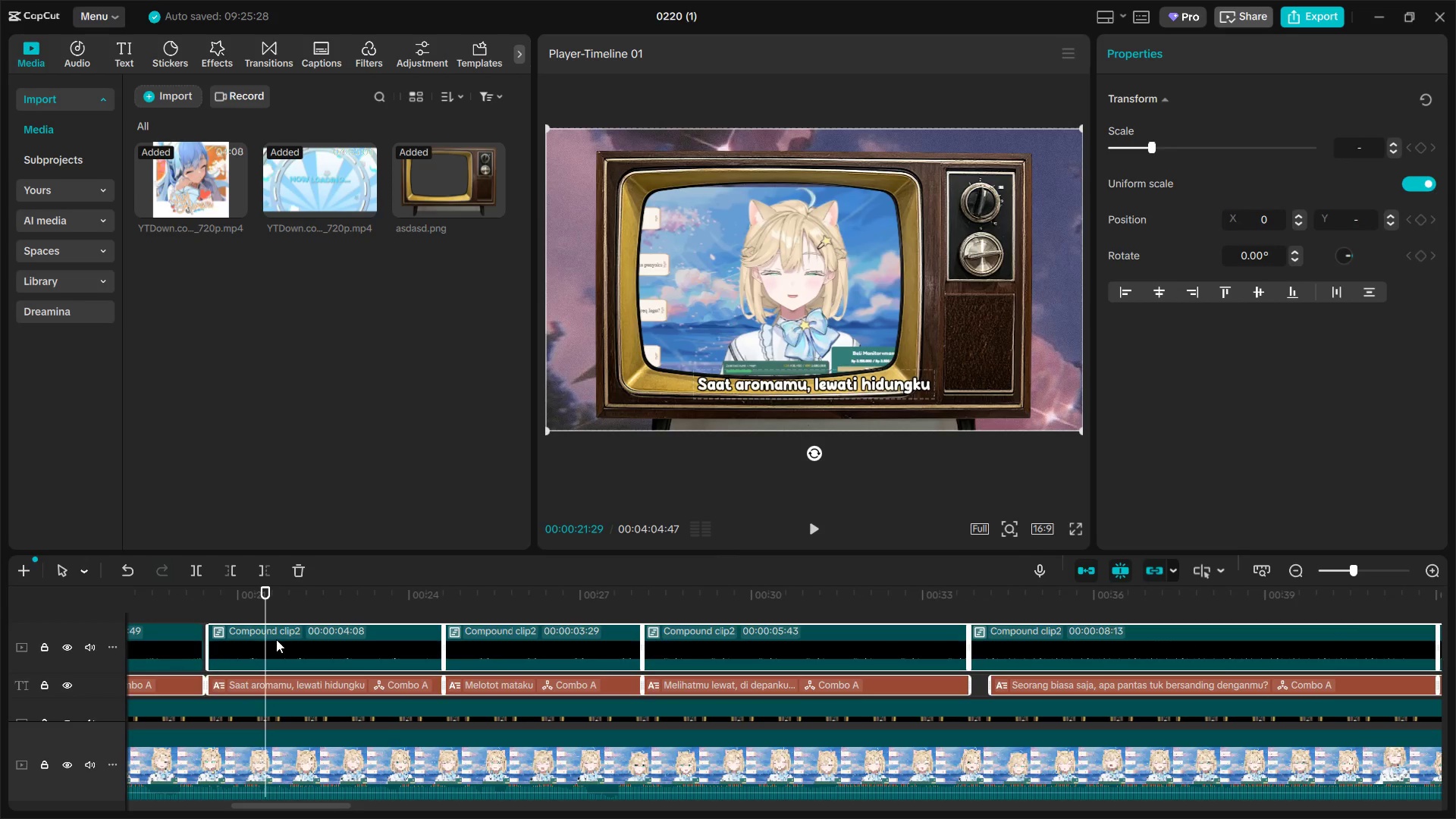 
key(Control+ControlLeft)
 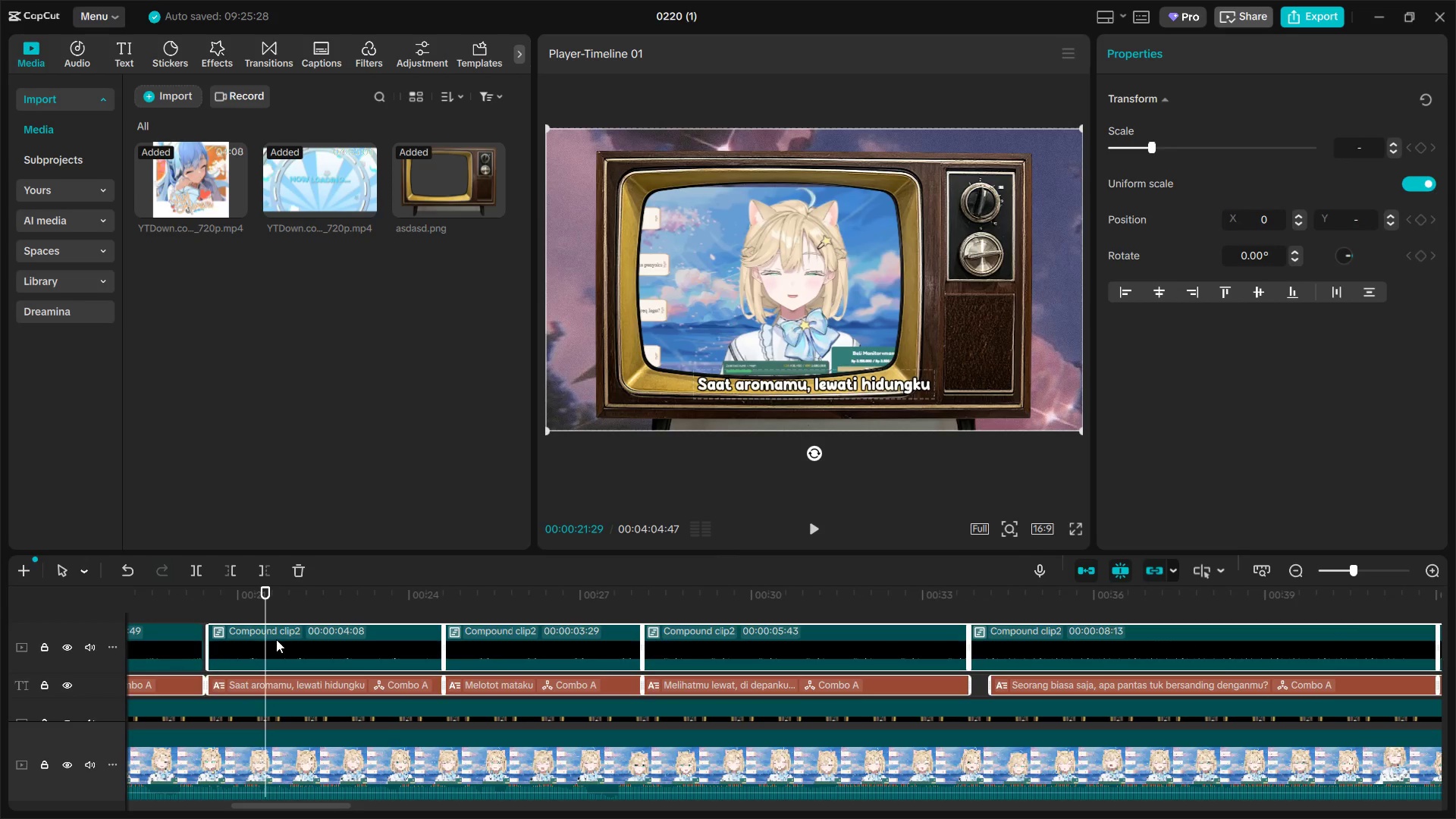 
key(Control+ControlLeft)
 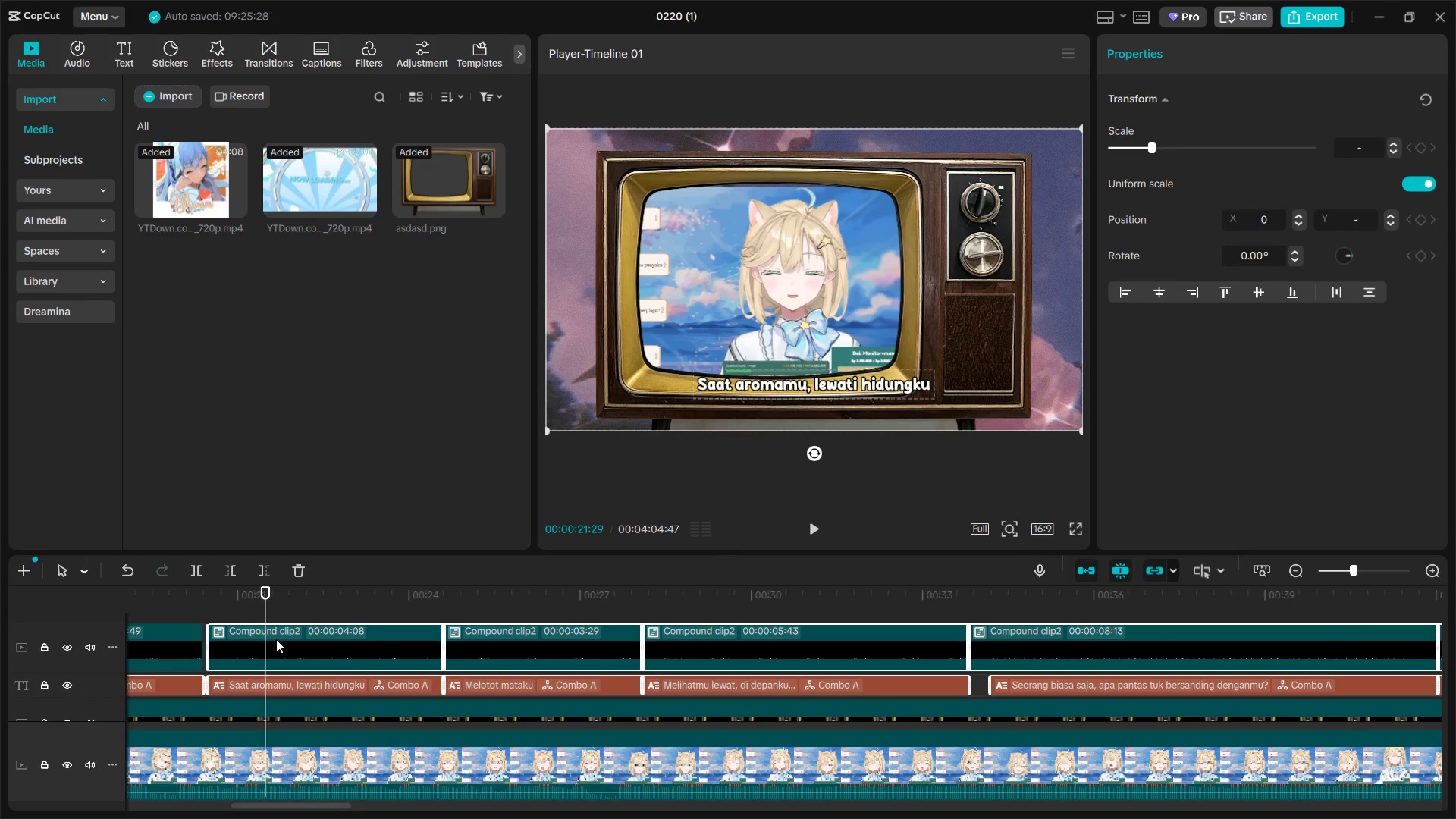 
key(Control+ControlLeft)
 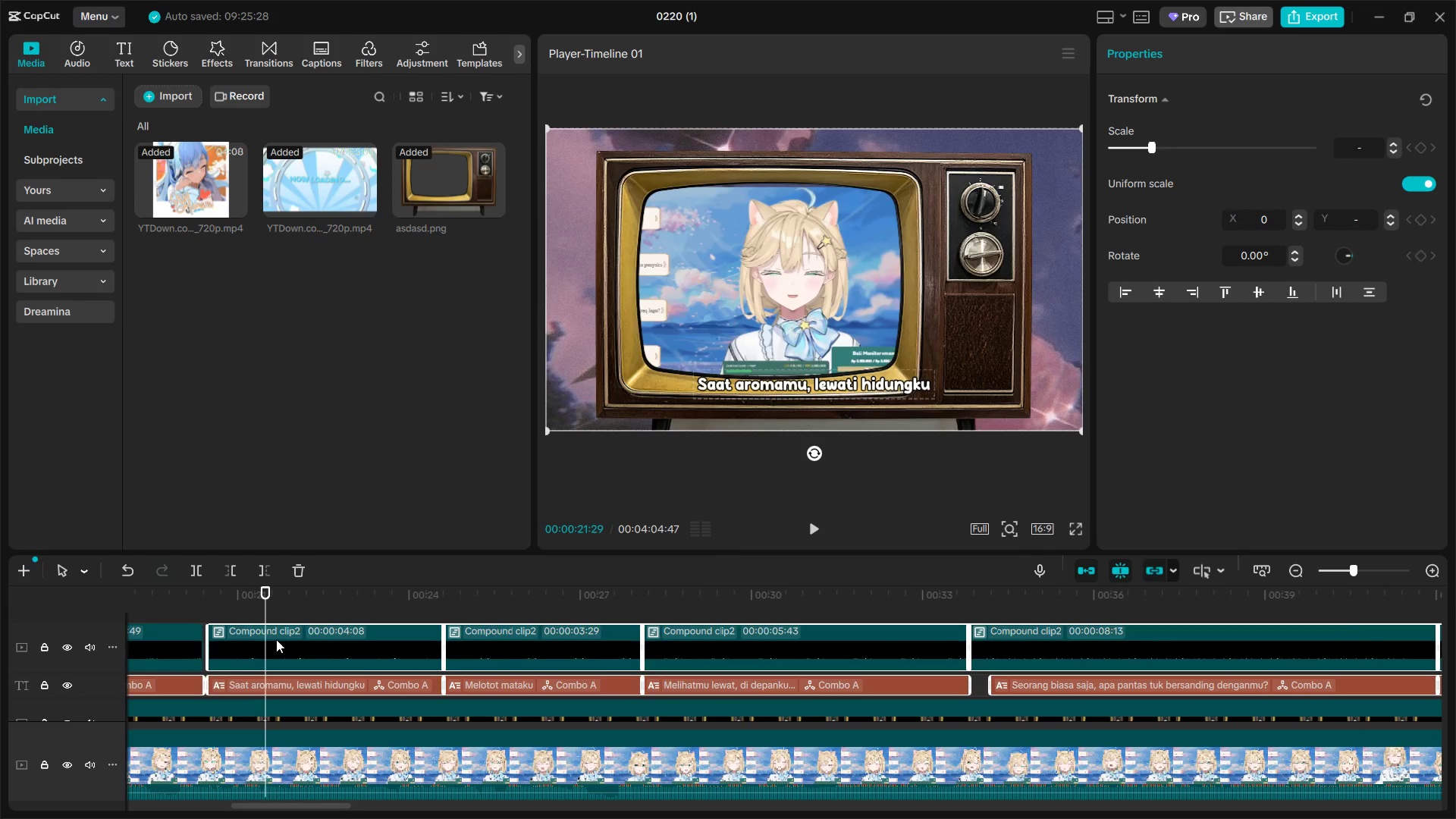 
key(Control+ControlLeft)
 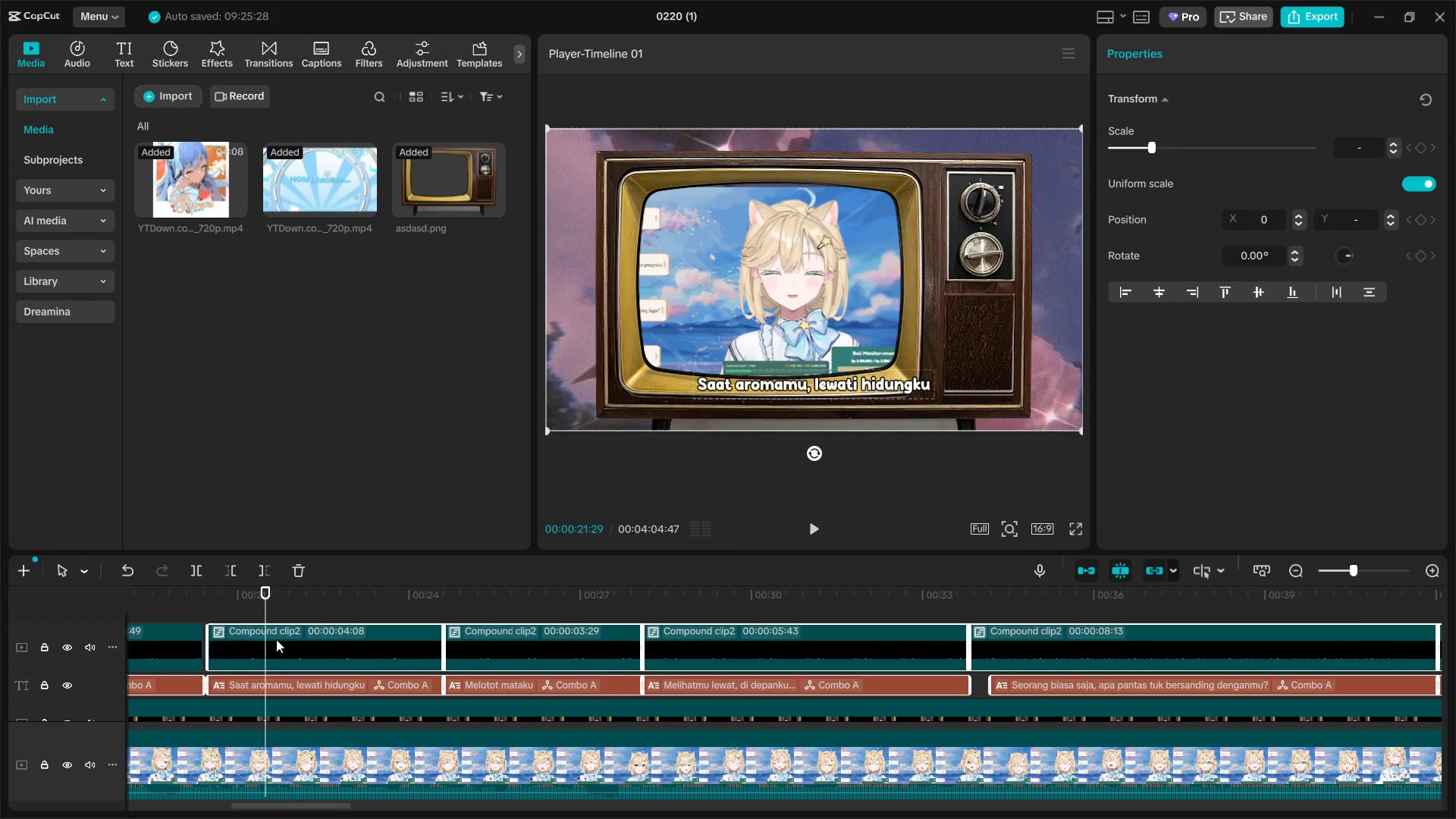 
key(Control+ControlLeft)
 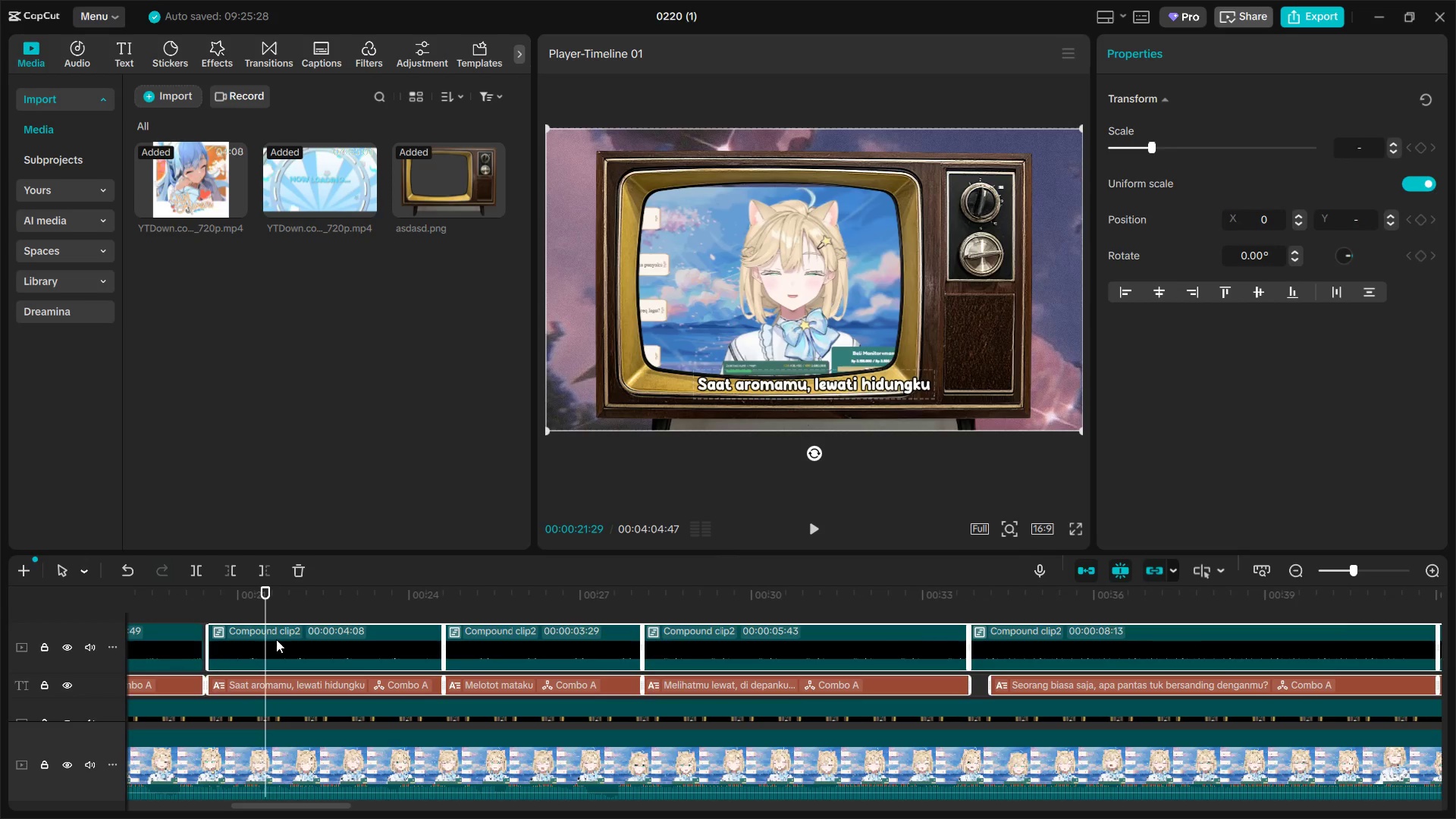 
left_click_drag(start_coordinate=[276, 639], to_coordinate=[268, 644])
 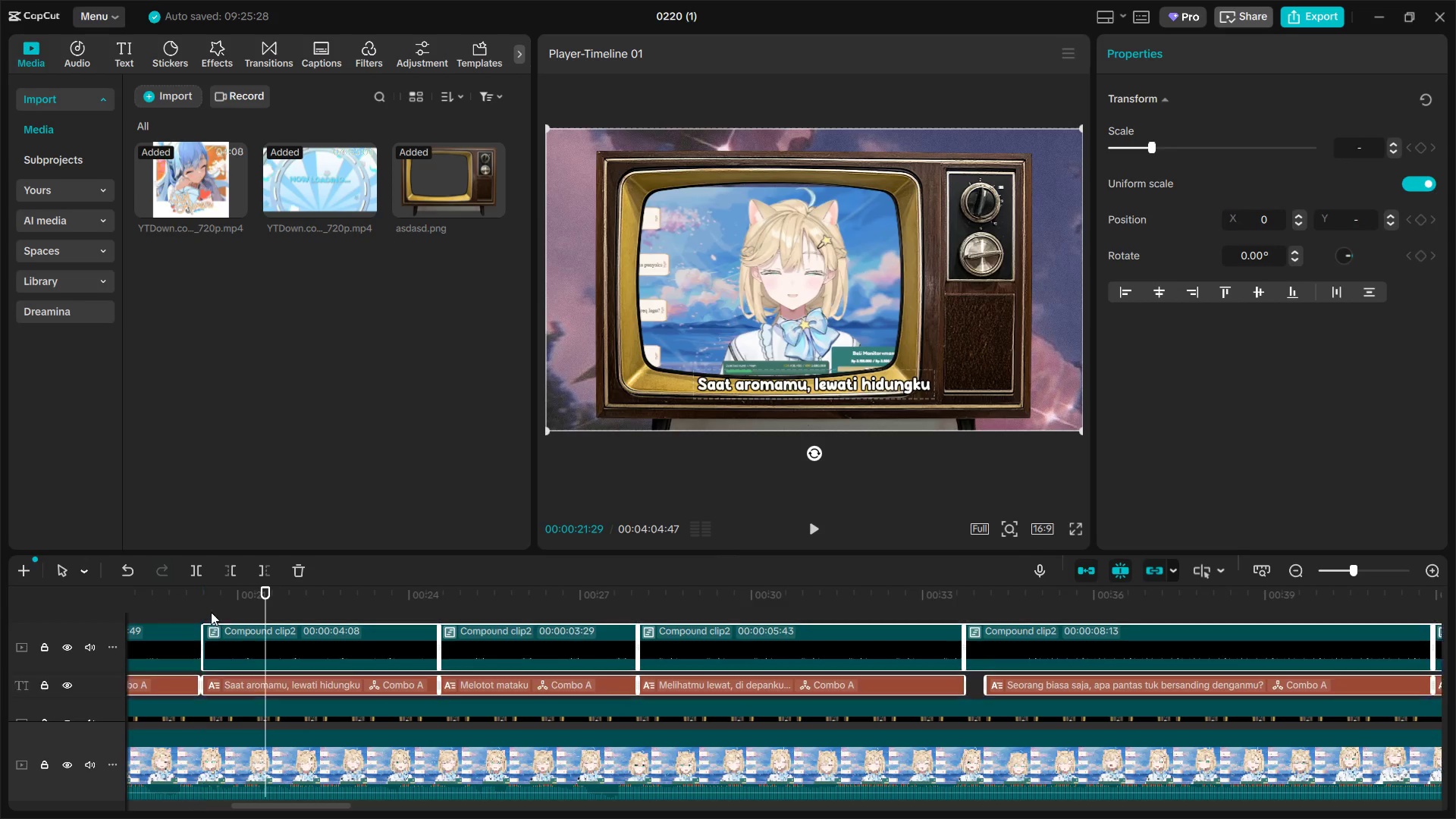 
left_click([186, 600])
 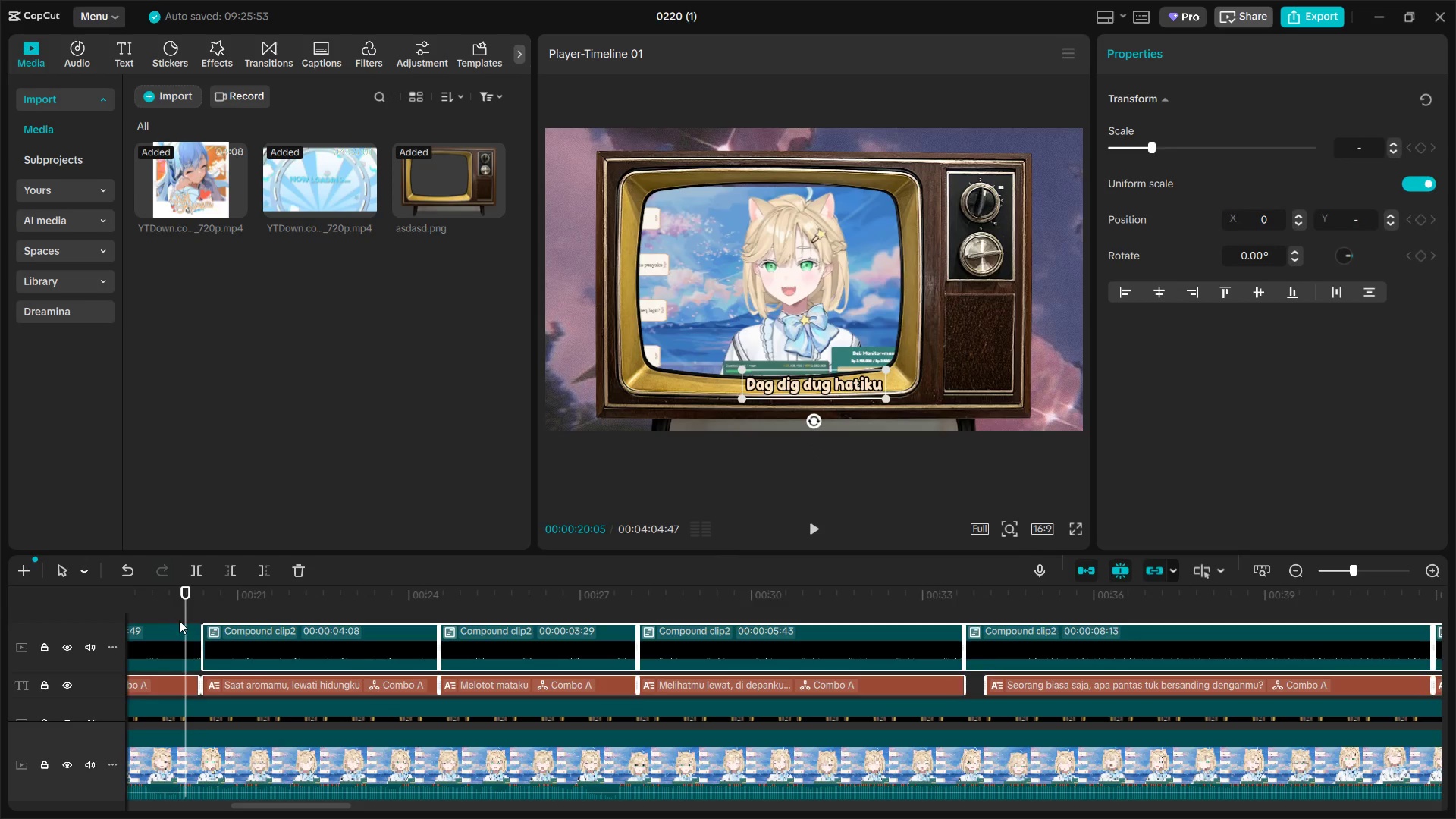 
hold_key(key=ControlLeft, duration=1.5)
hold_key(key=ControlLeft, duration=0.89)
scroll: coordinate [183, 795], scroll_direction: up, amount: 26.0
 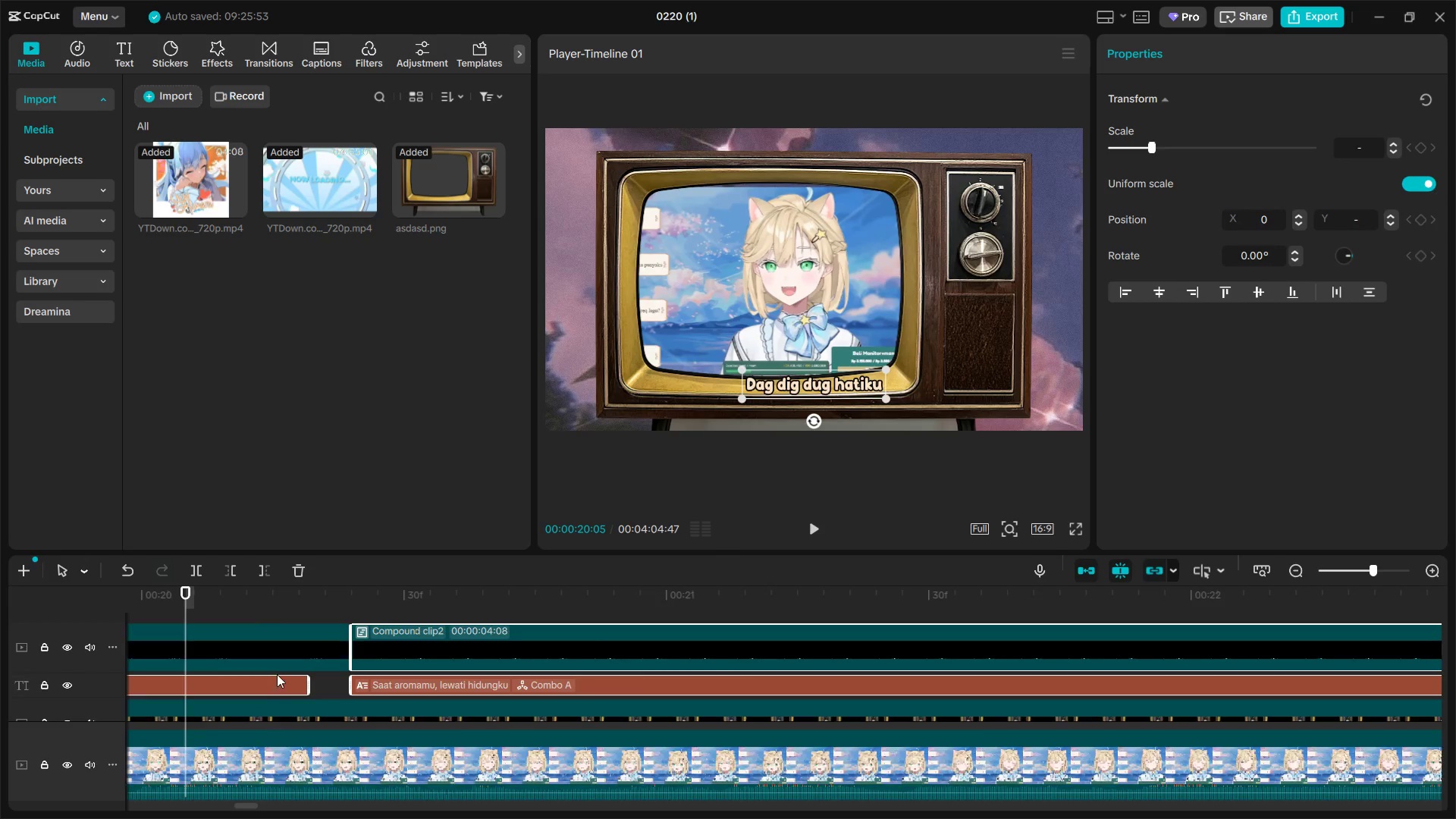 
left_click([258, 679])
 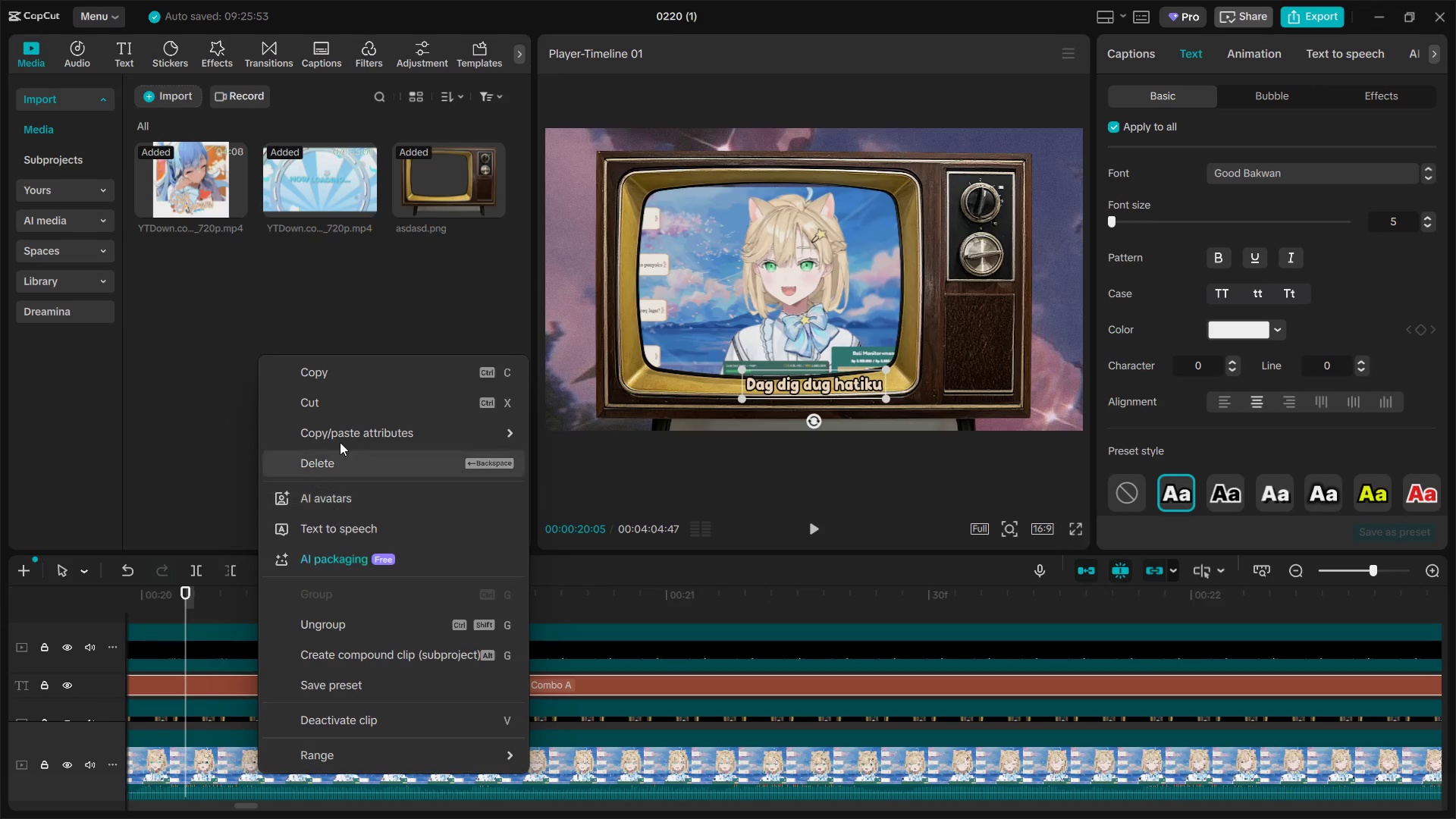 
left_click([336, 622])
 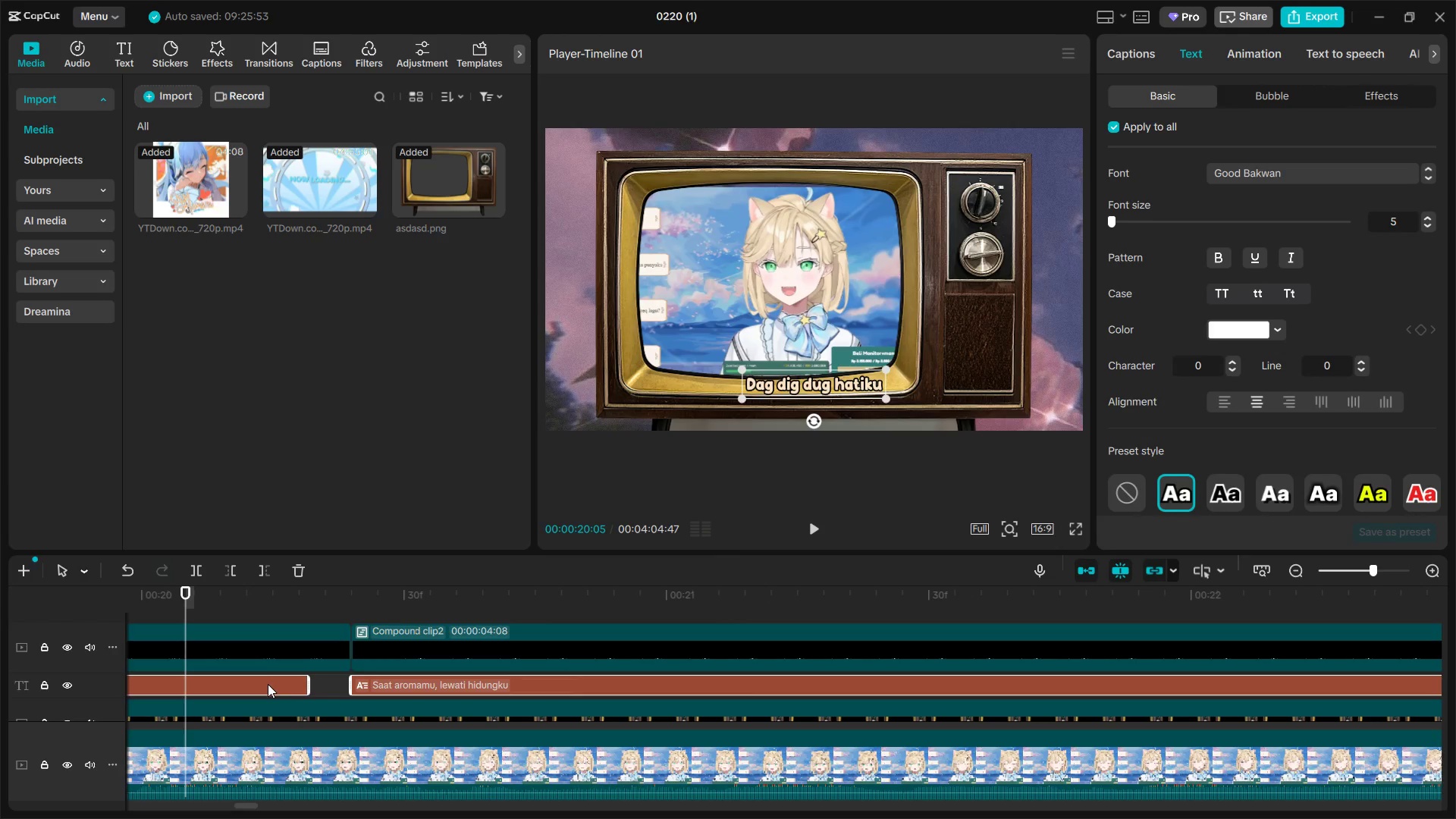 
left_click_drag(start_coordinate=[269, 684], to_coordinate=[299, 684])
 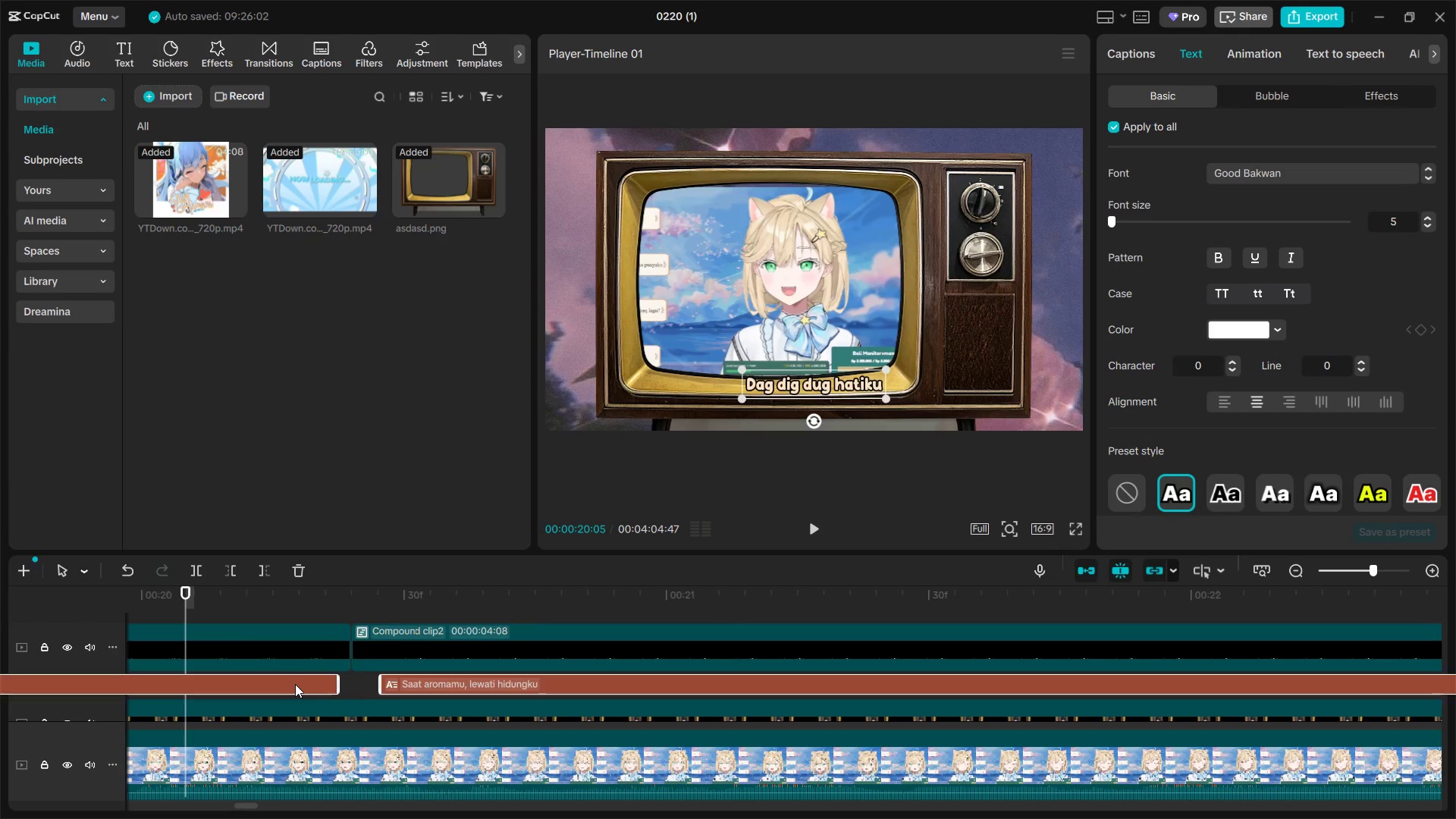 
key(Control+Z)
 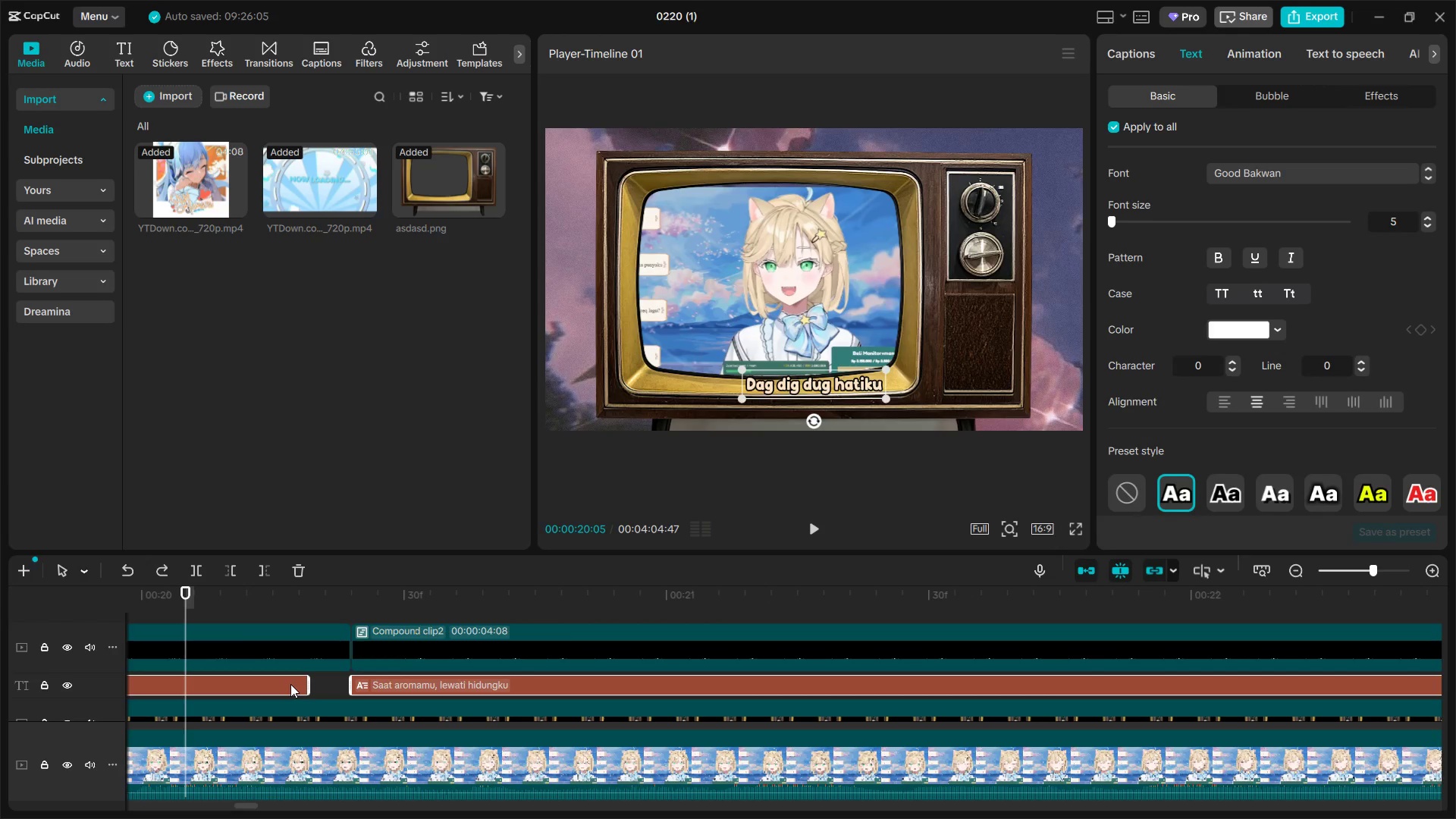 
left_click([282, 684])
 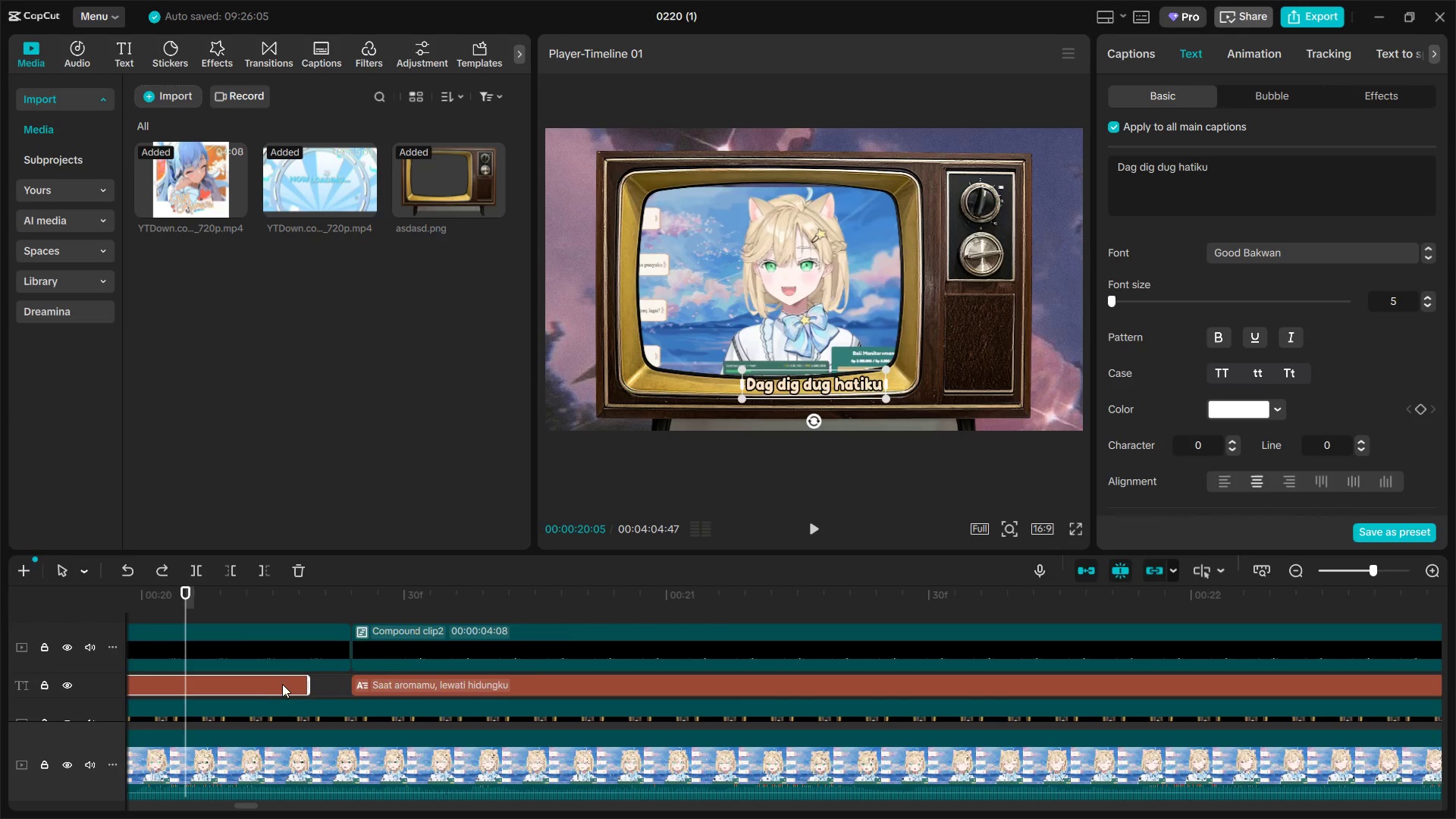 
left_click_drag(start_coordinate=[277, 683], to_coordinate=[319, 685])
 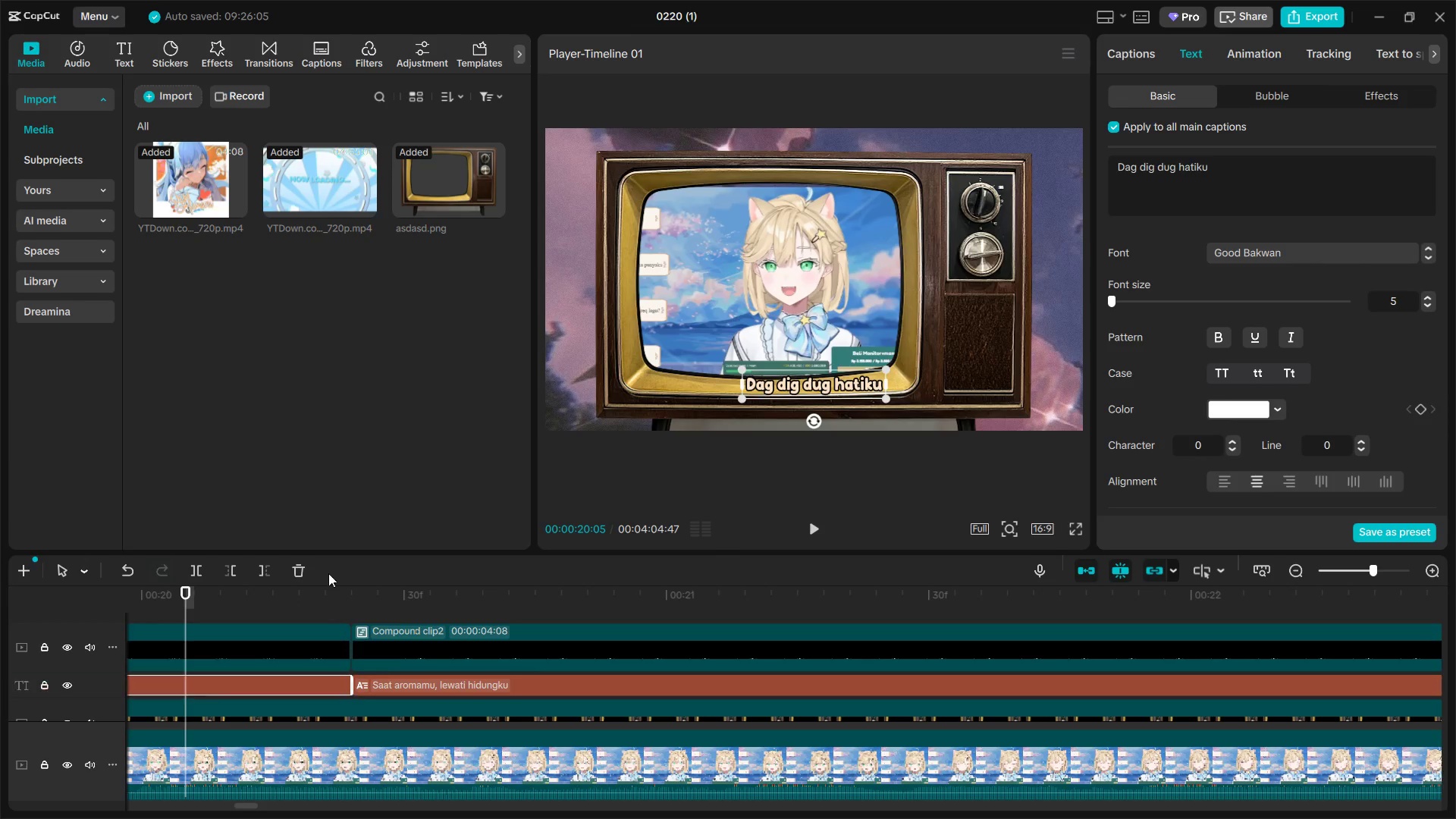 
left_click([328, 573])
 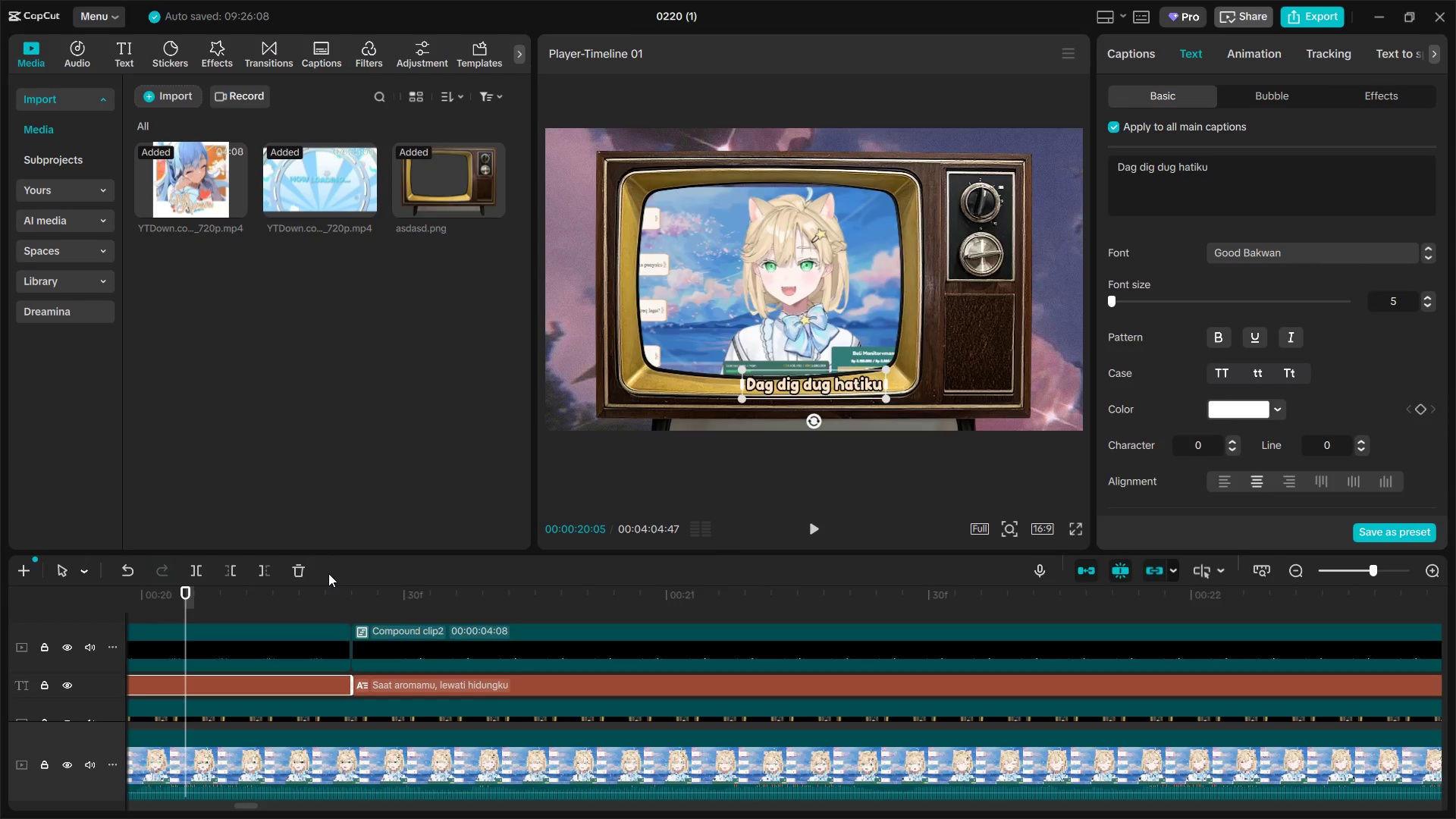 
key(Space)
 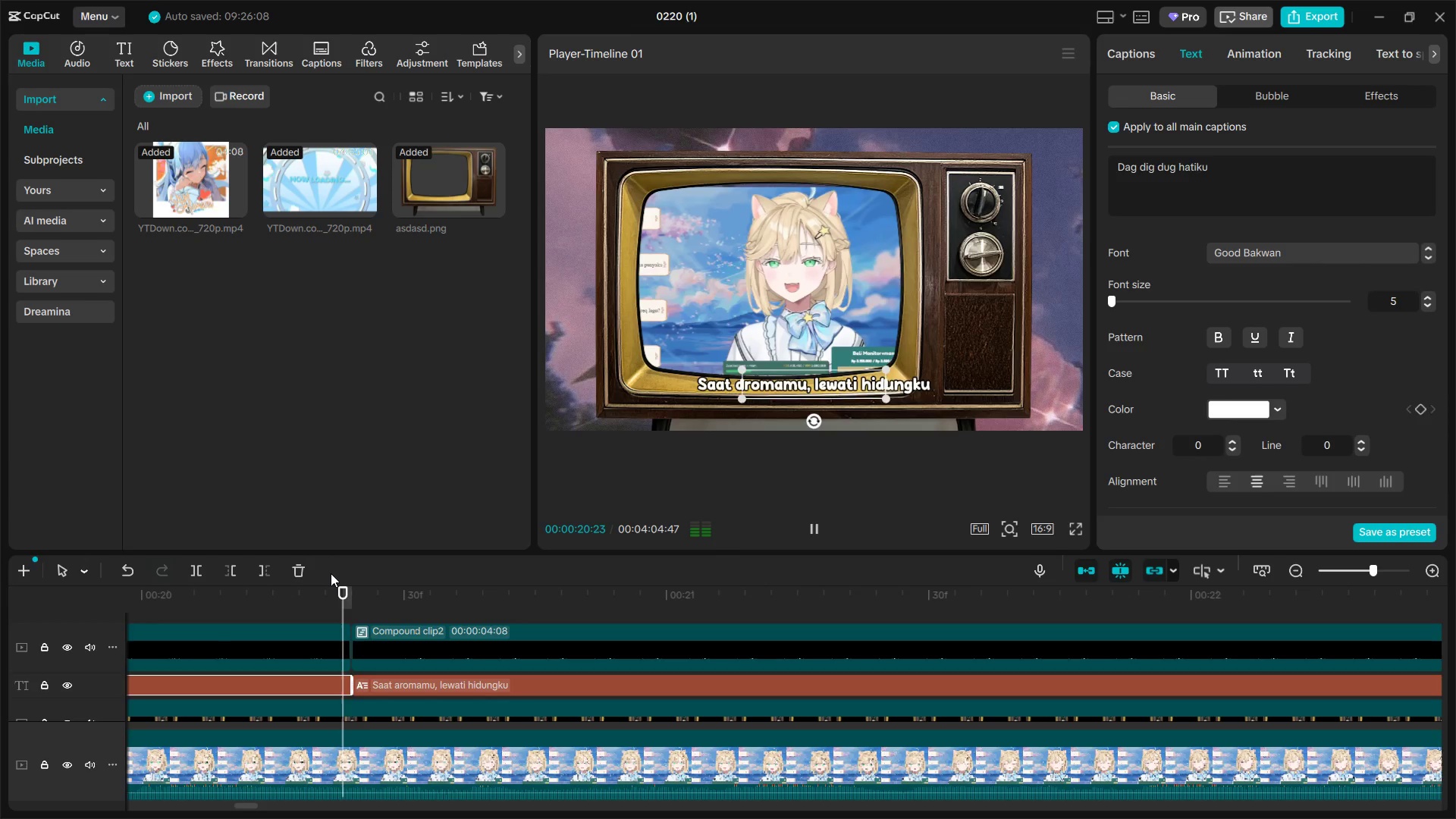 
key(Space)
 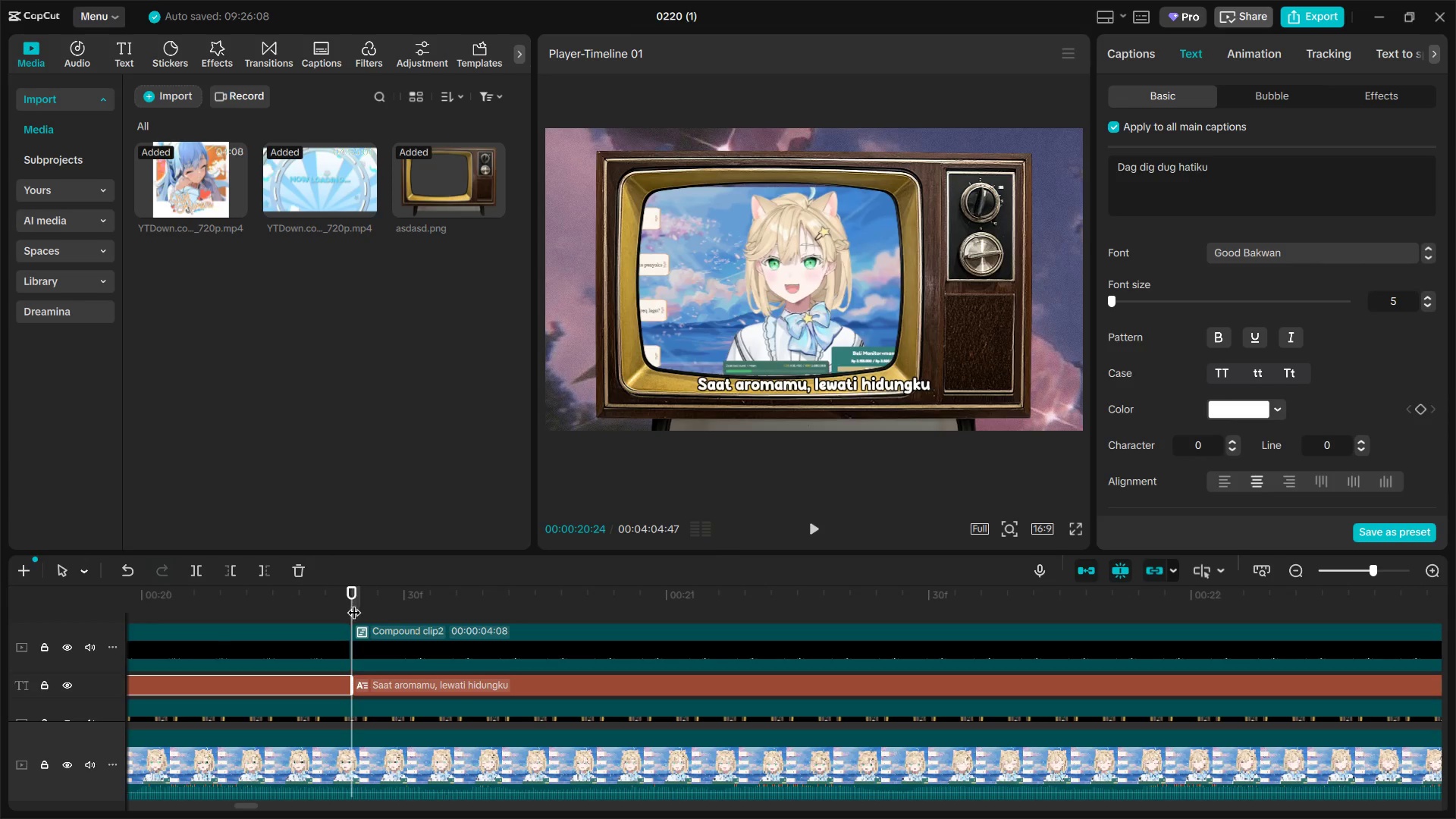 
double_click([382, 631])
 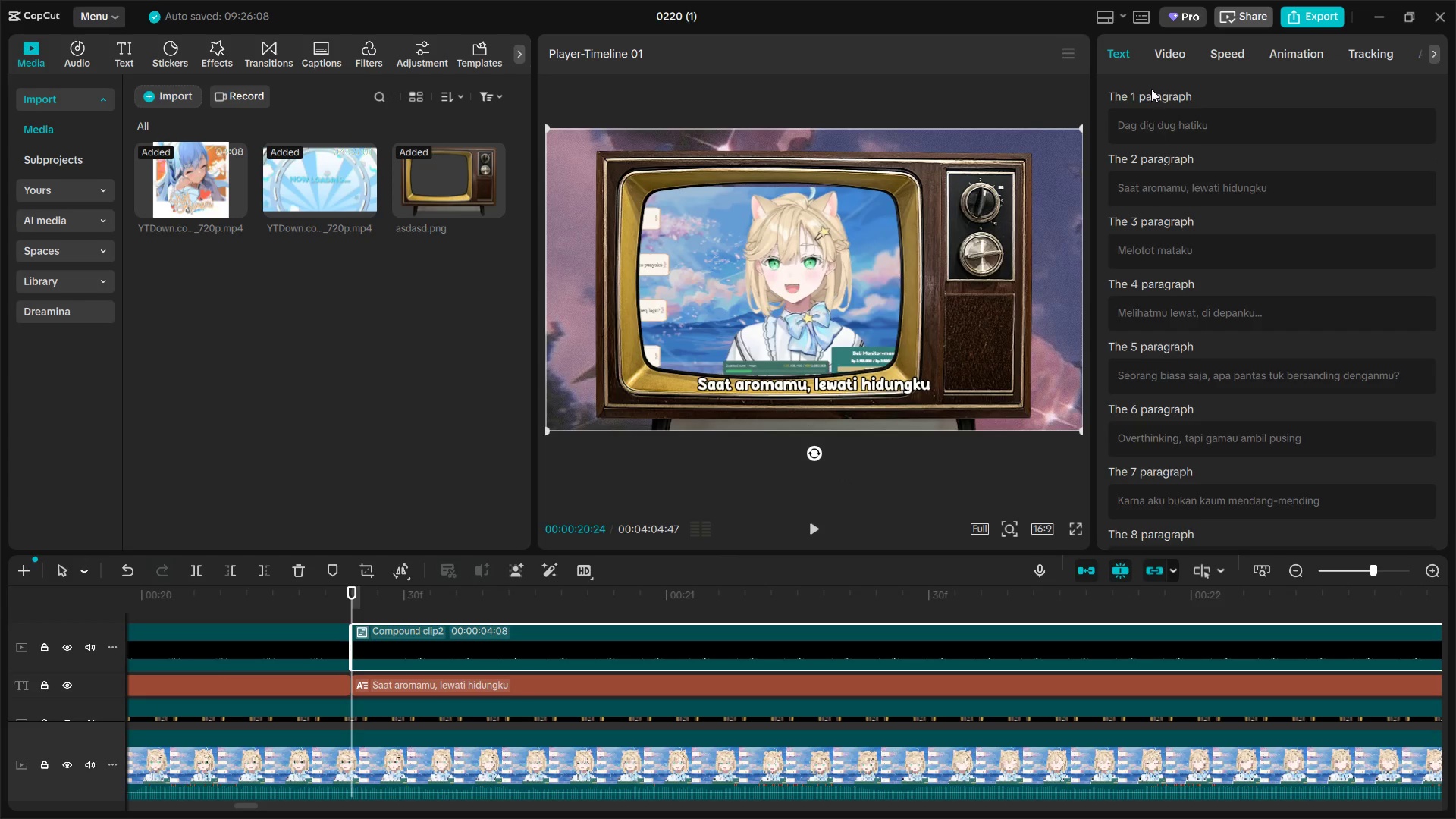 
left_click([1175, 52])
 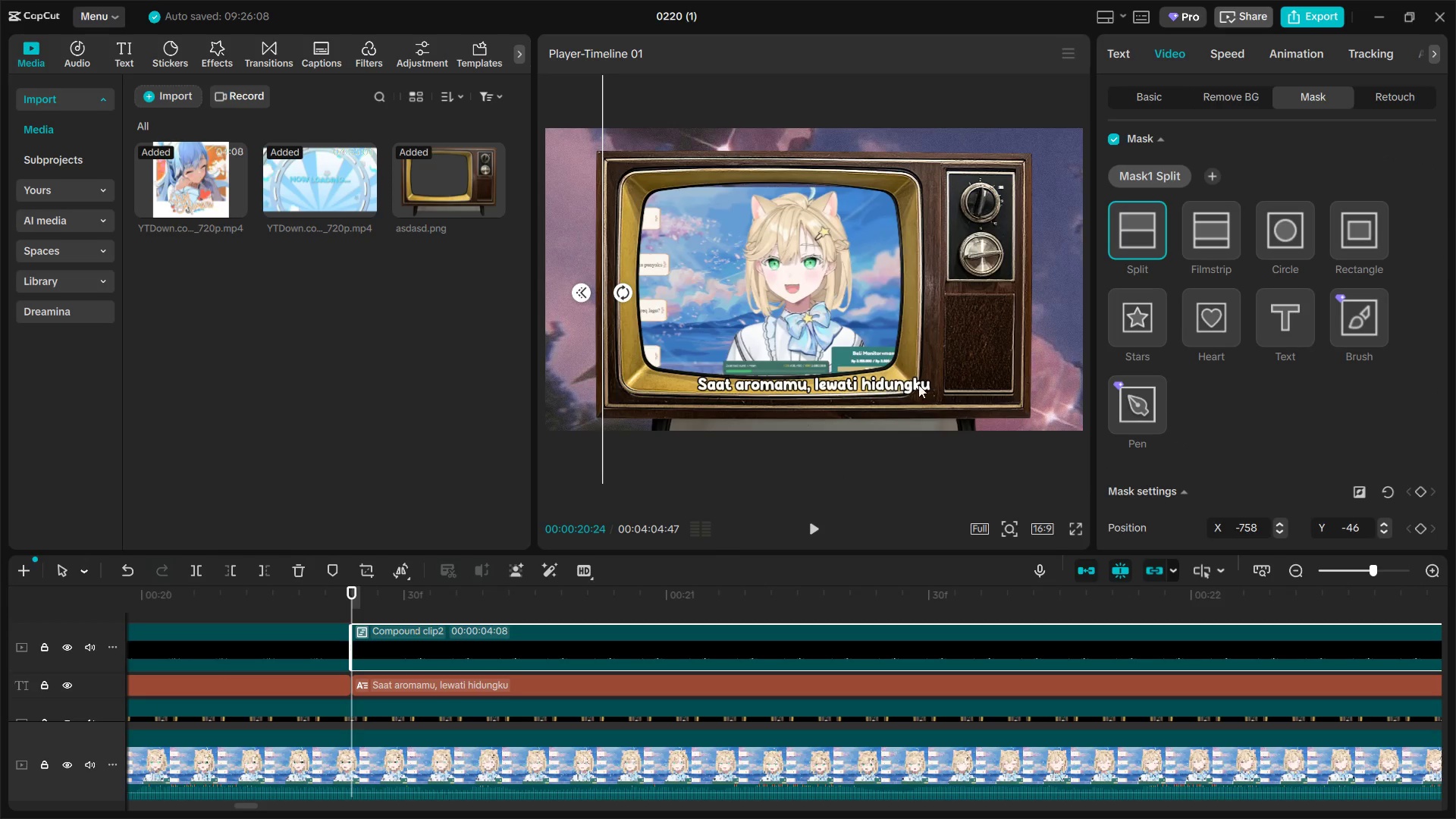 
left_click_drag(start_coordinate=[598, 385], to_coordinate=[684, 388])
 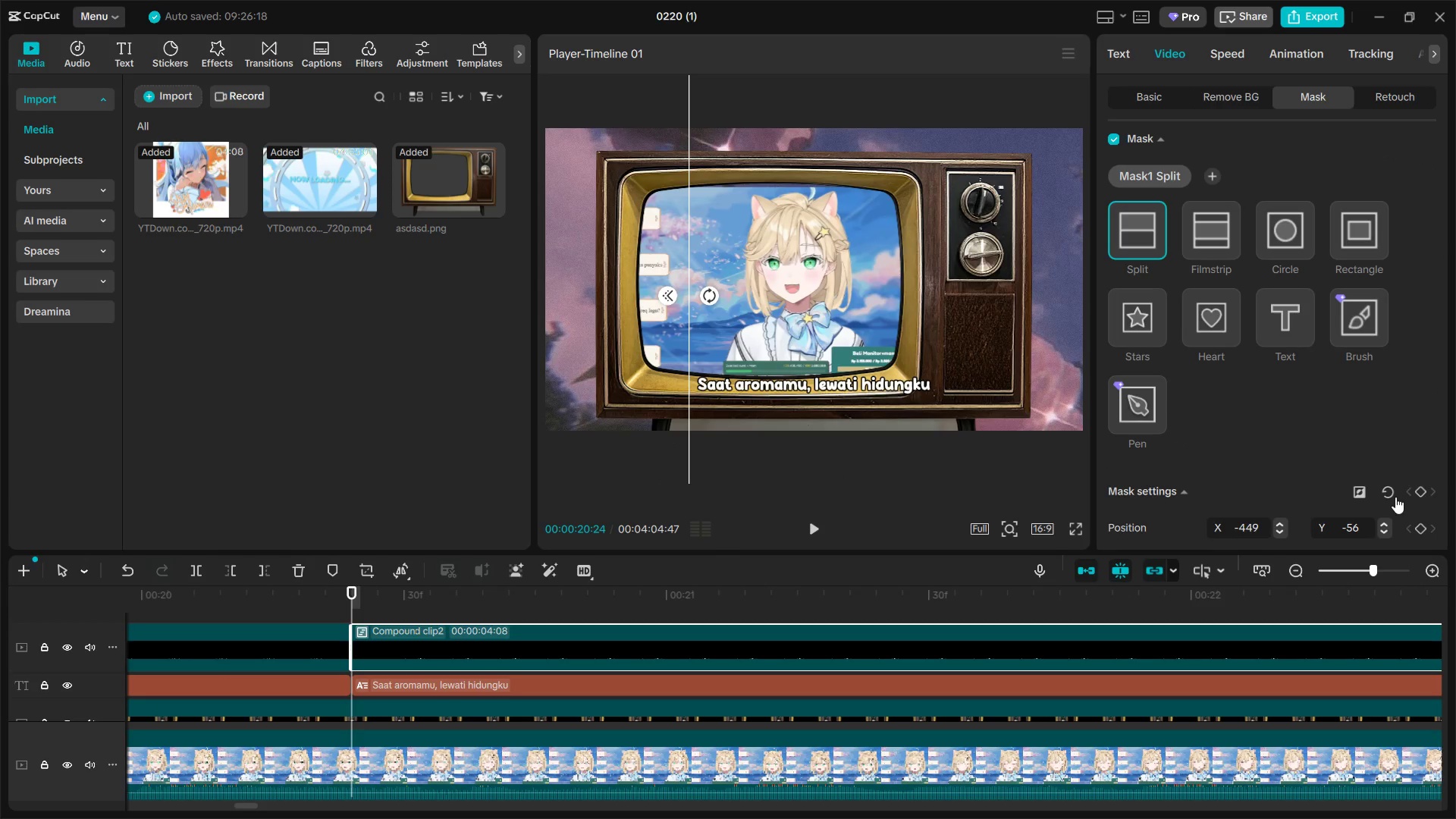 
left_click([1413, 491])
 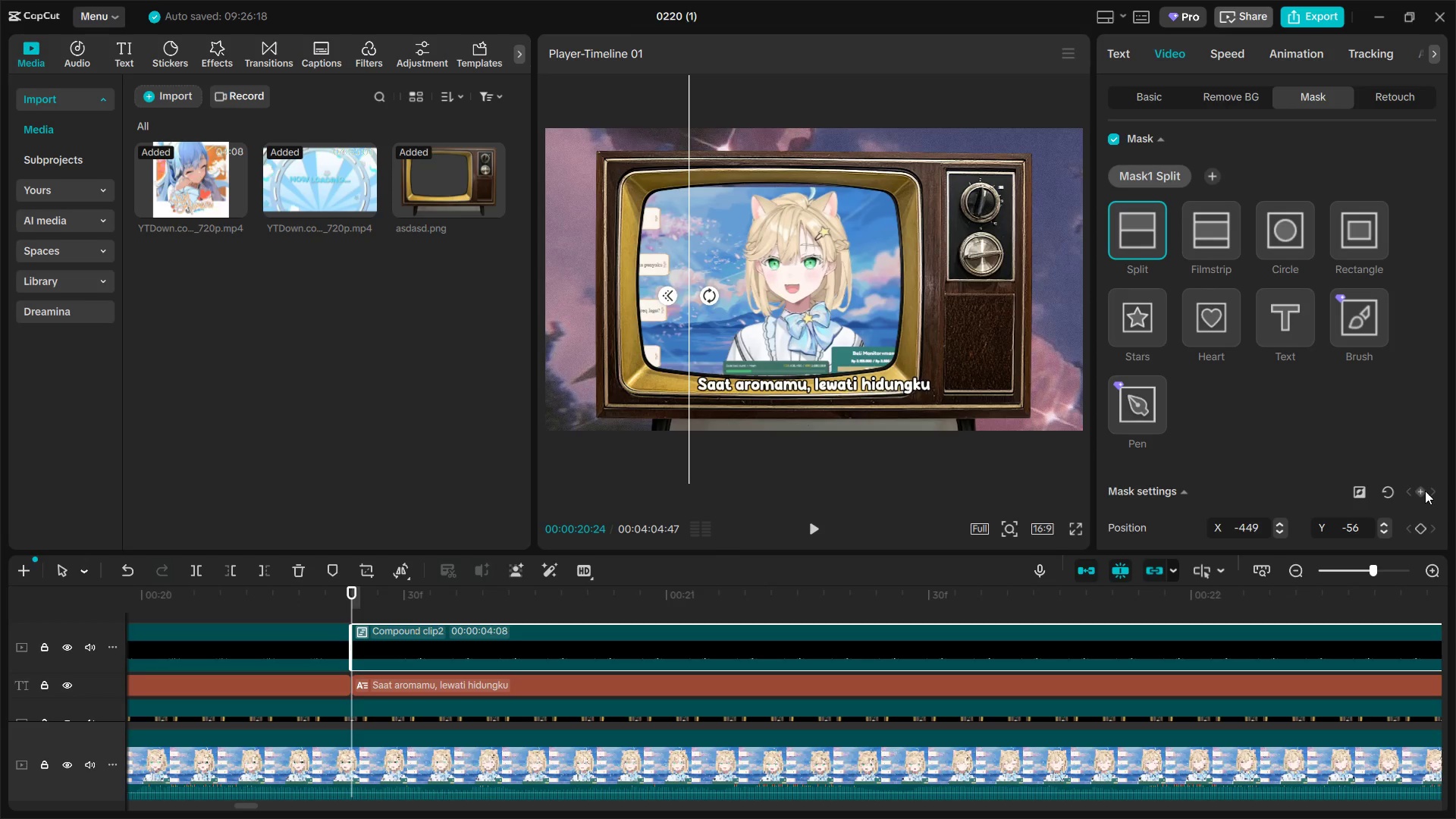 
left_click([1425, 491])
 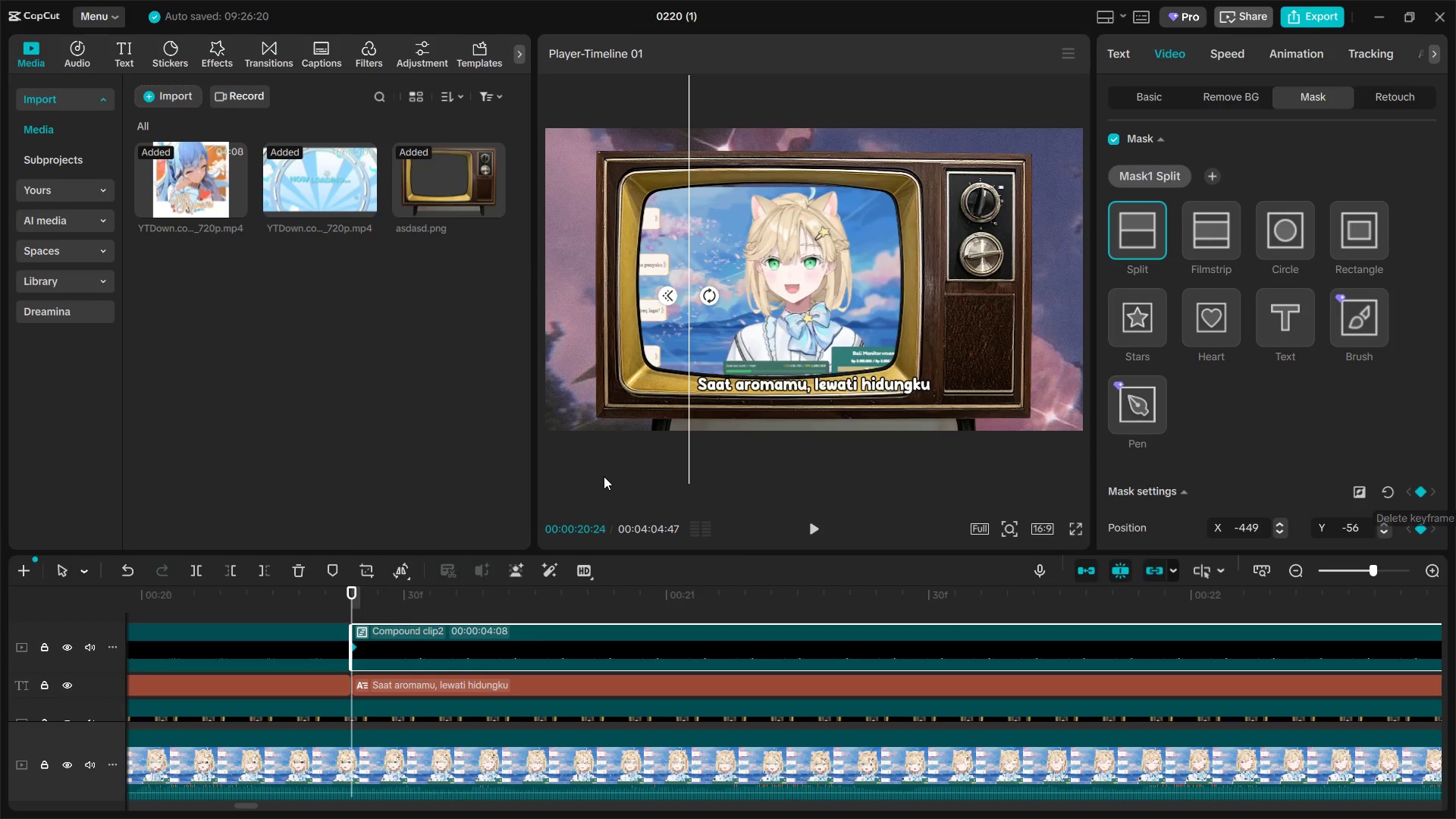 
key(Space)
 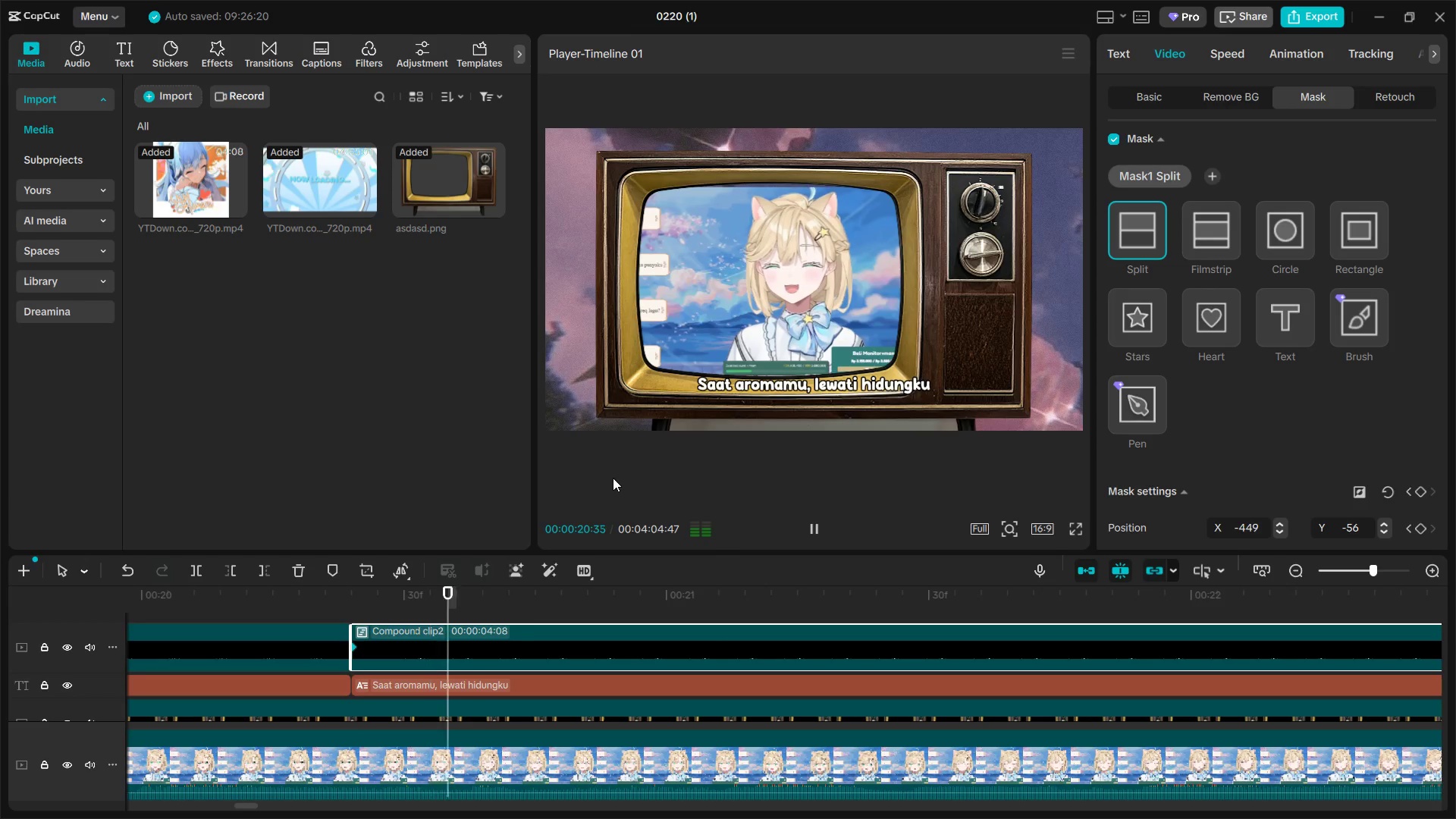 
key(Space)
 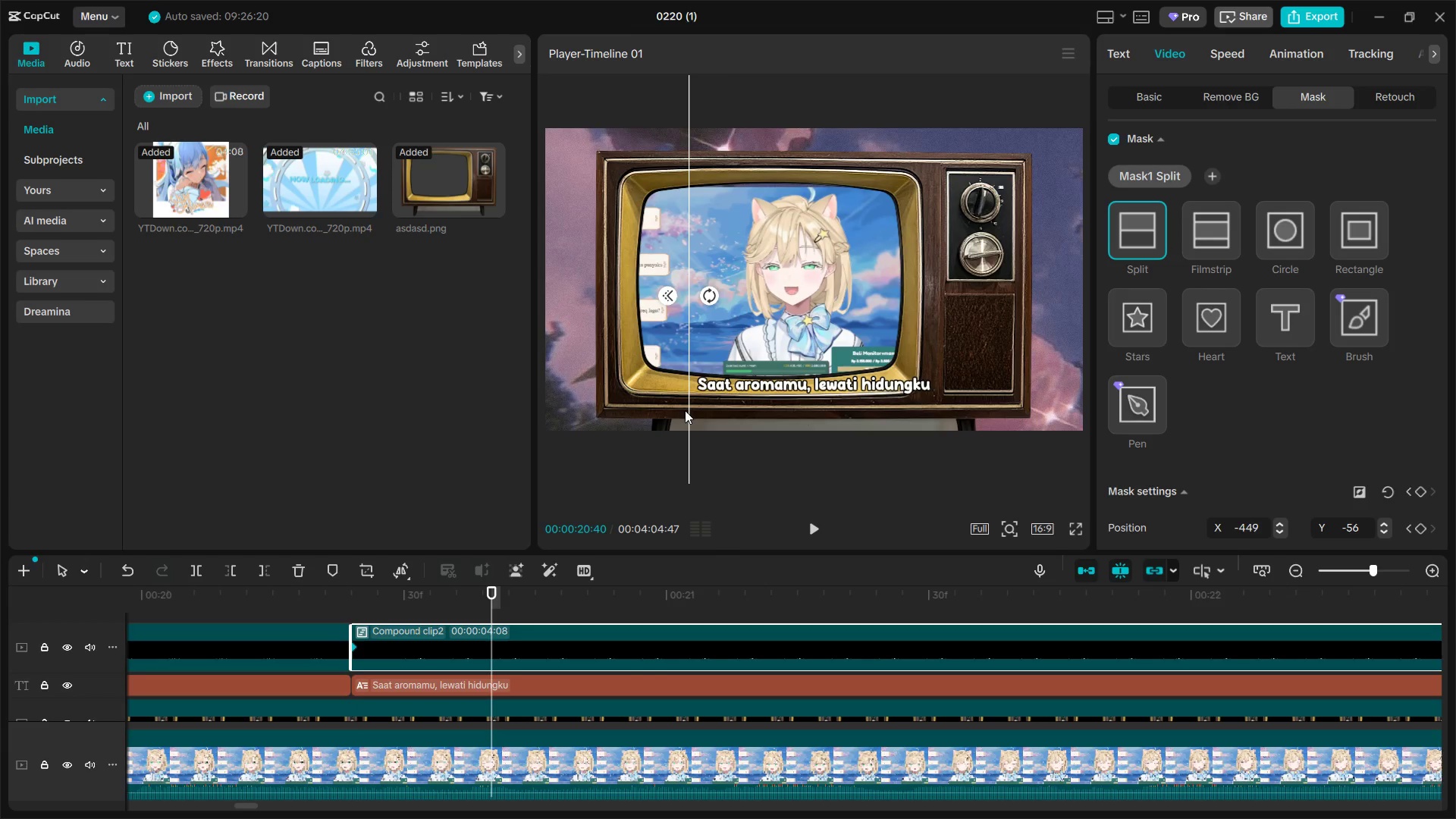 
left_click_drag(start_coordinate=[685, 410], to_coordinate=[729, 414])
 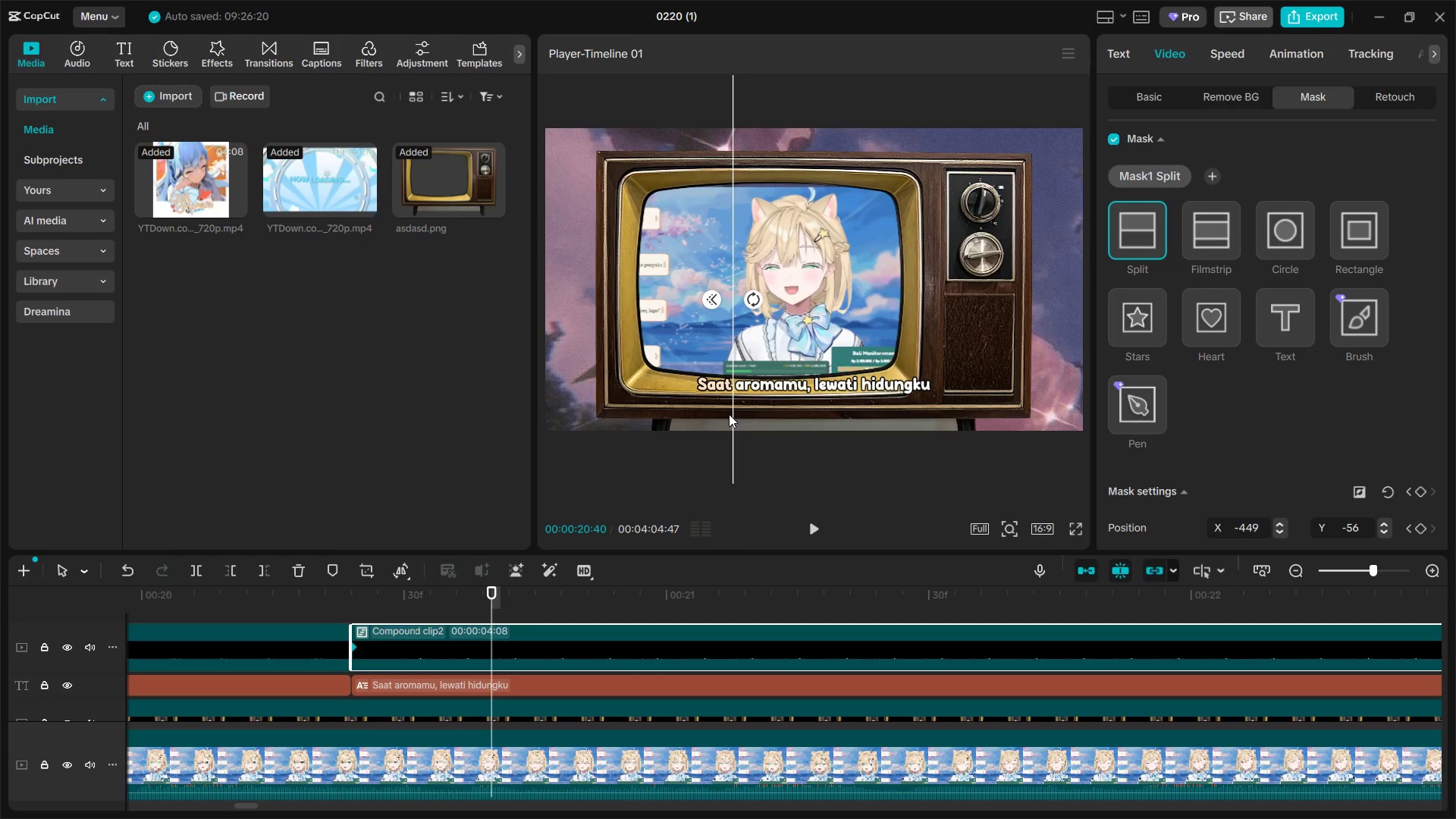 
key(Space)
 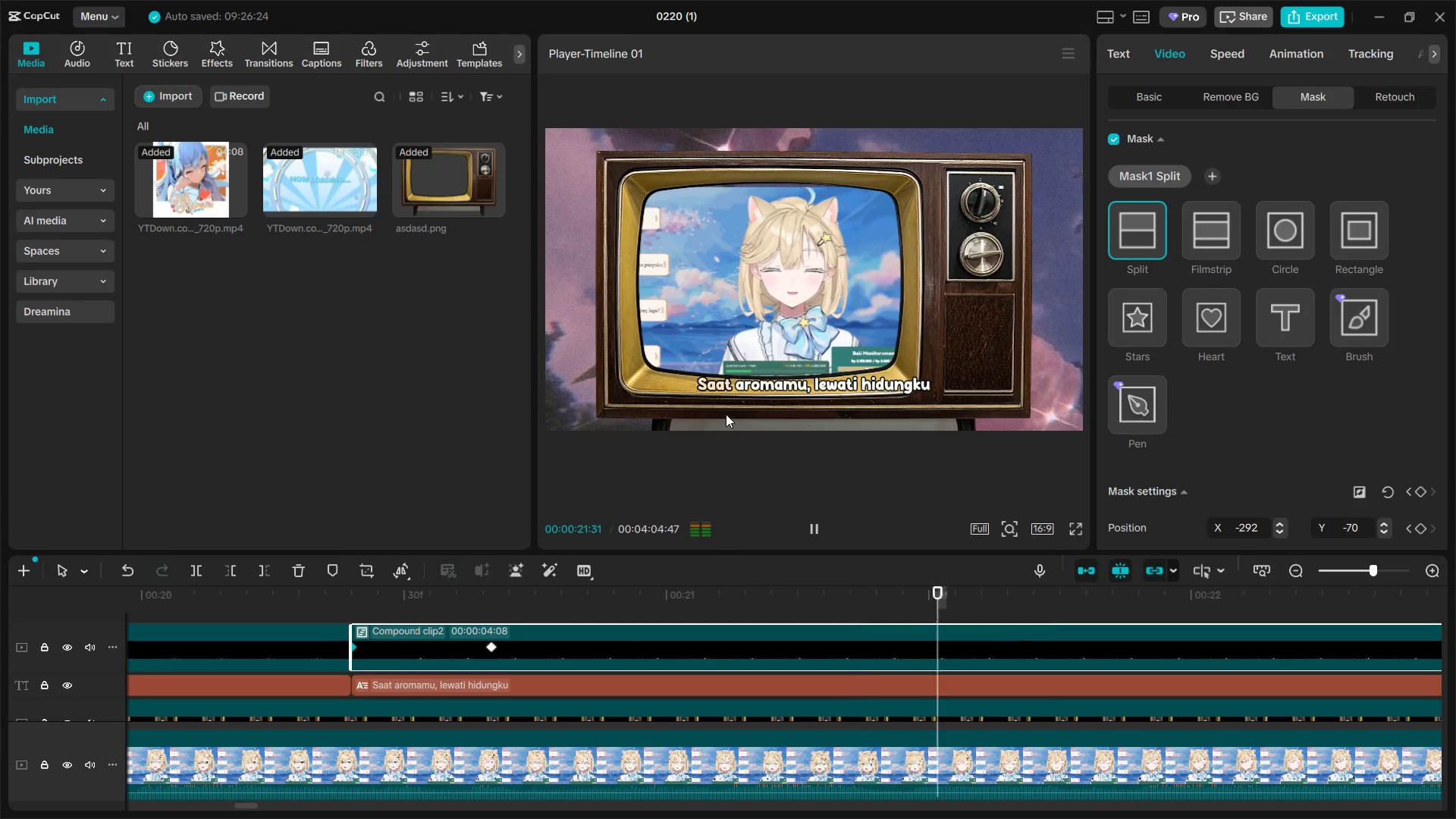 
key(Space)
 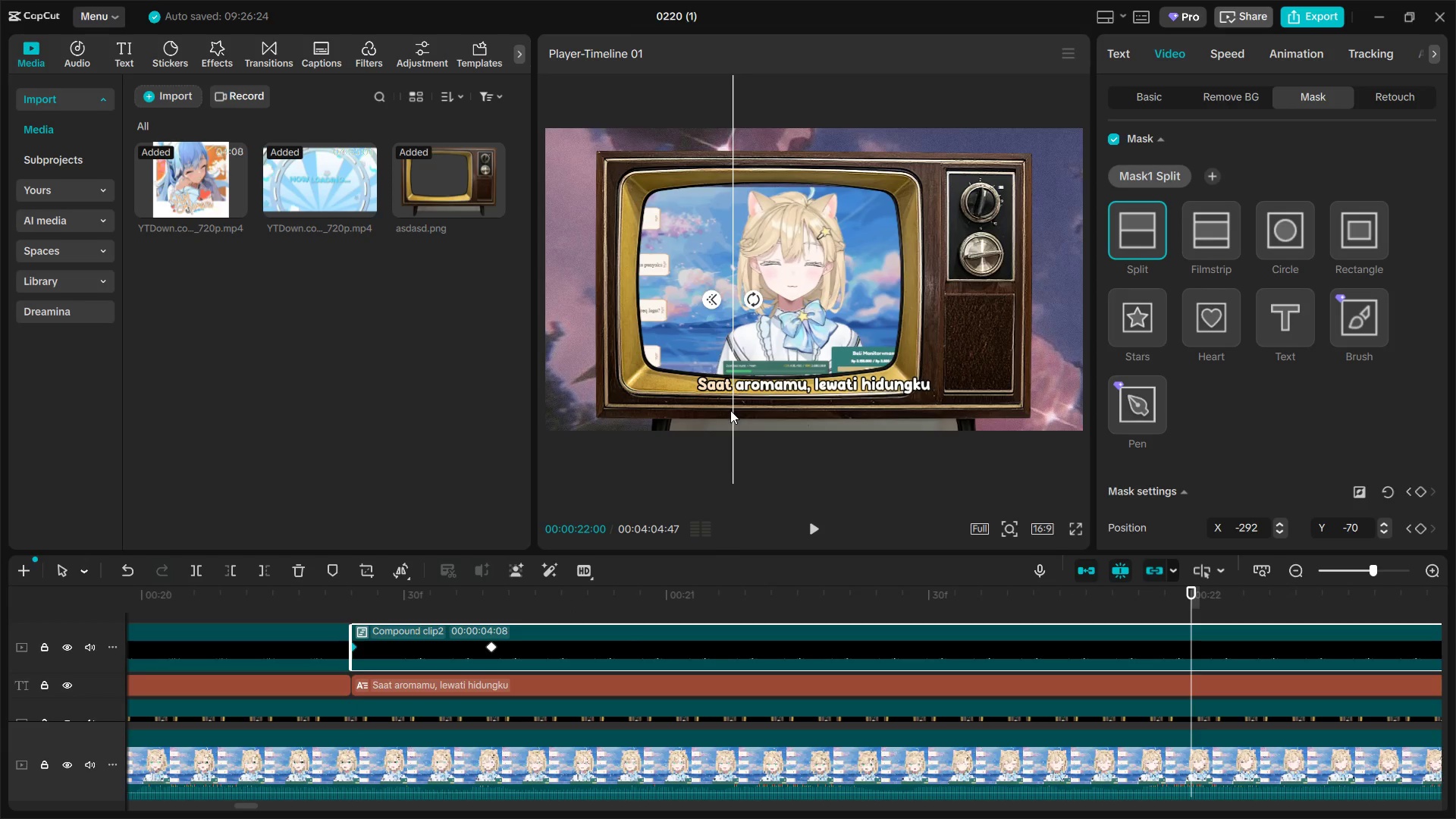 
left_click_drag(start_coordinate=[732, 413], to_coordinate=[808, 426])
 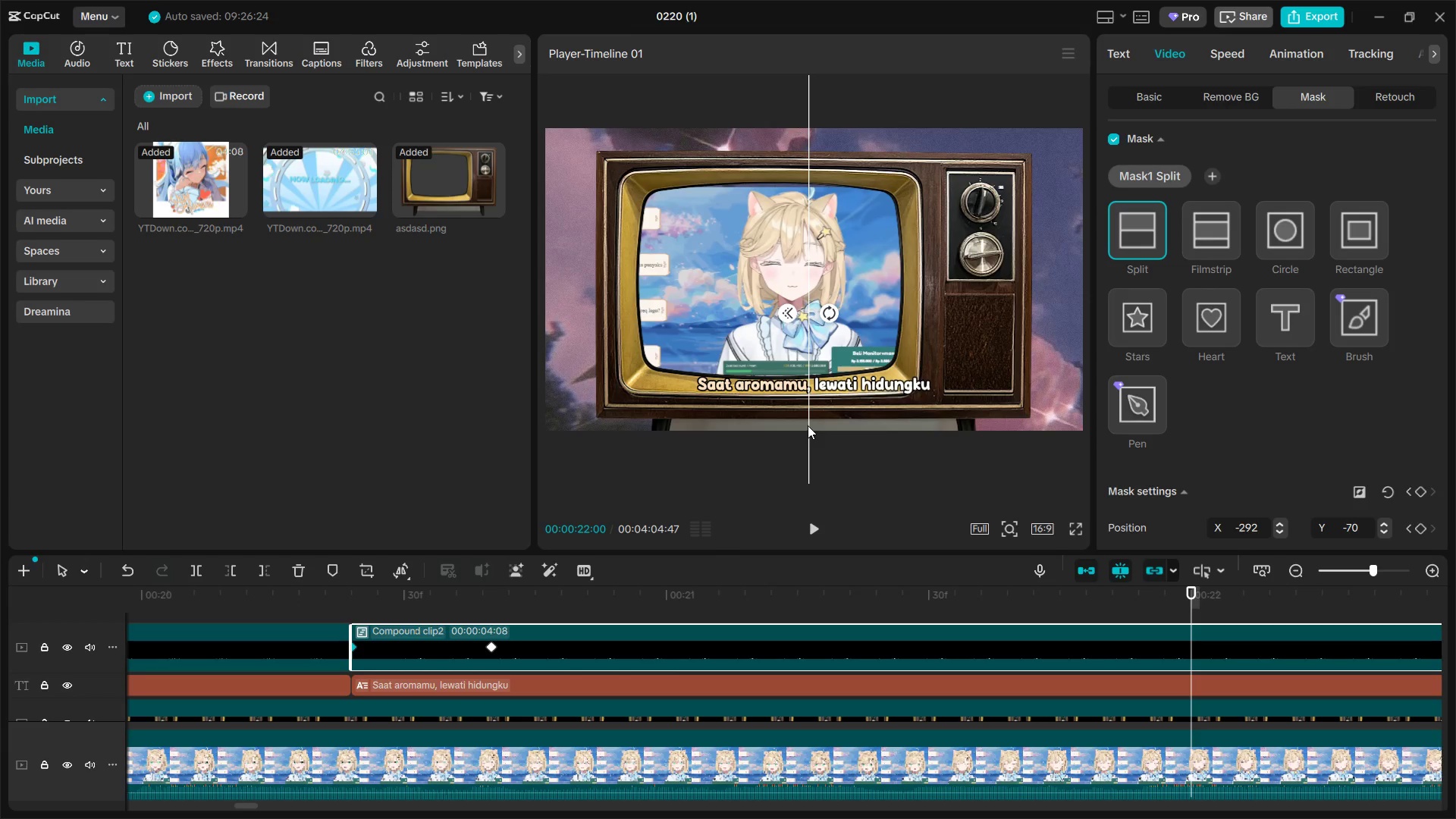 
key(Space)
 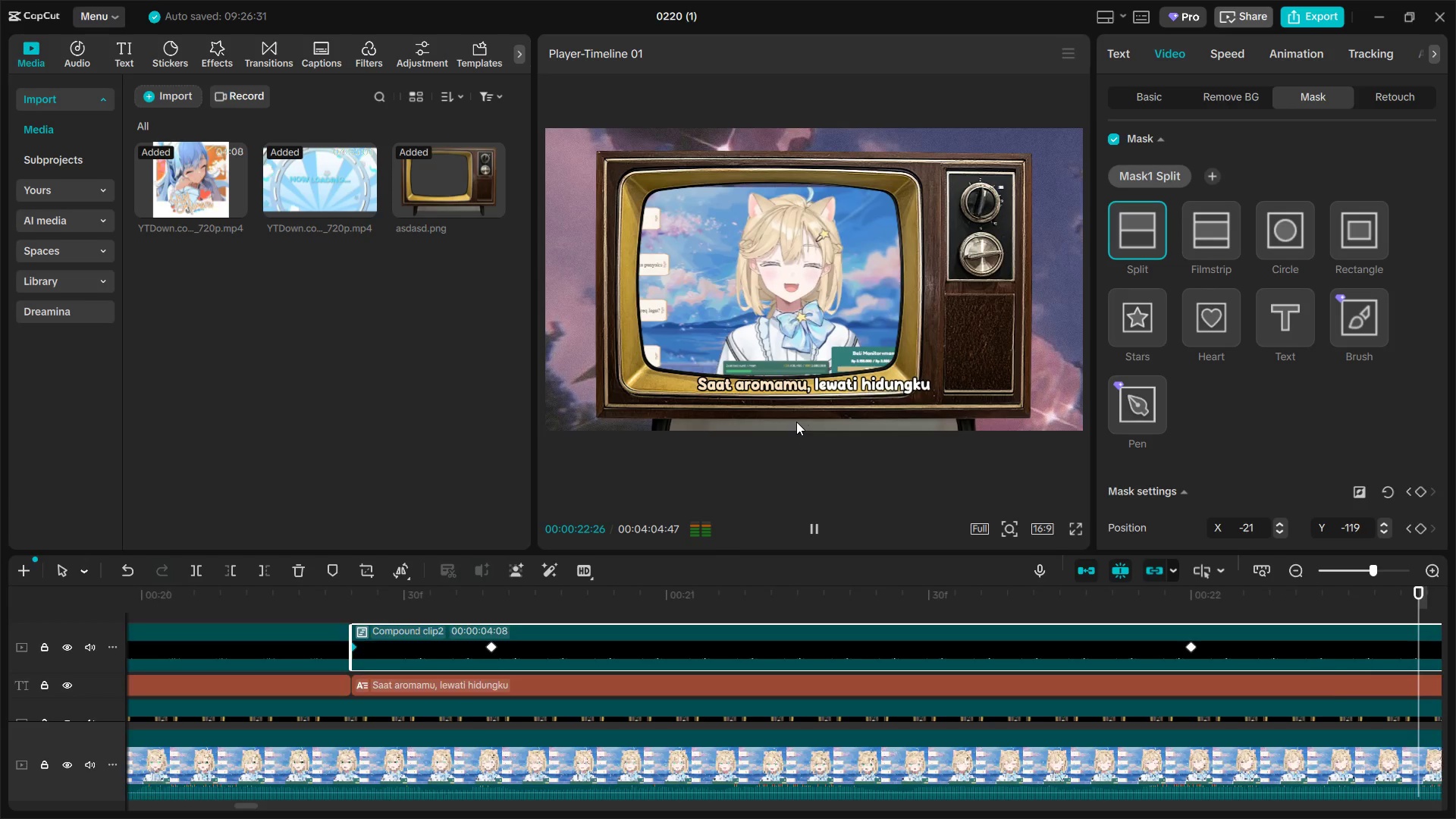 
key(Space)
 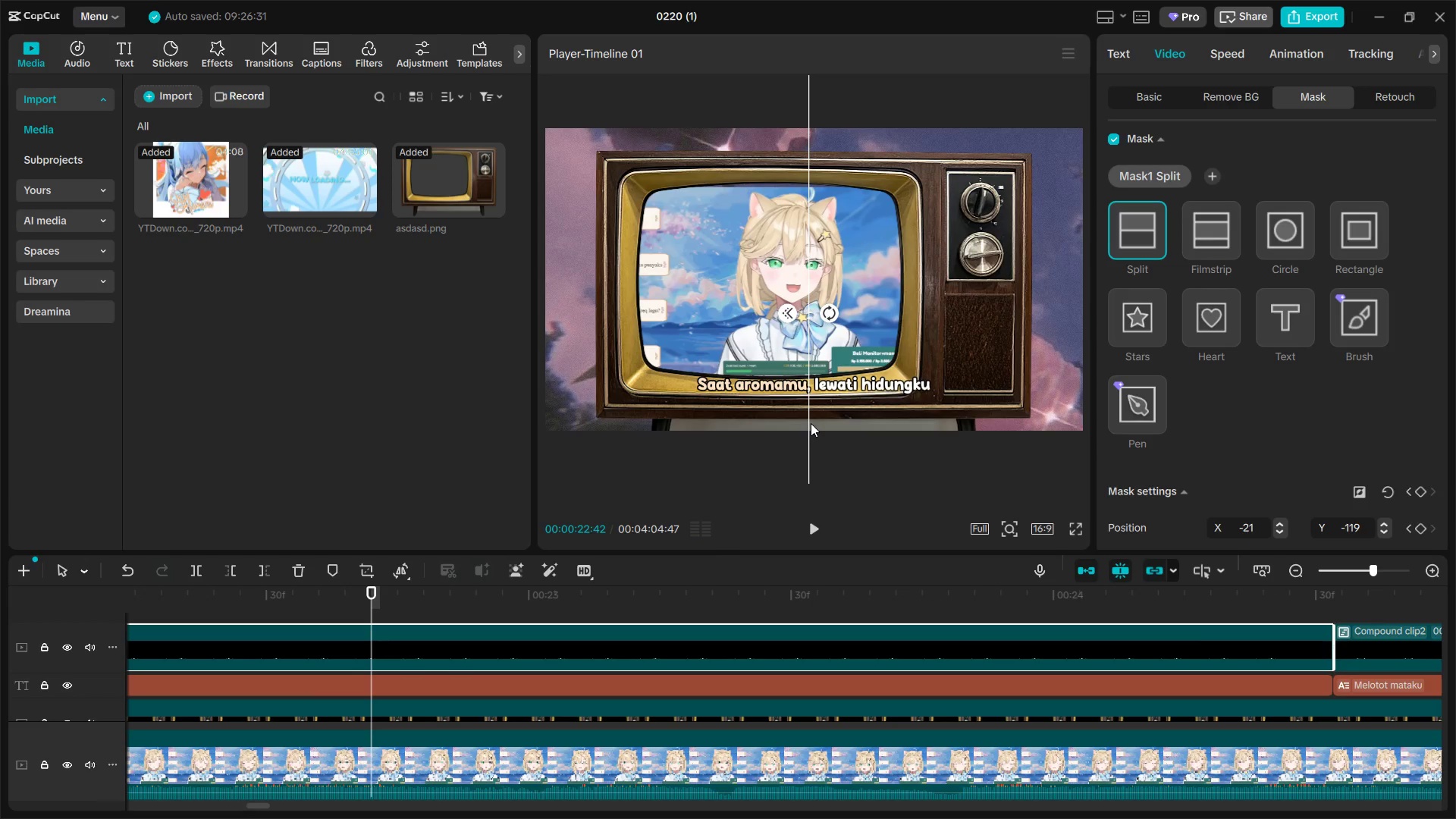 
key(Space)
 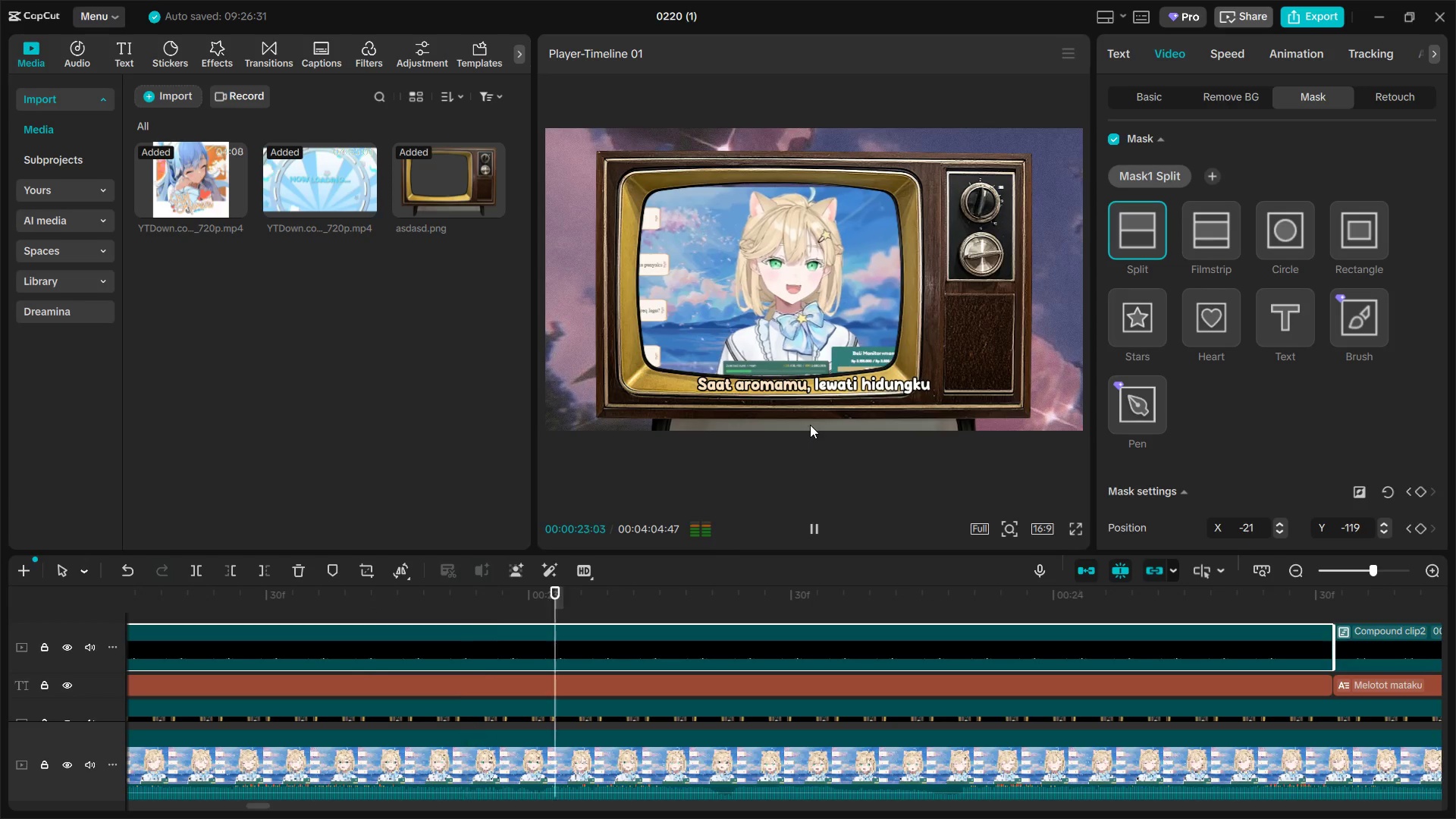 
key(Space)
 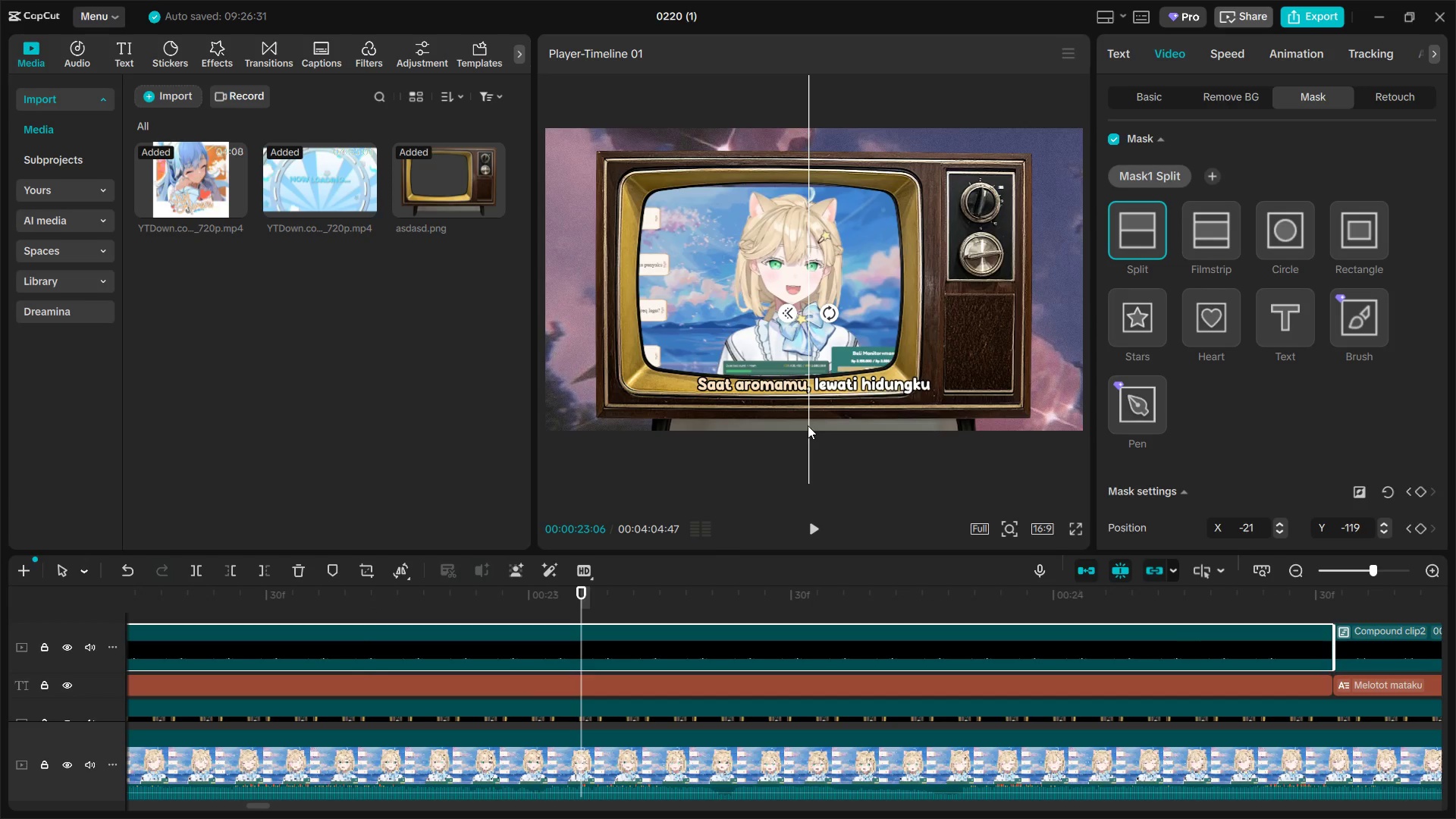 
key(Space)
 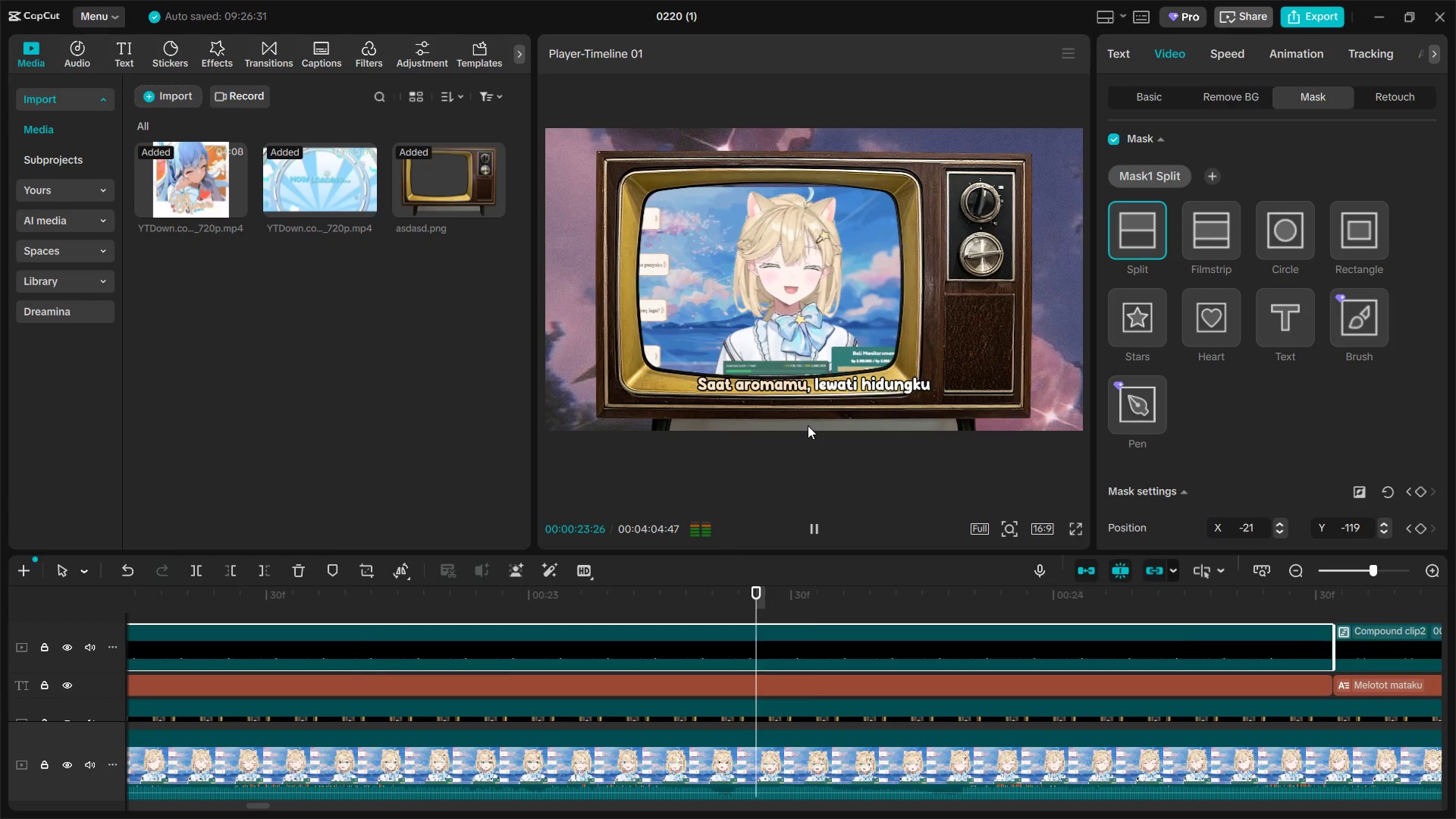 
key(Space)
 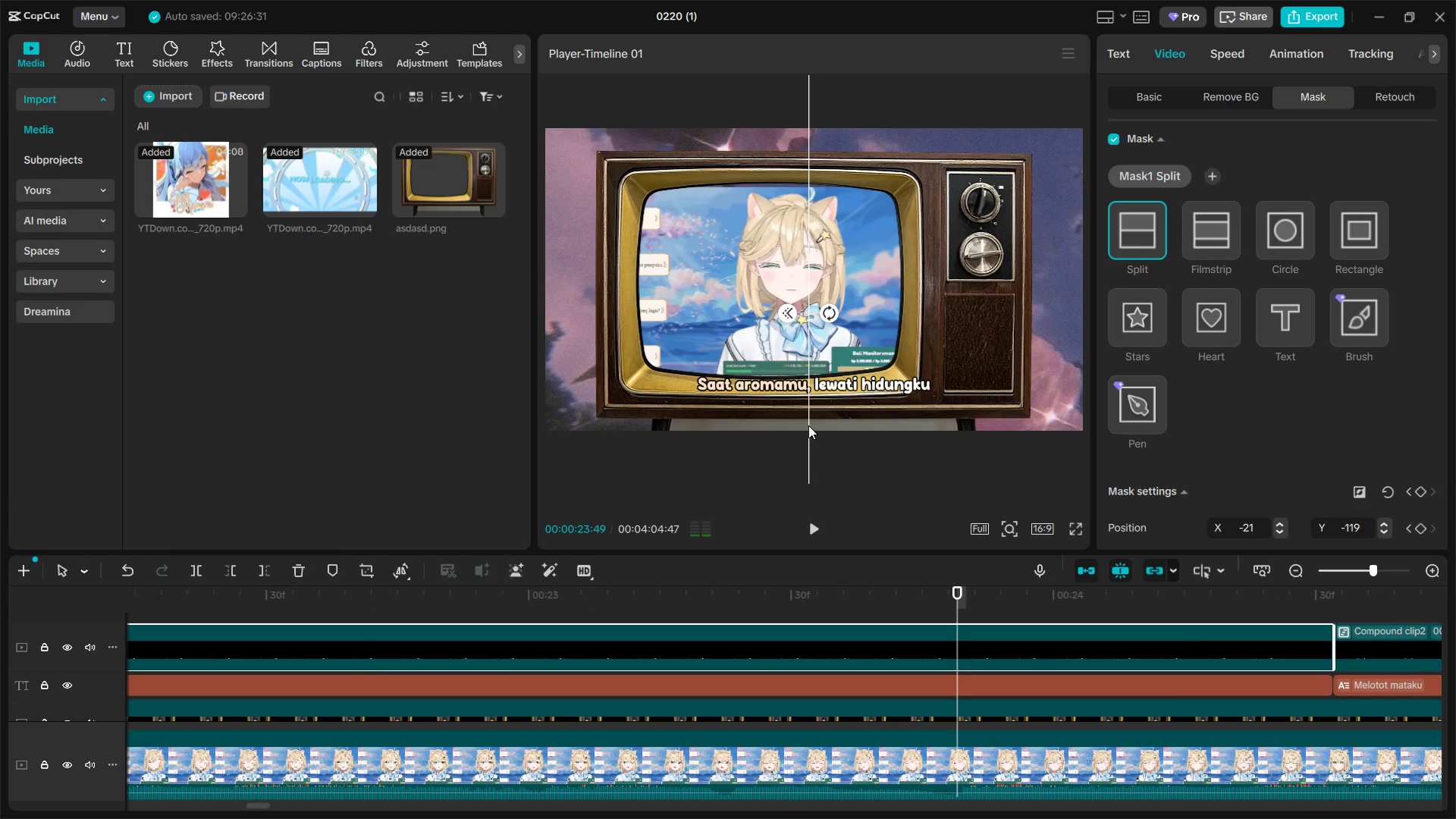 
left_click_drag(start_coordinate=[808, 425], to_coordinate=[934, 439])
 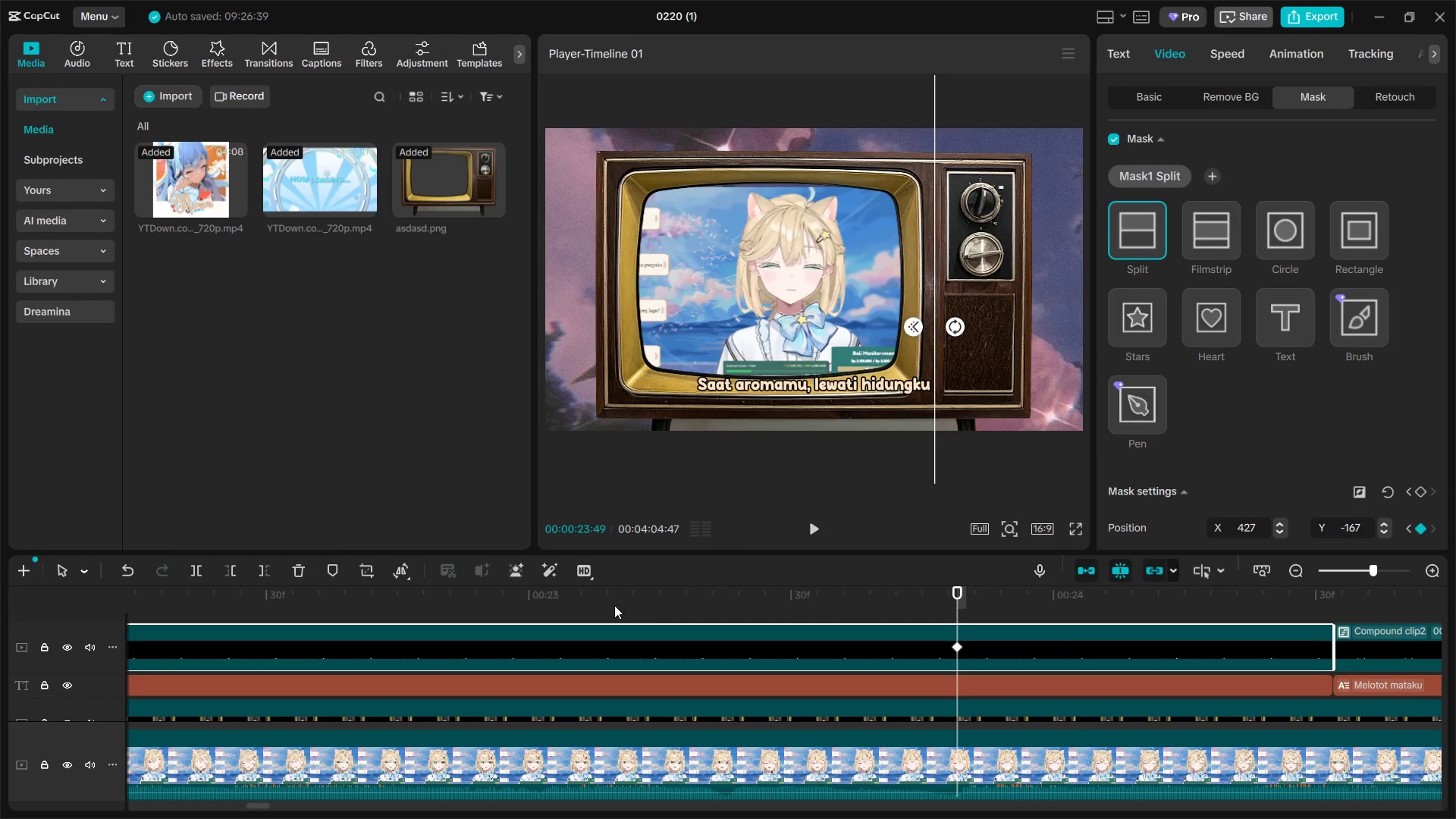 
left_click([504, 618])
 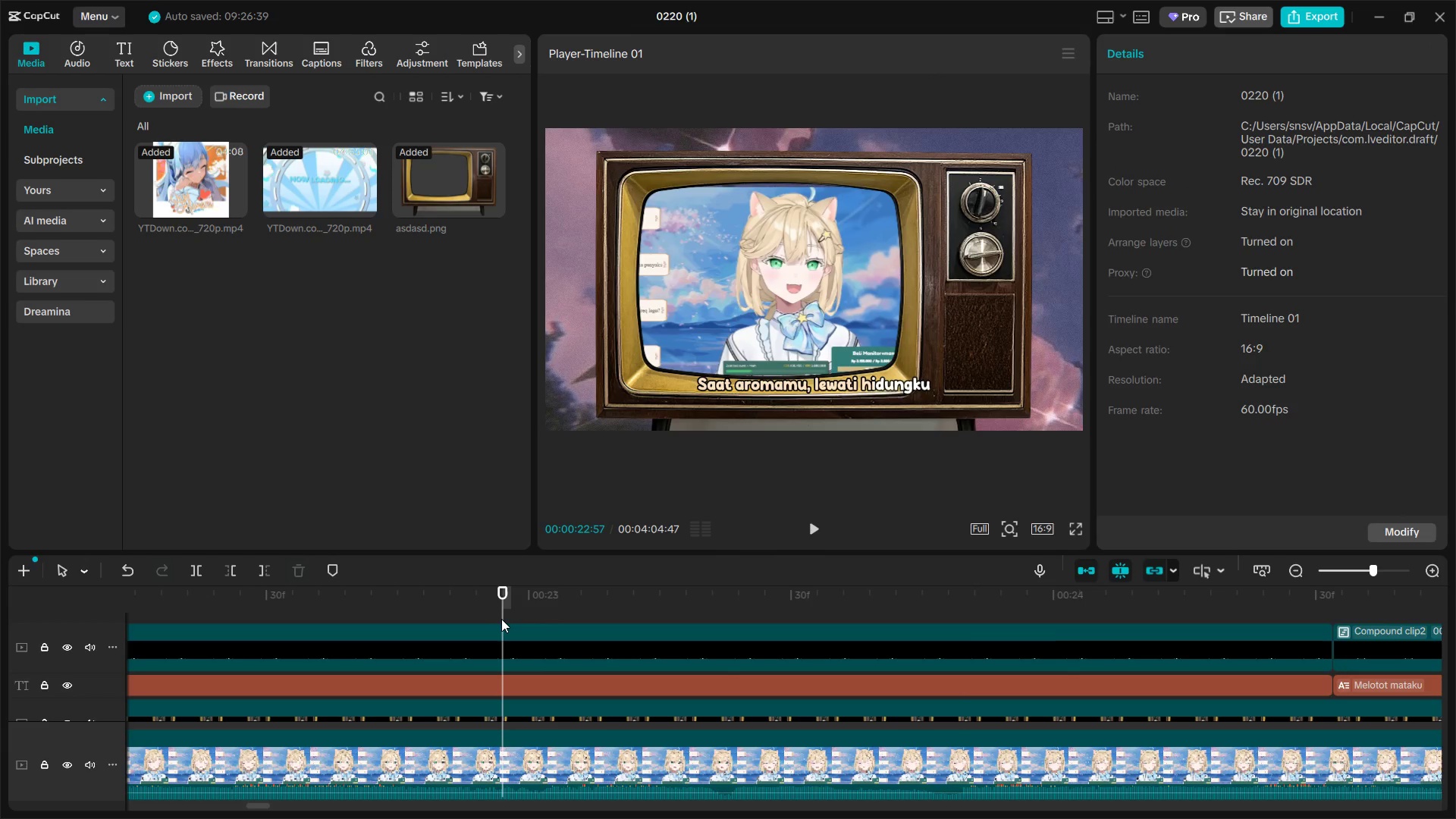 
key(Space)
 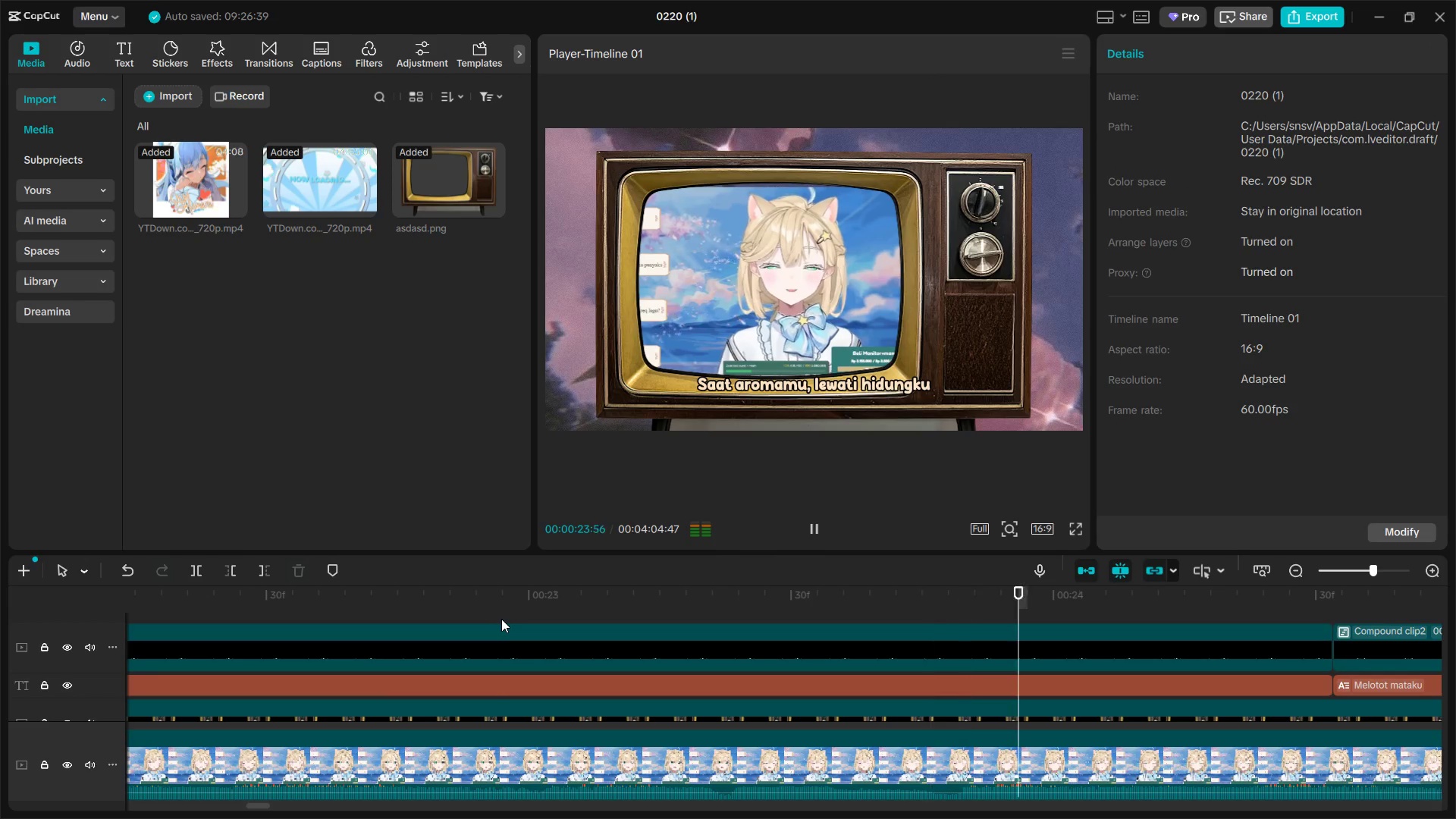 
key(Space)
 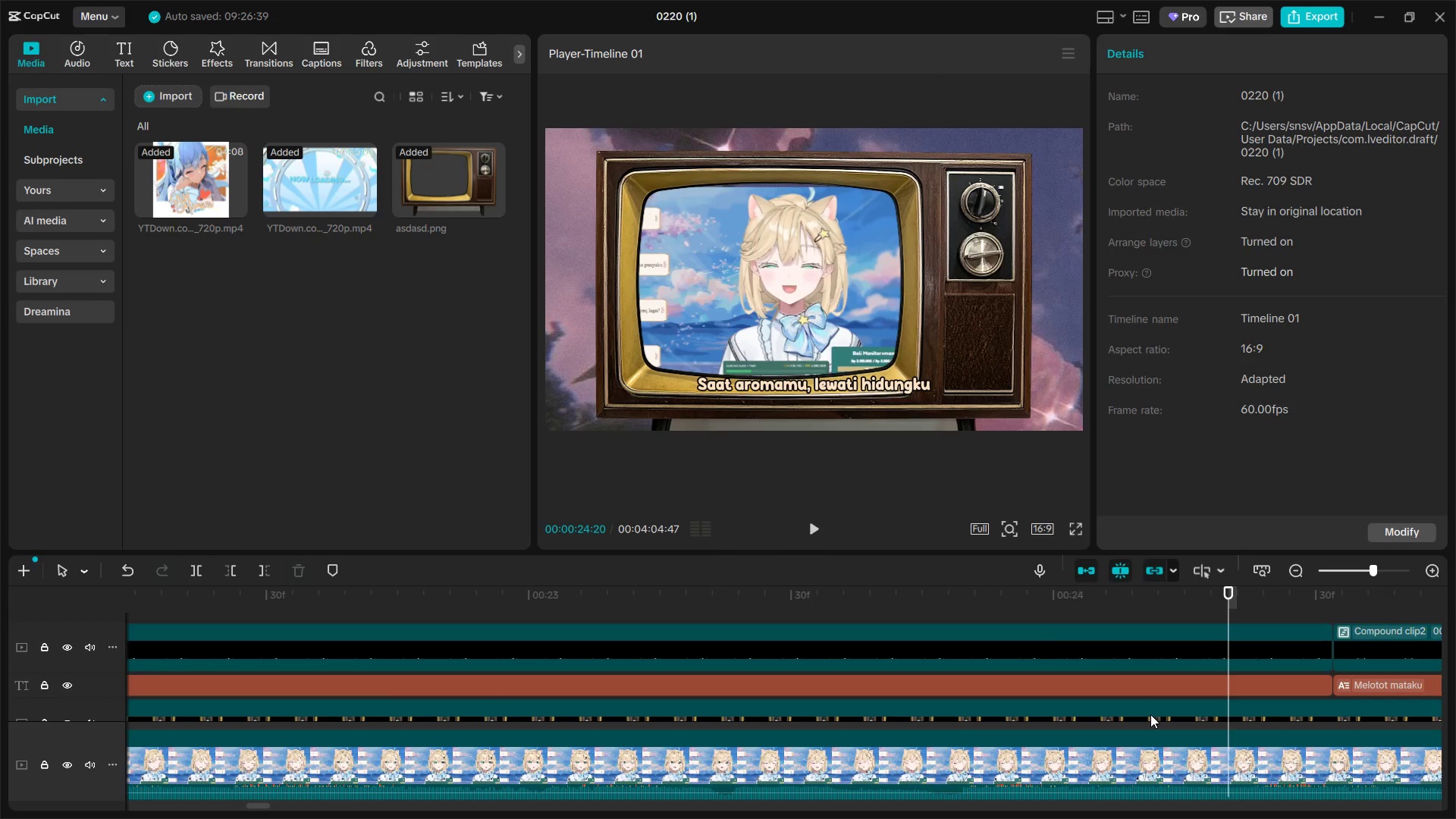 
scroll: coordinate [1175, 730], scroll_direction: down, amount: 3.0
 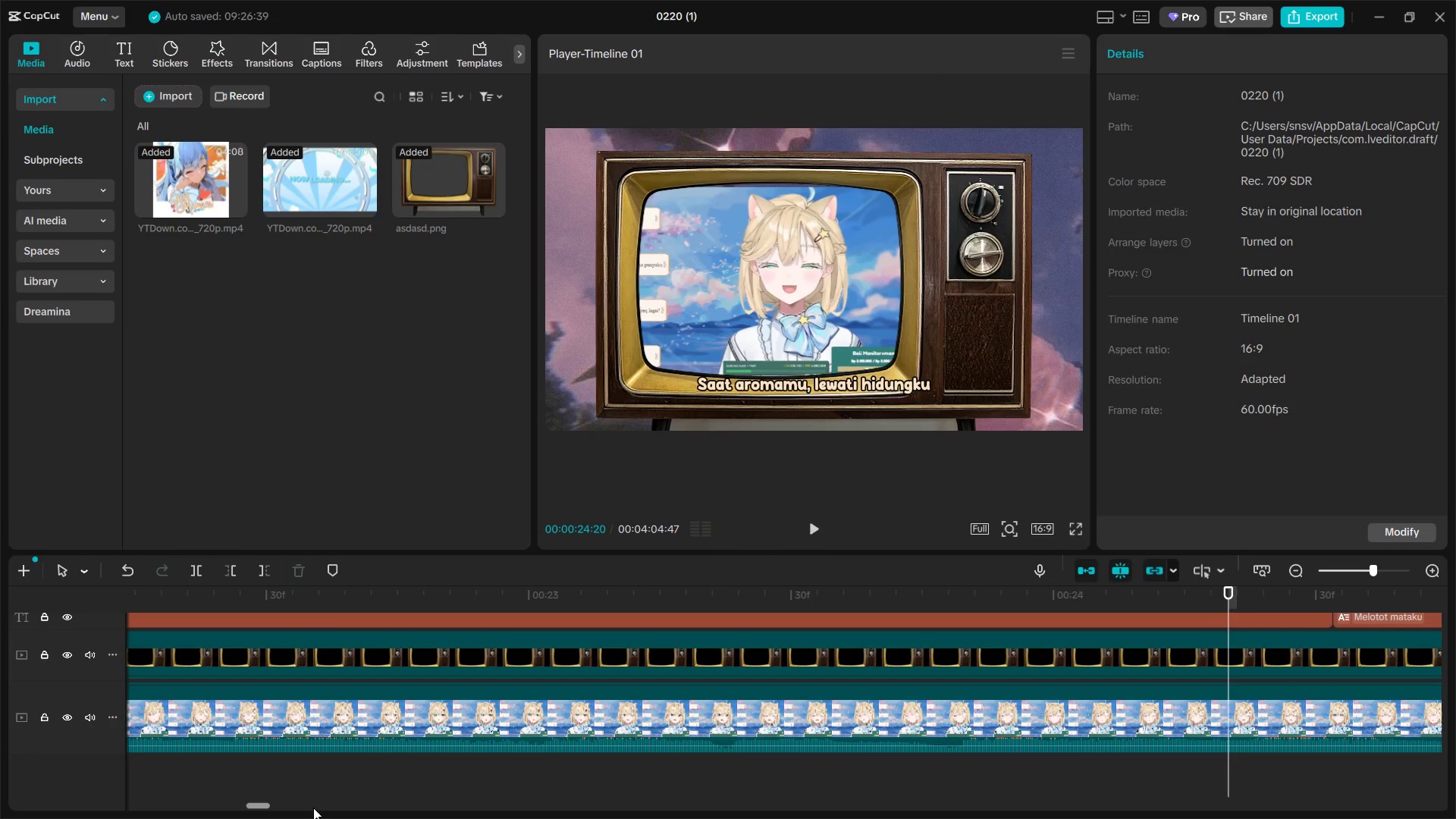 
left_click_drag(start_coordinate=[256, 802], to_coordinate=[273, 799])
 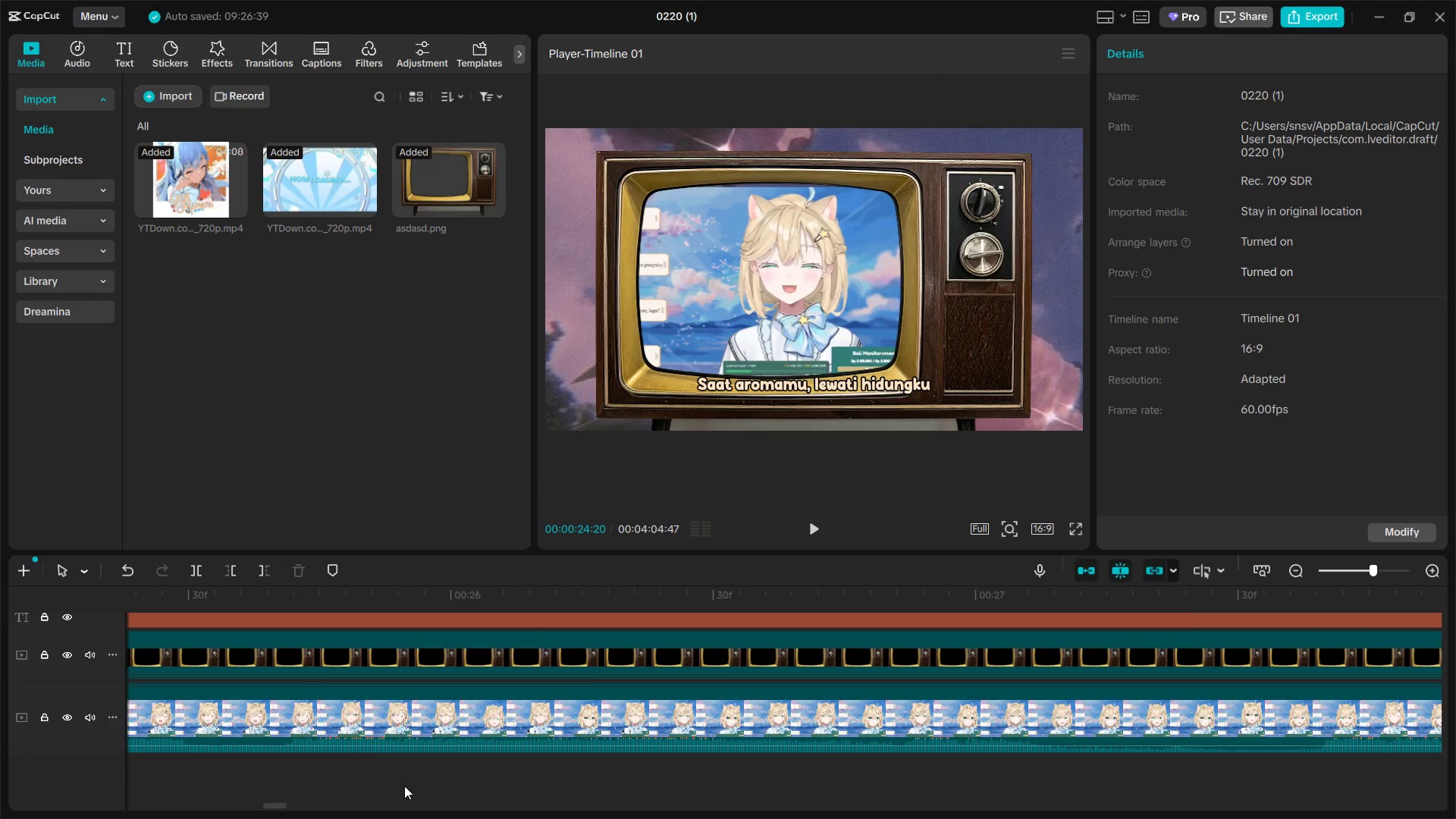 
hold_key(key=ControlLeft, duration=1.5)
 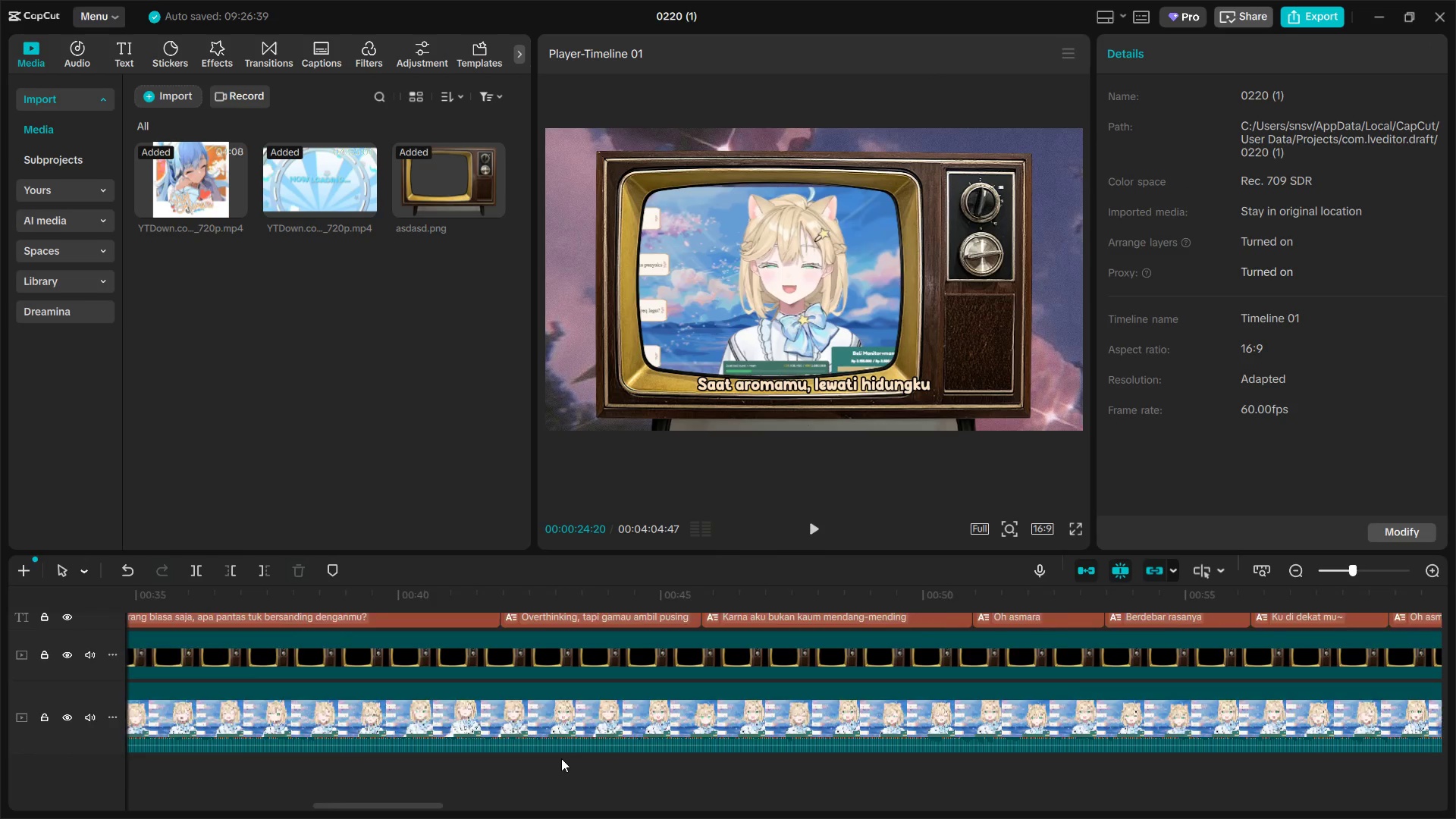 
hold_key(key=ControlLeft, duration=1.52)
 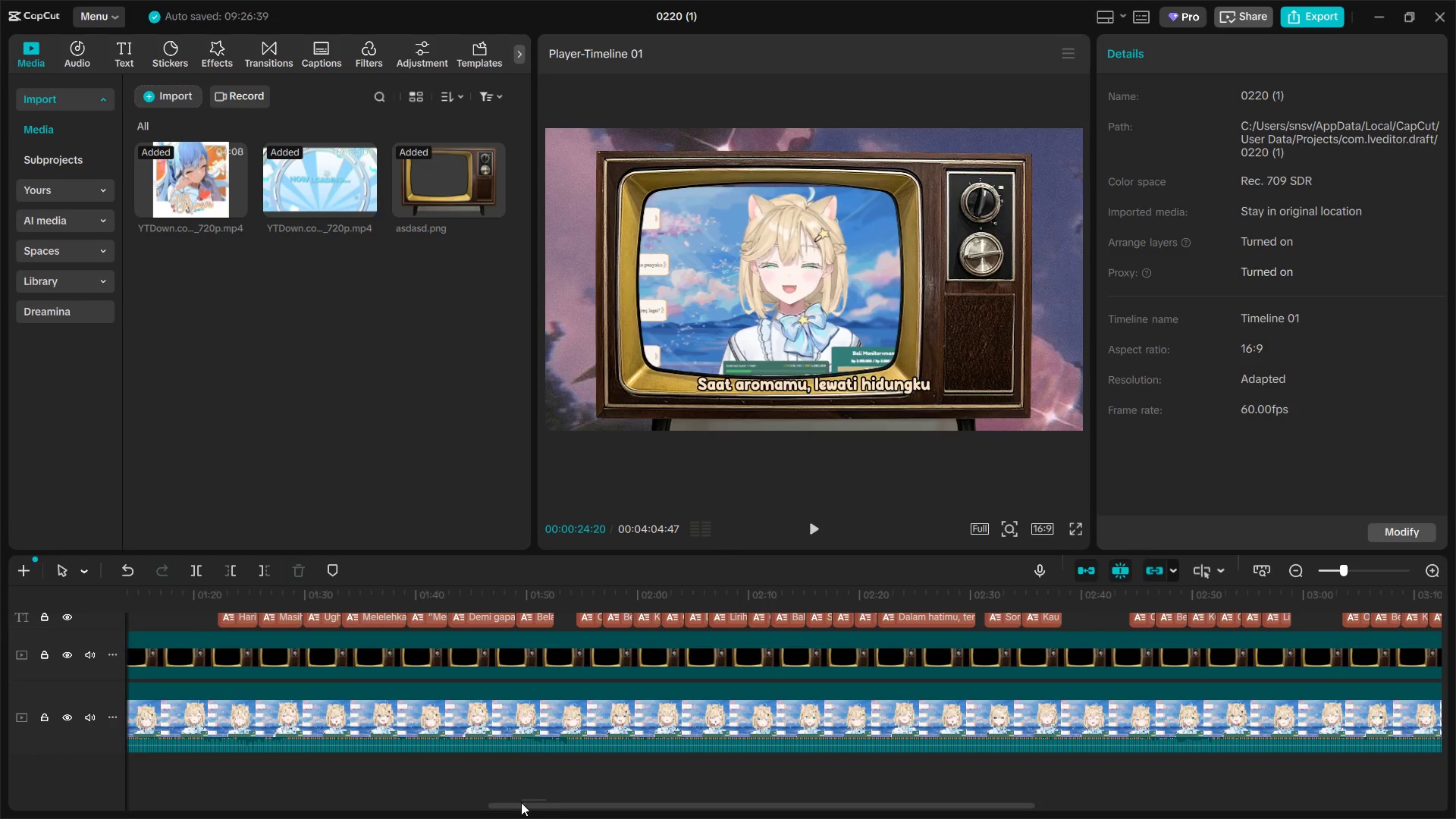 
hold_key(key=ControlLeft, duration=0.97)
 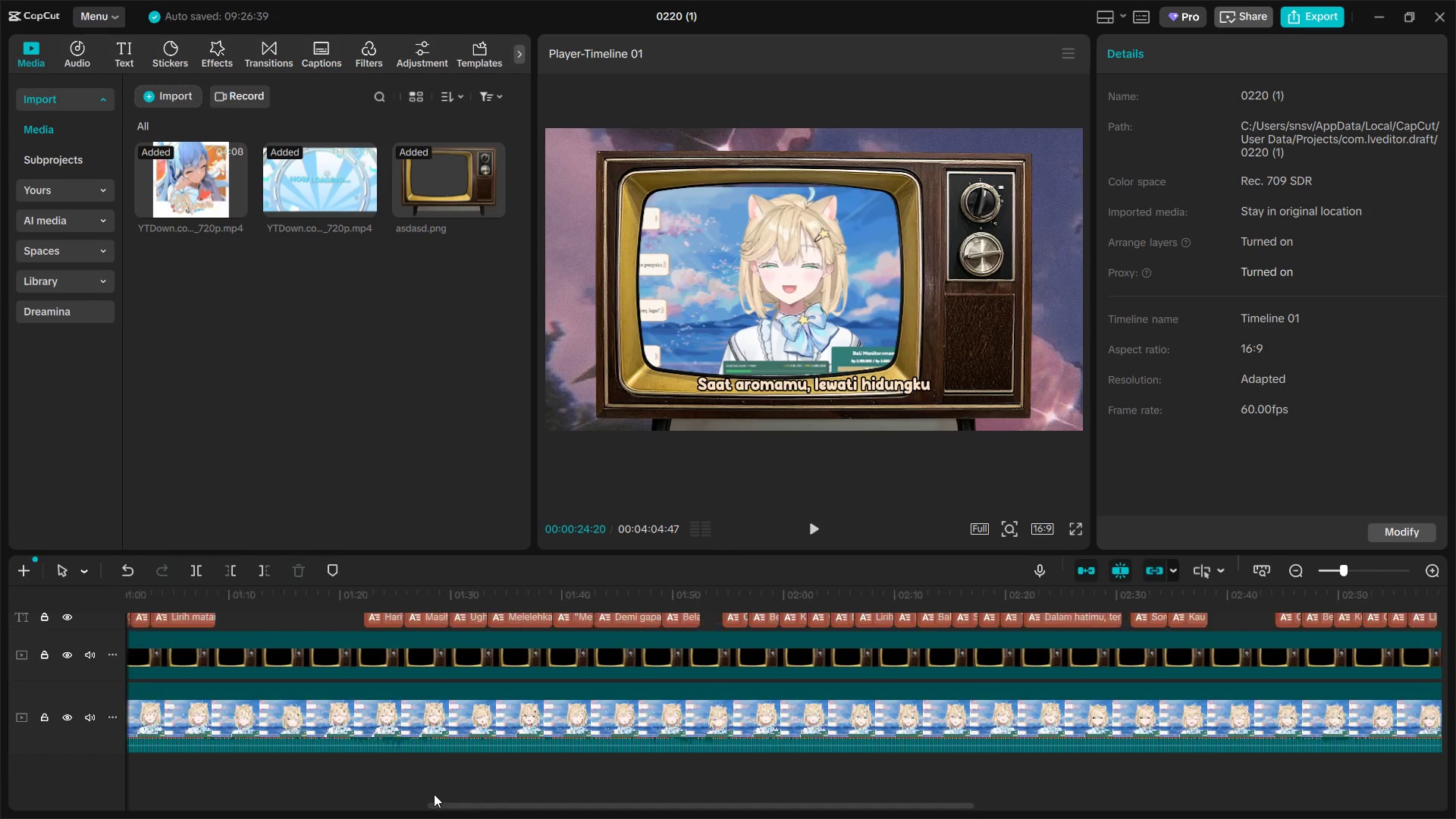 
scroll: coordinate [561, 758], scroll_direction: down, amount: 47.0
 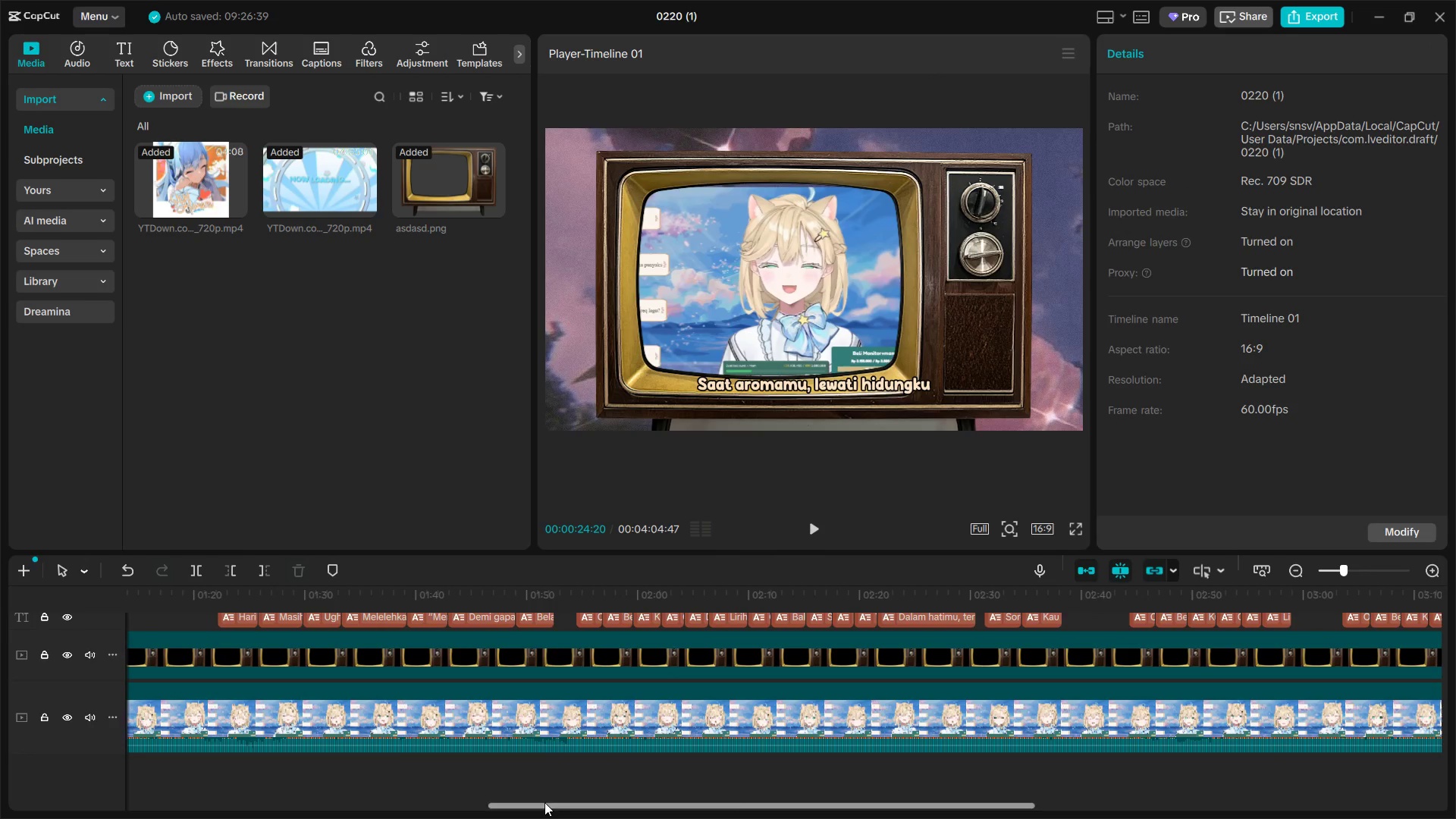 
left_click_drag(start_coordinate=[546, 799], to_coordinate=[521, 802])
 